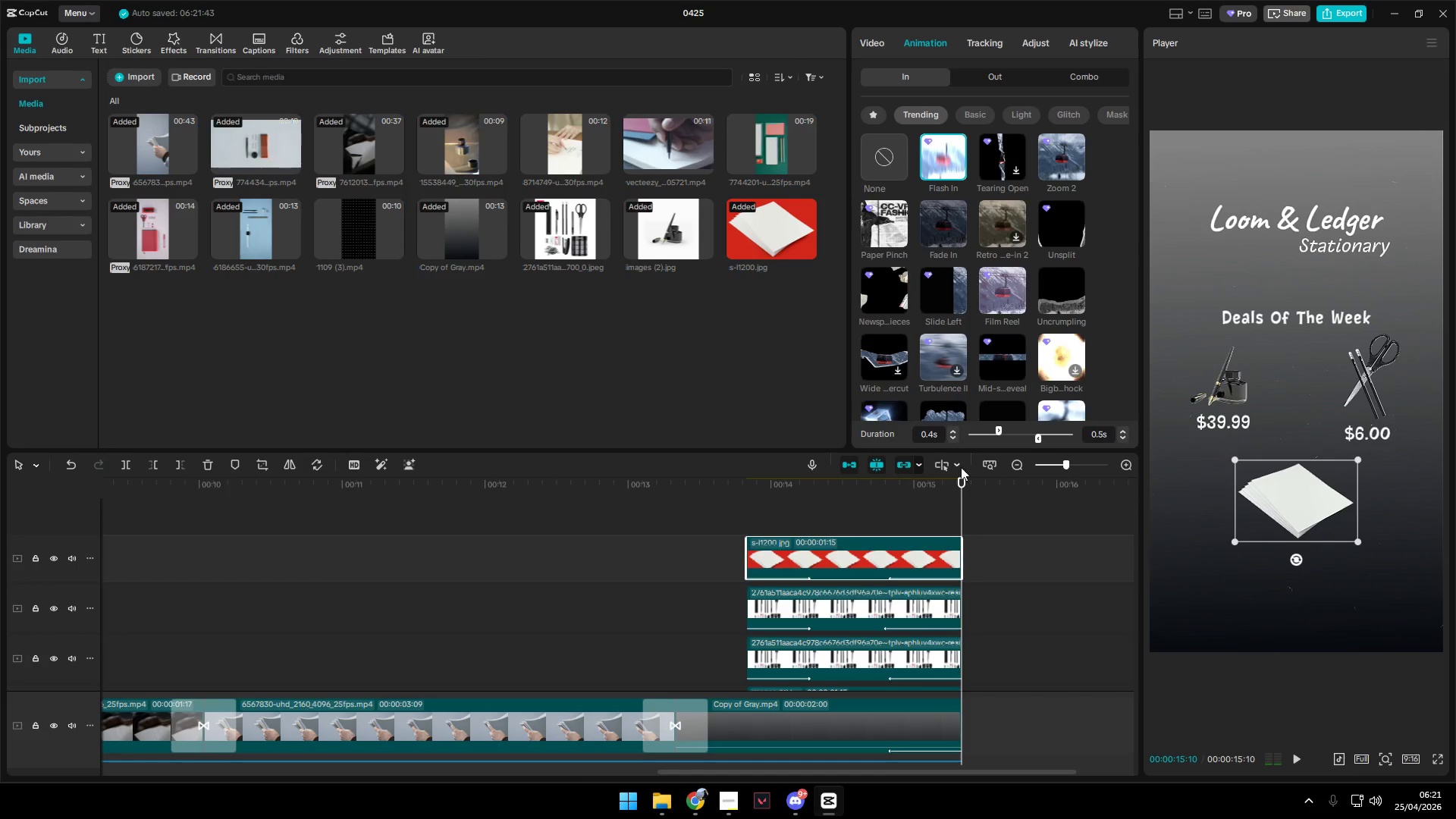 
scroll: coordinate [855, 638], scroll_direction: down, amount: 19.0
 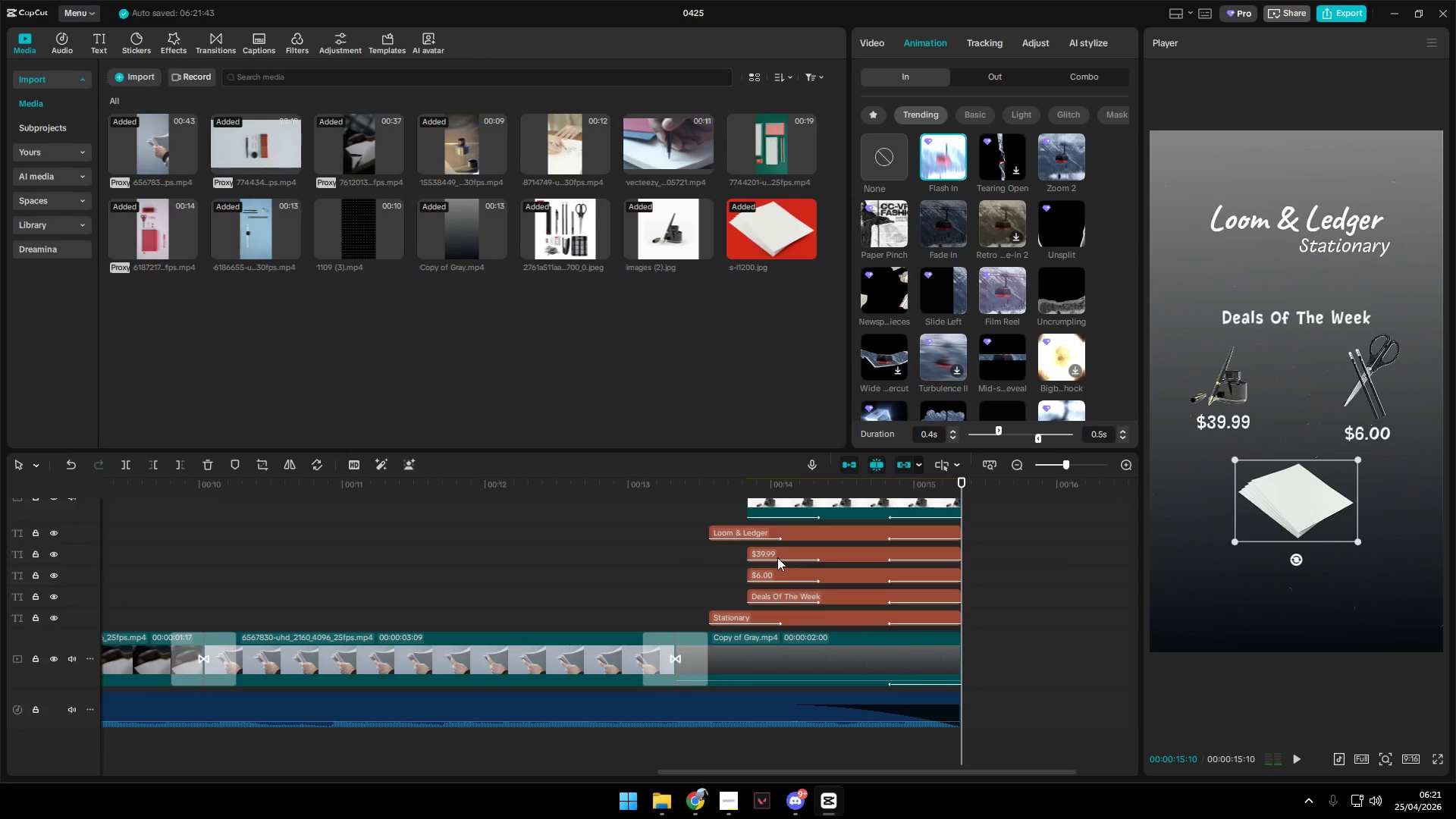 
left_click([770, 573])
 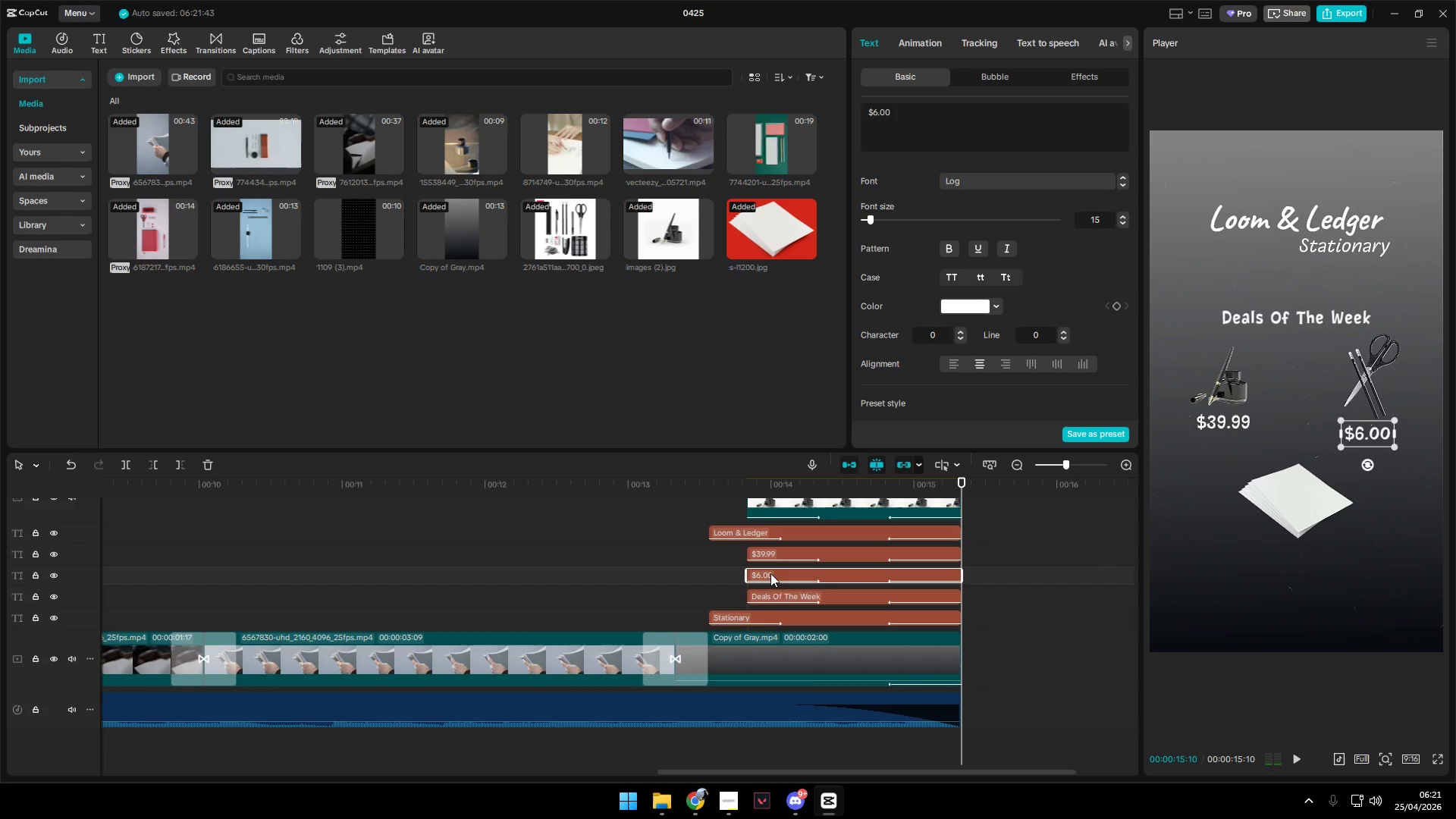 
key(Control+C)
 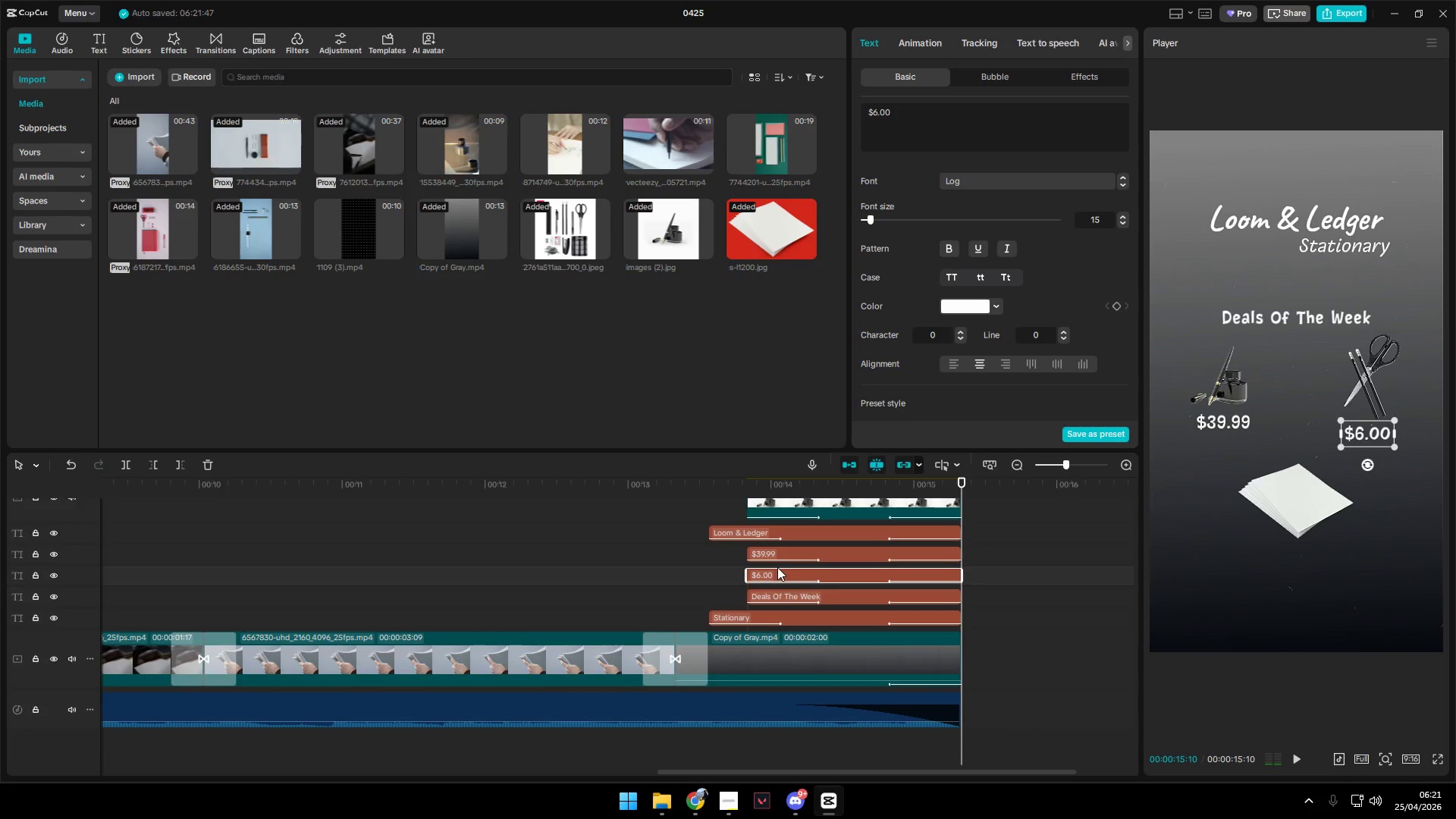 
key(Control+V)
 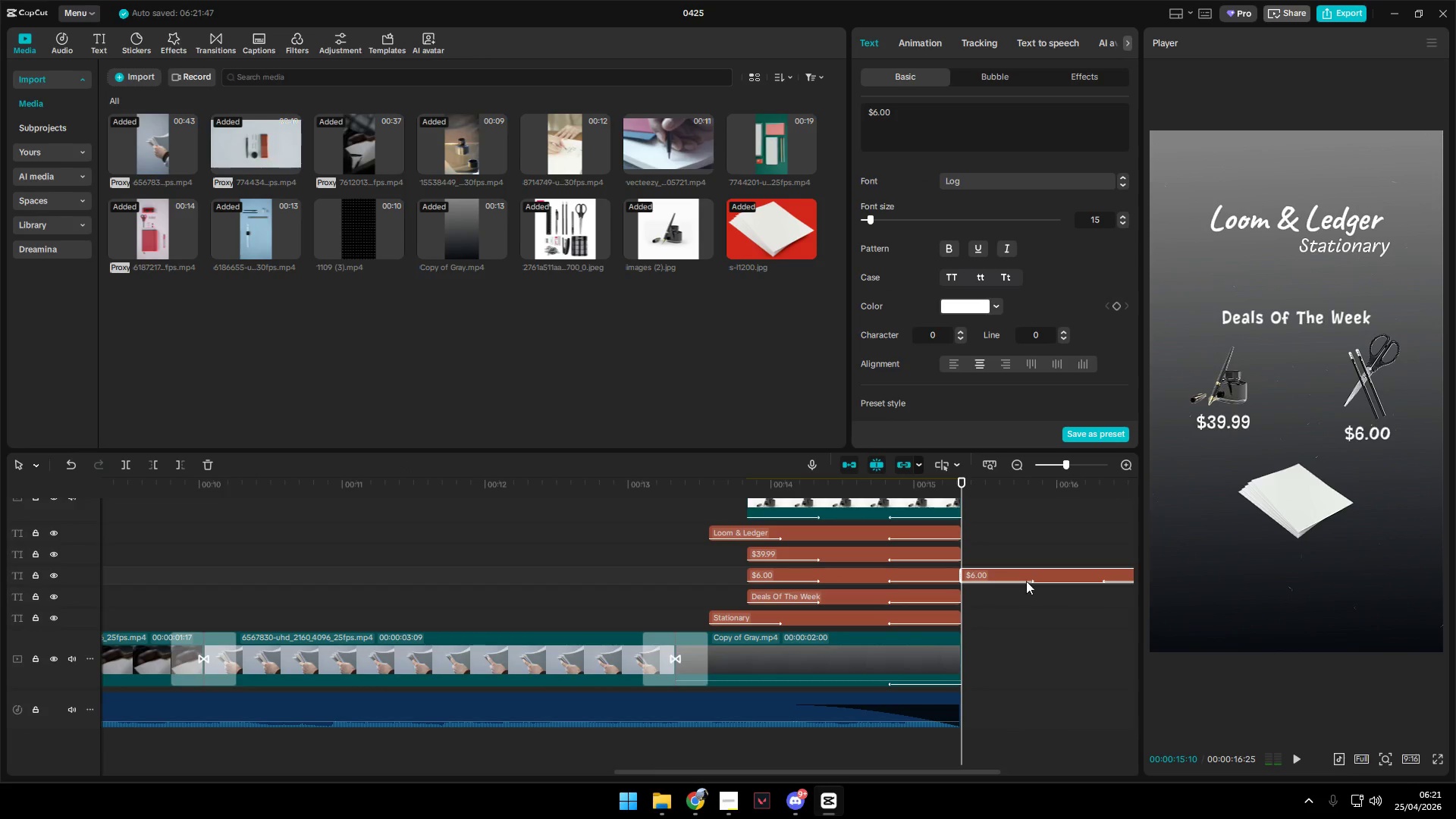 
left_click_drag(start_coordinate=[1019, 571], to_coordinate=[804, 585])
 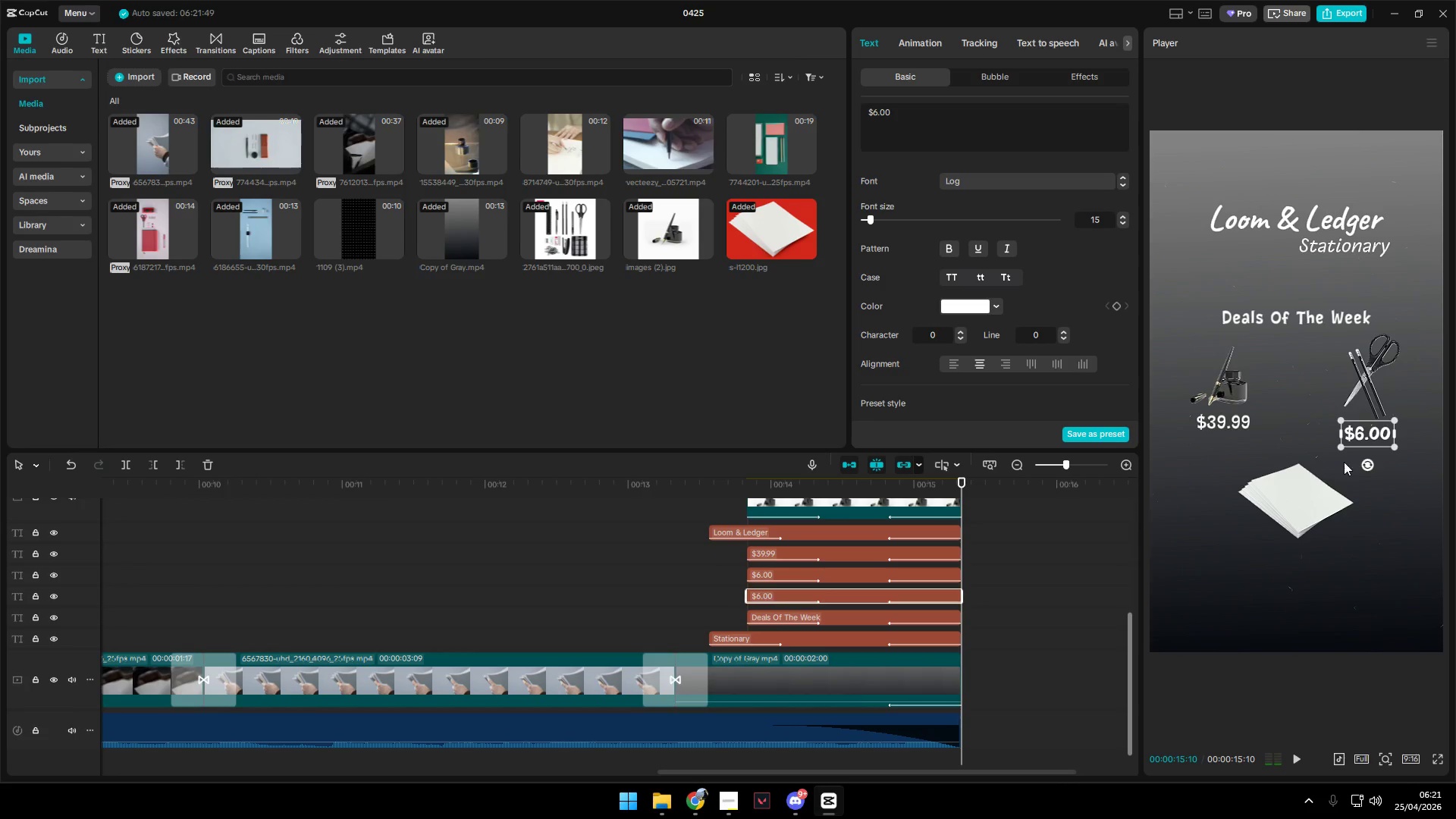 
left_click_drag(start_coordinate=[1366, 433], to_coordinate=[1294, 562])
 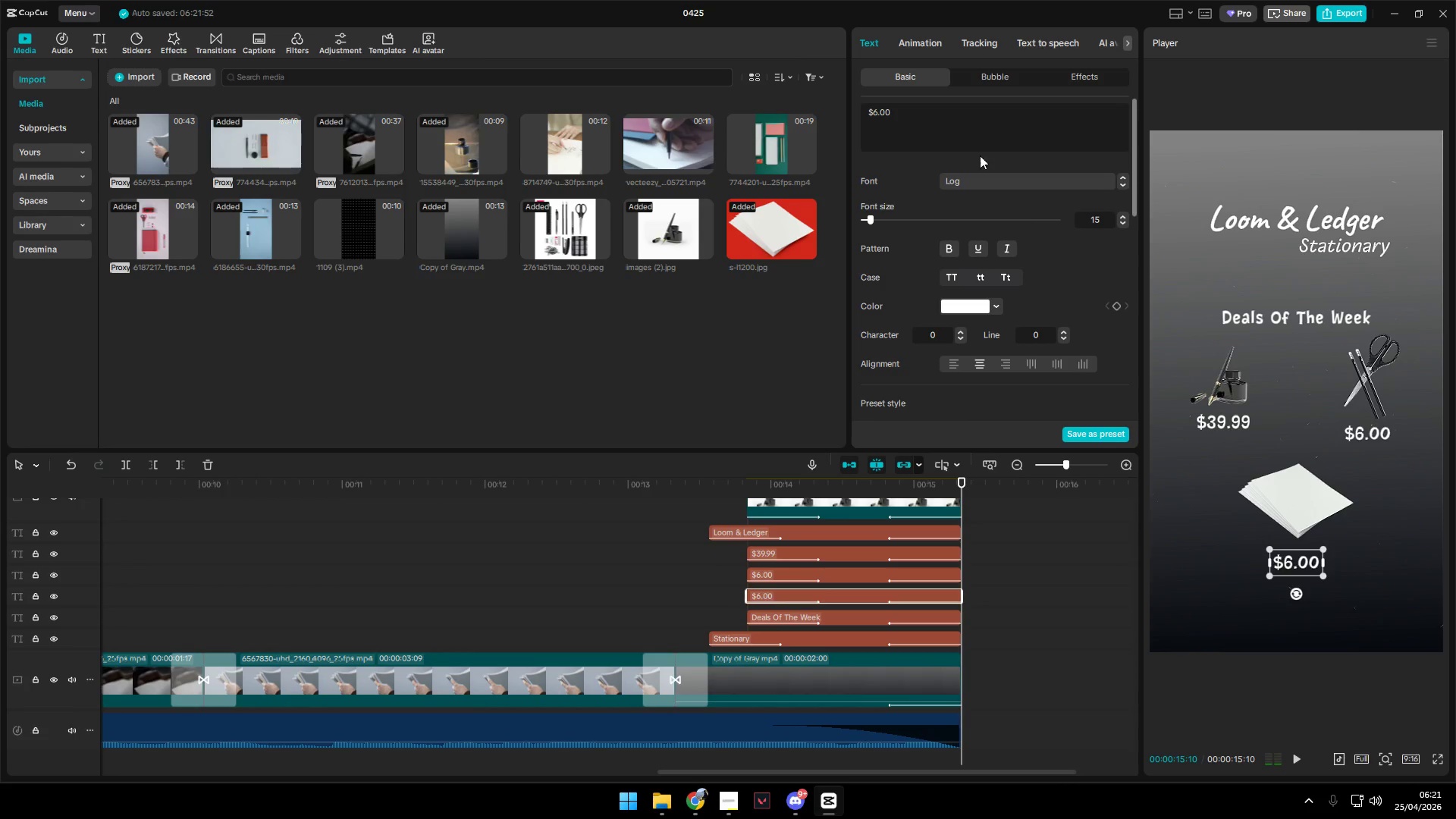 
left_click_drag(start_coordinate=[942, 131], to_coordinate=[876, 115])
 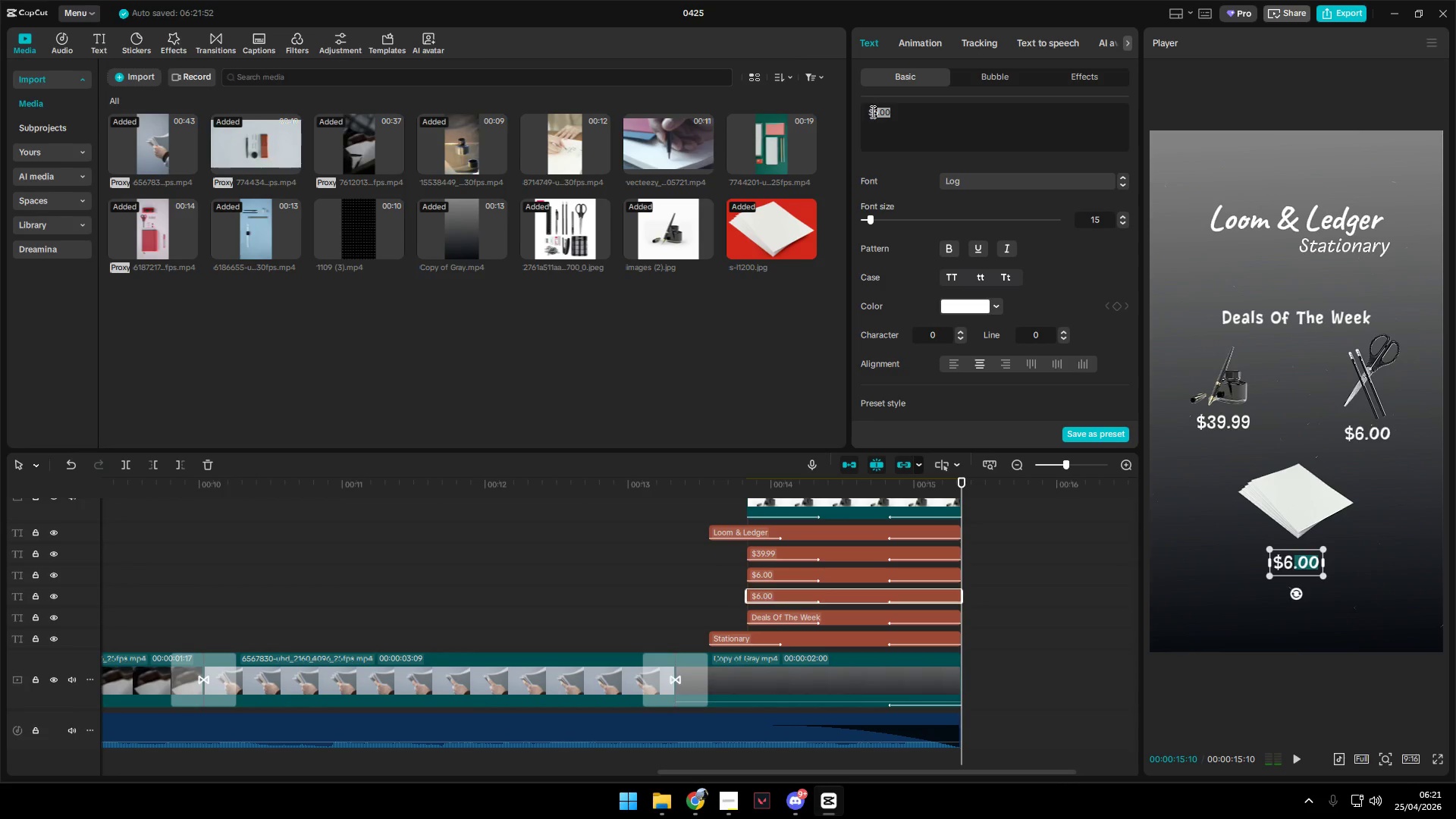 
left_click_drag(start_coordinate=[873, 111], to_coordinate=[892, 118])
 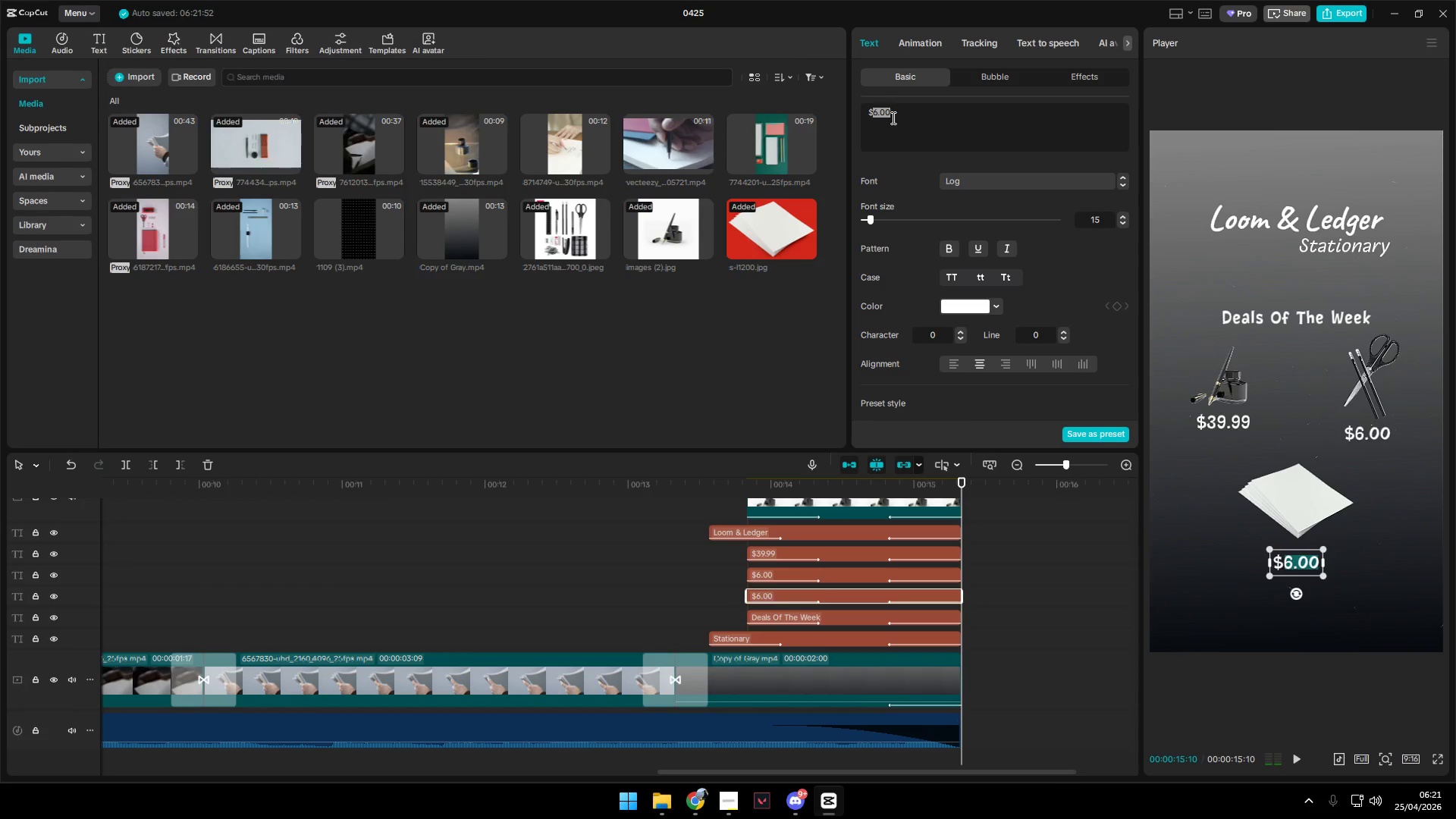 
key(Alt+Tab)
 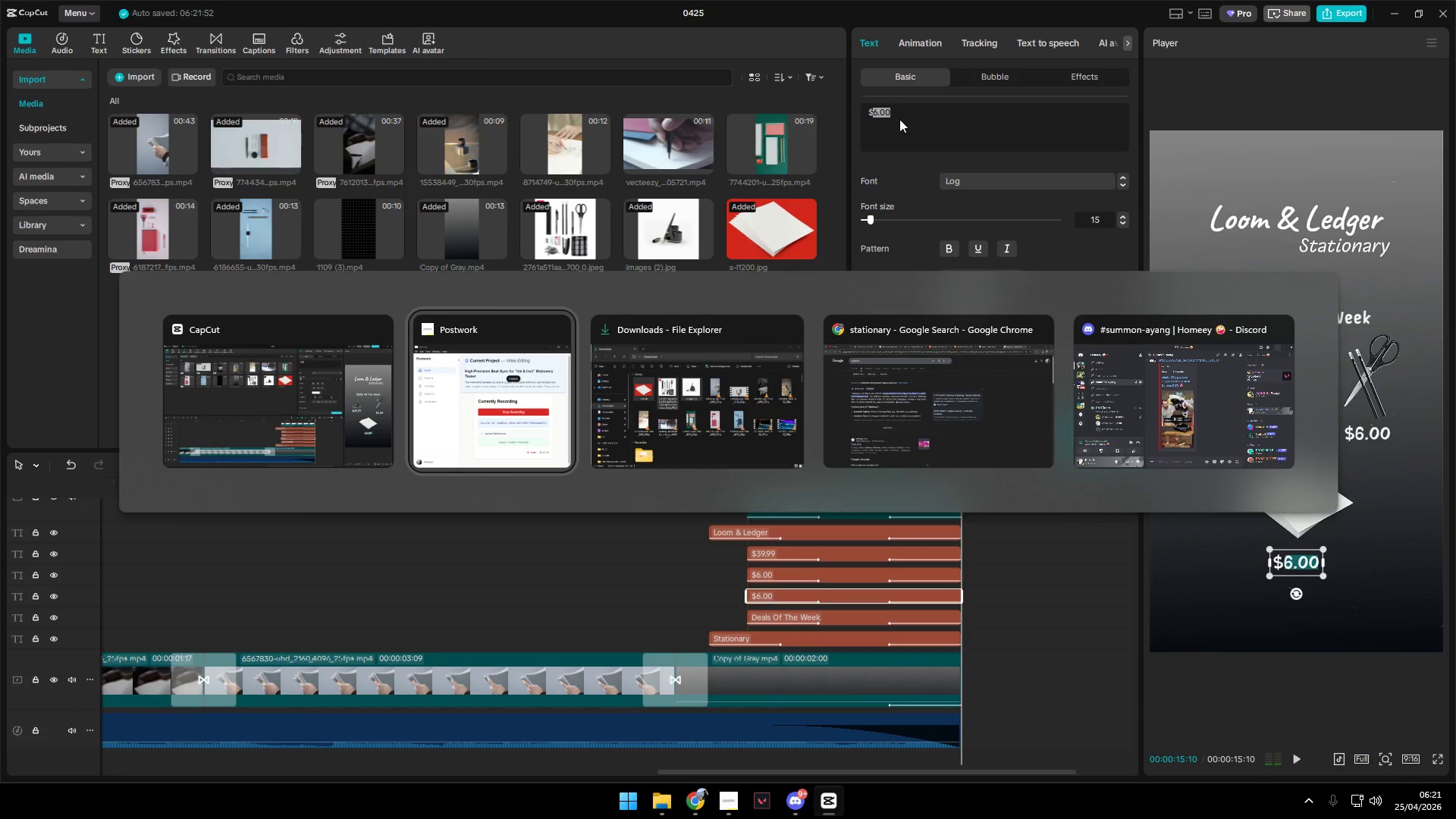 
key(Alt+Tab)
 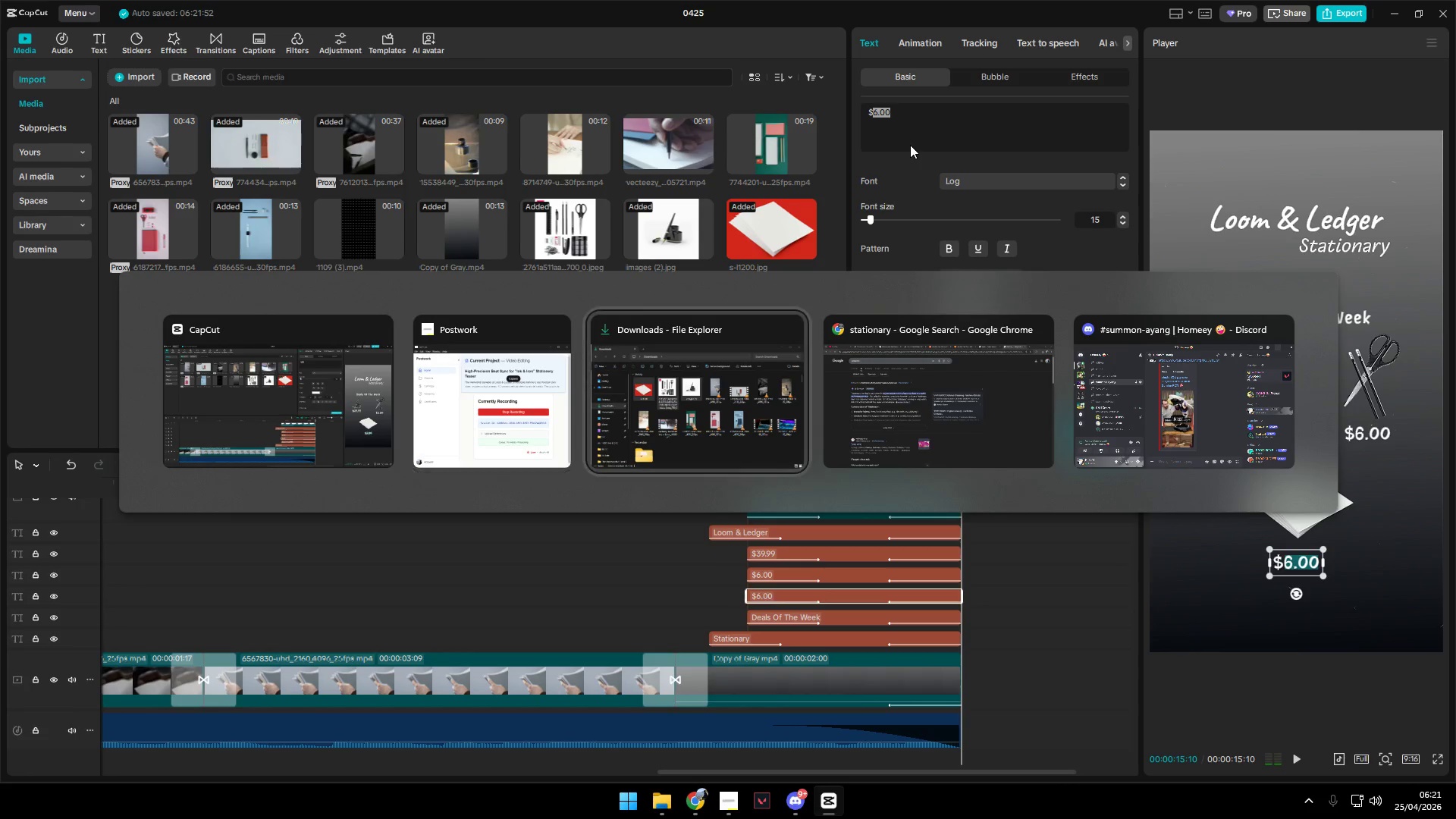 
key(Alt+Tab)
 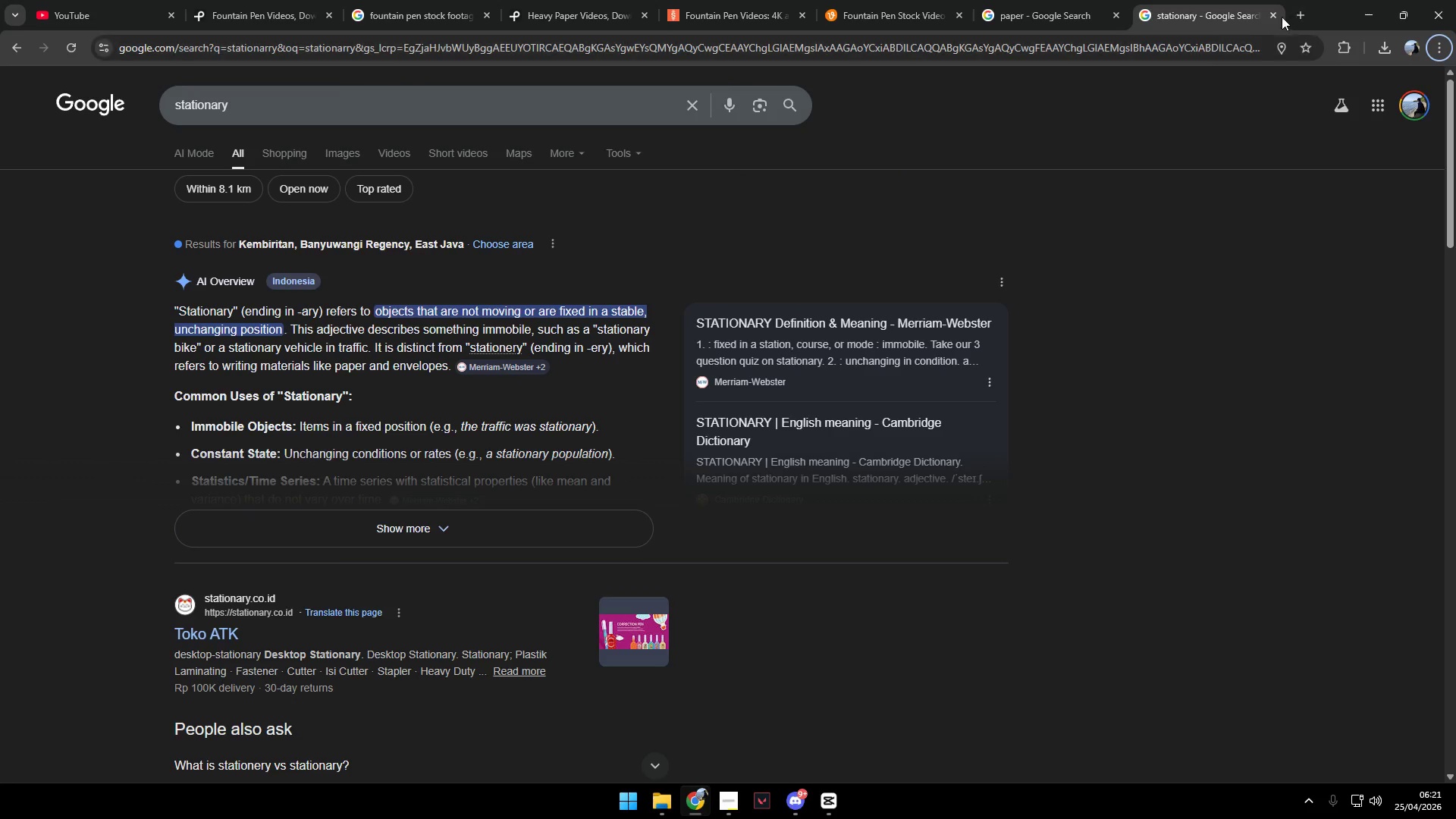 
left_click([1292, 16])
 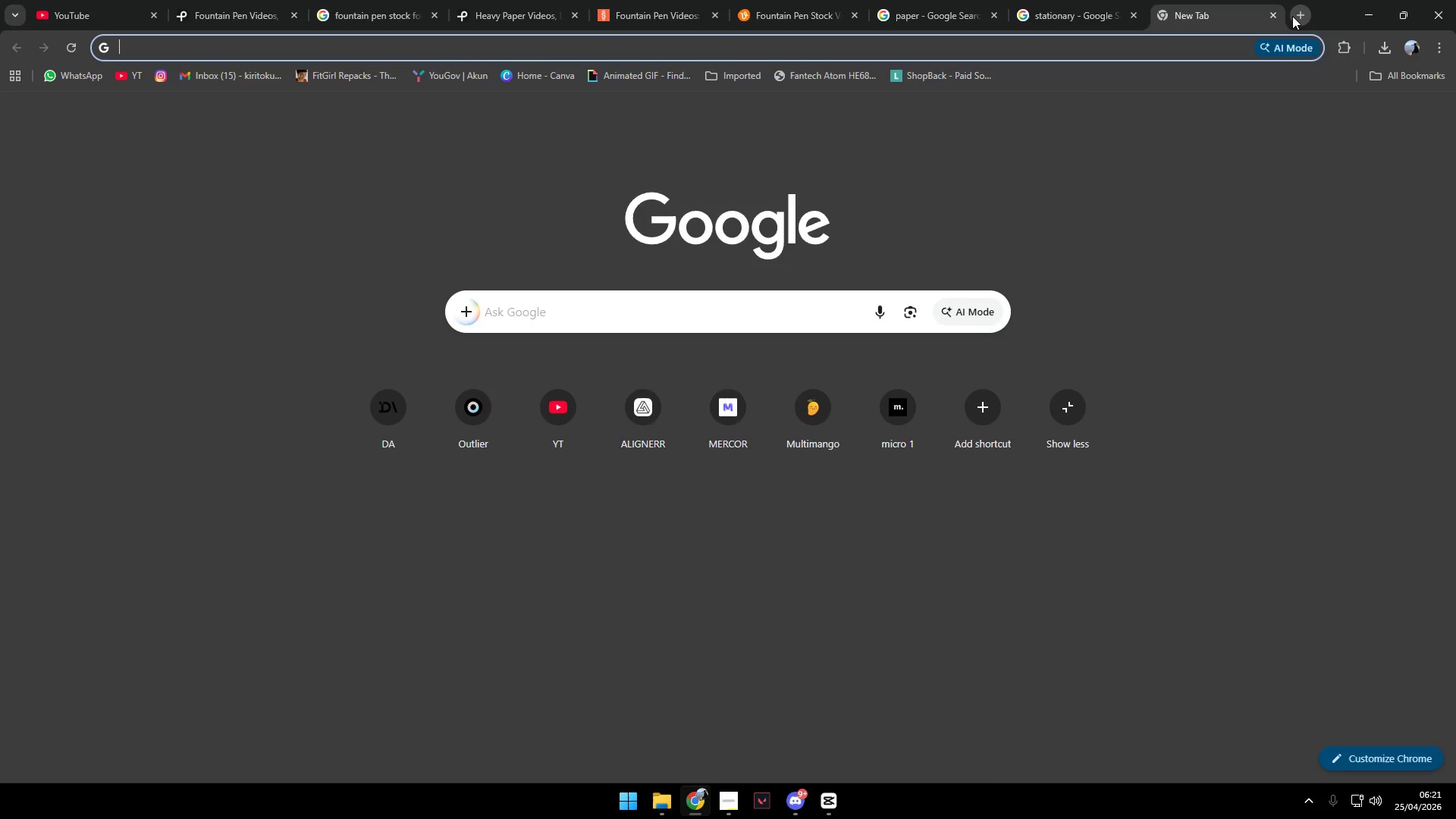 
type(paper proi)
key(Backspace)
type(ice in usd)
 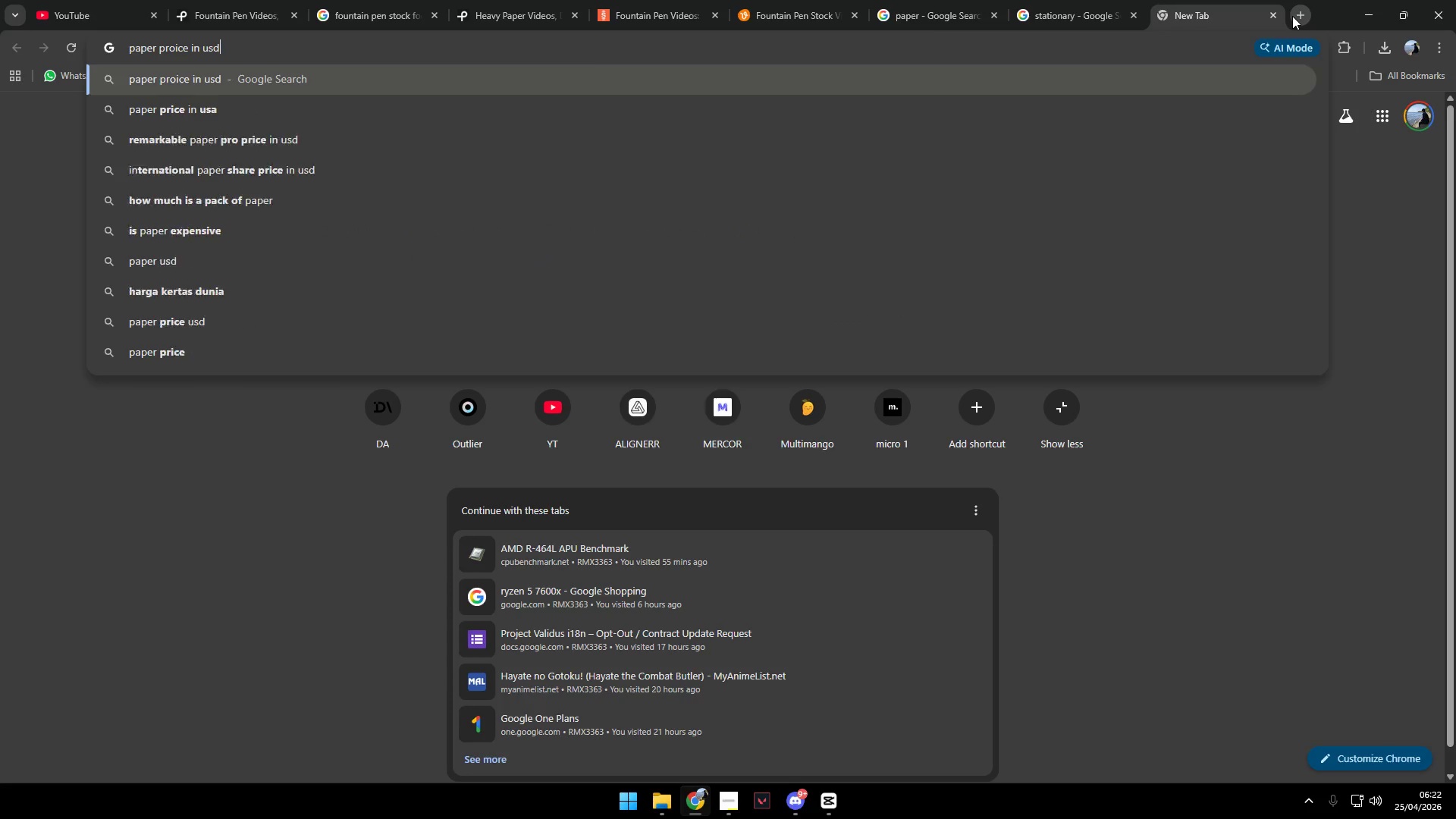 
key(Enter)
 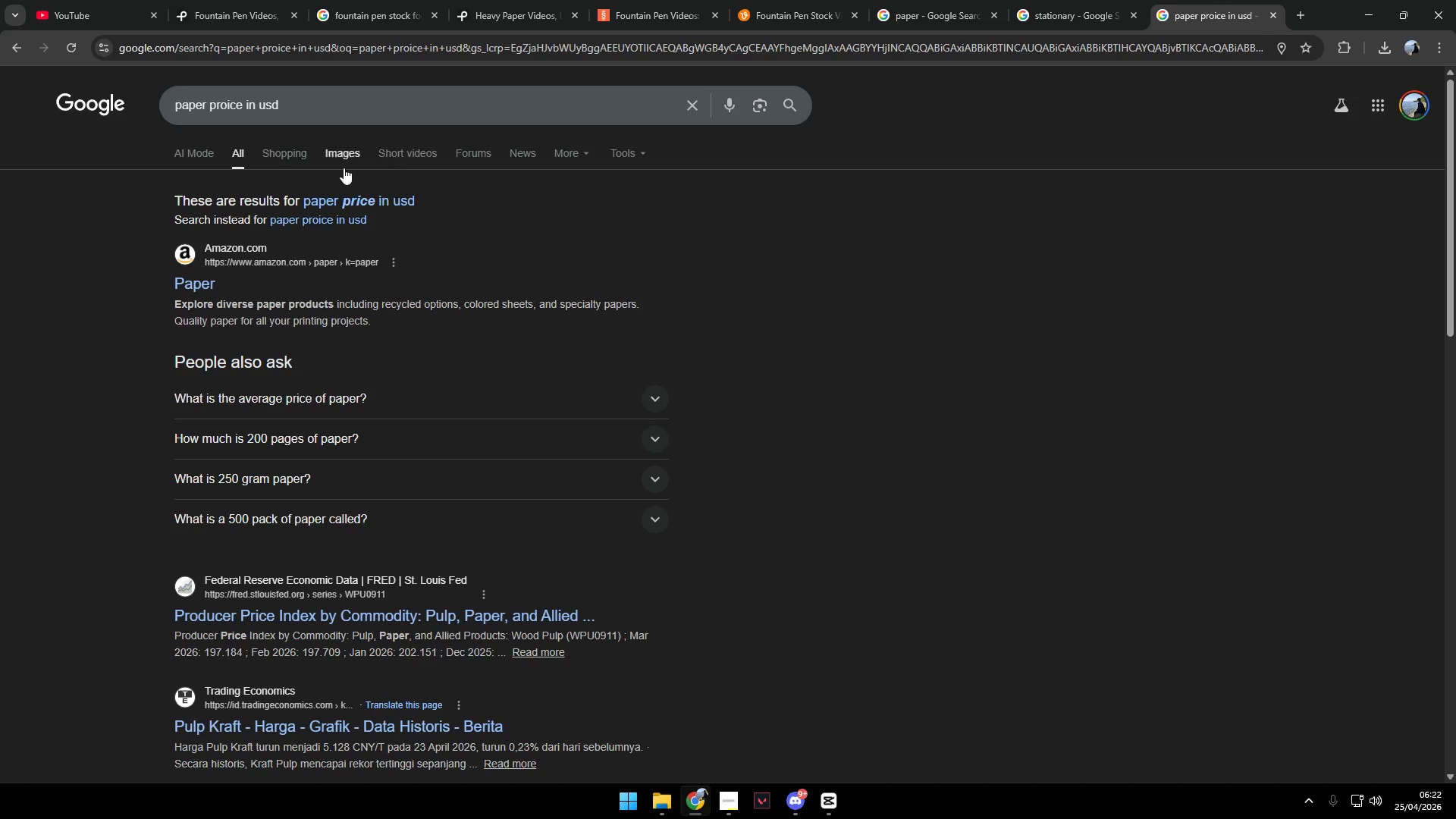 
left_click([352, 204])
 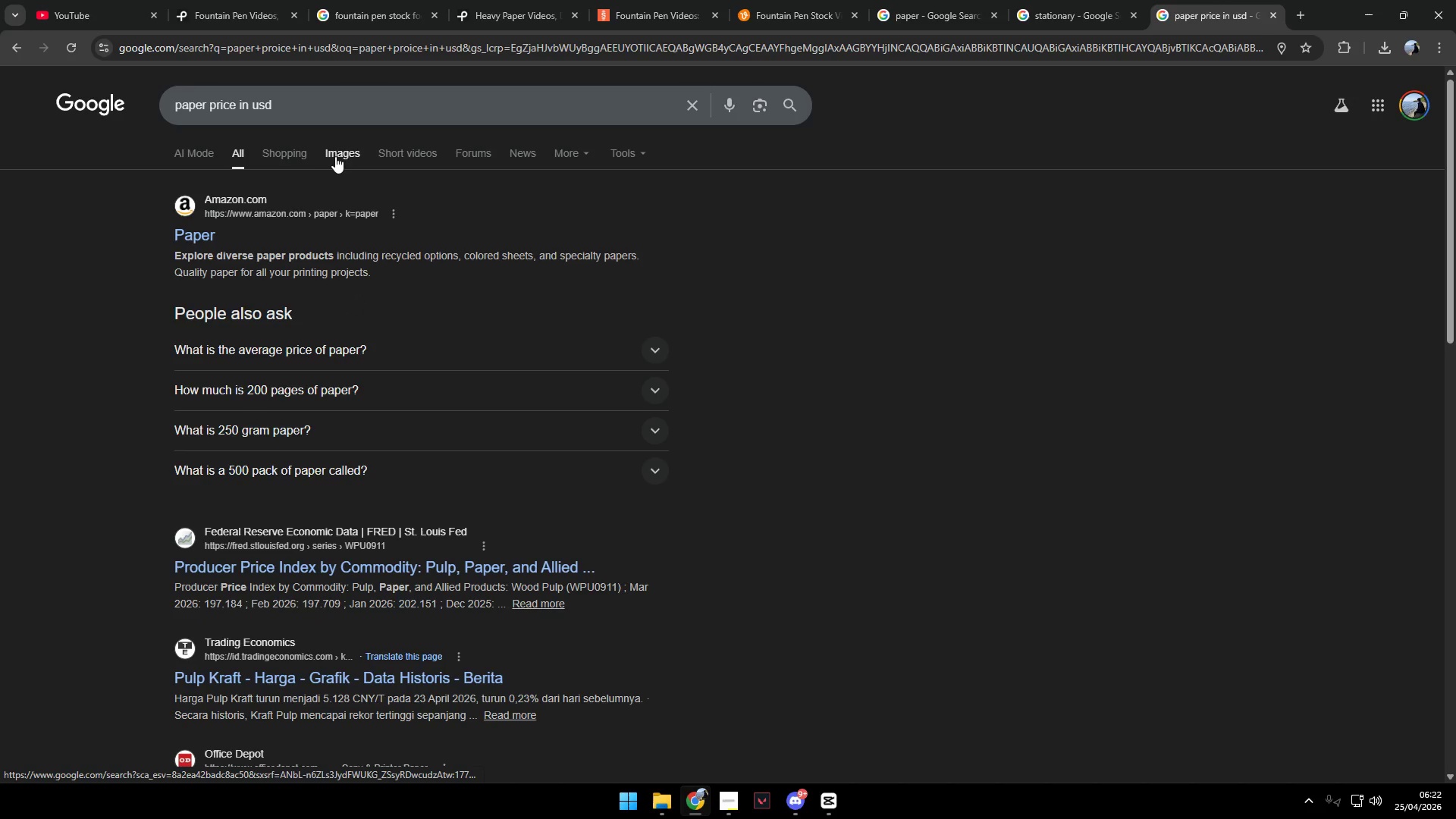 
left_click([277, 154])
 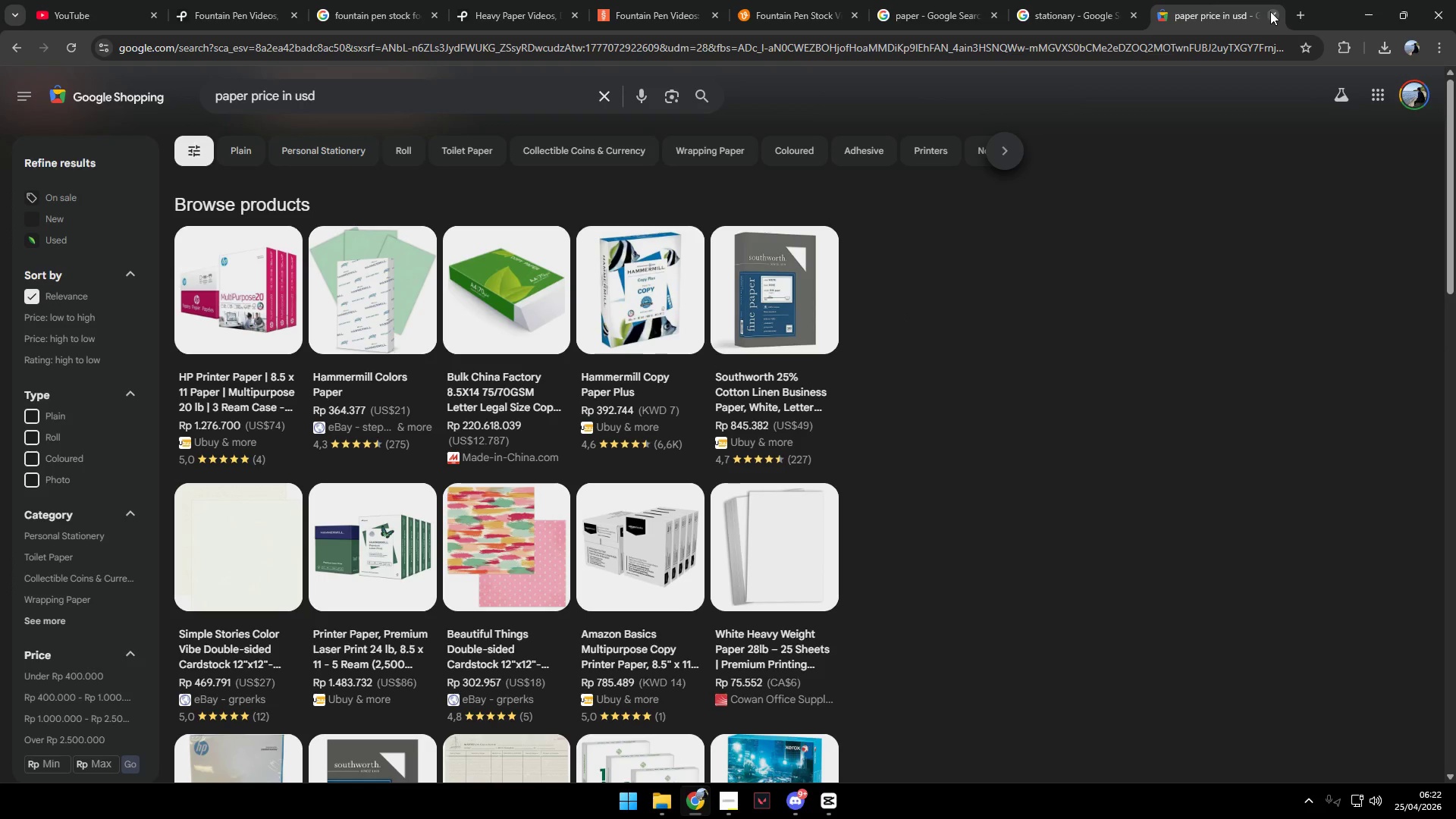 
left_click([1270, 11])
 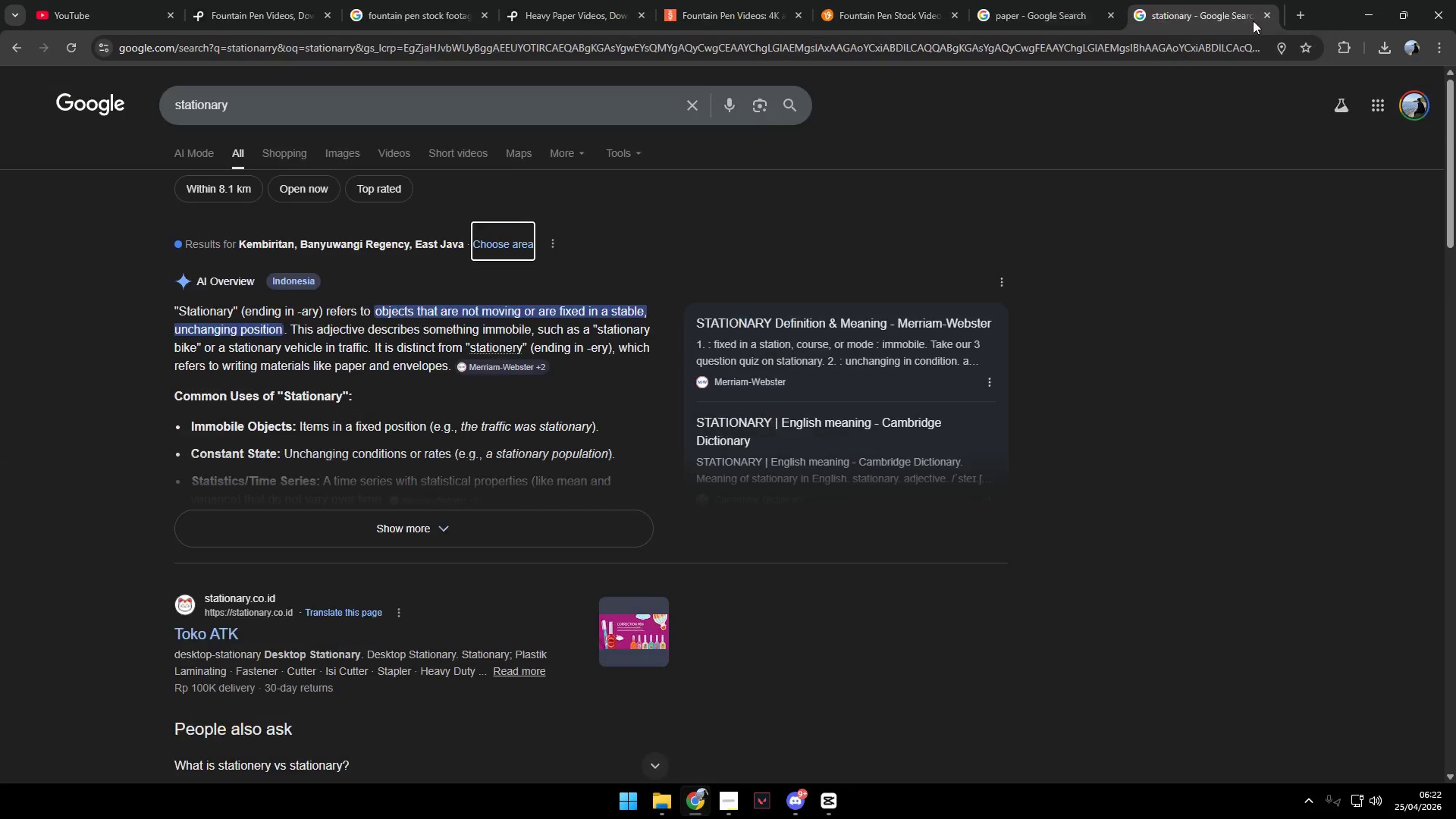 
key(Alt+AltLeft)
 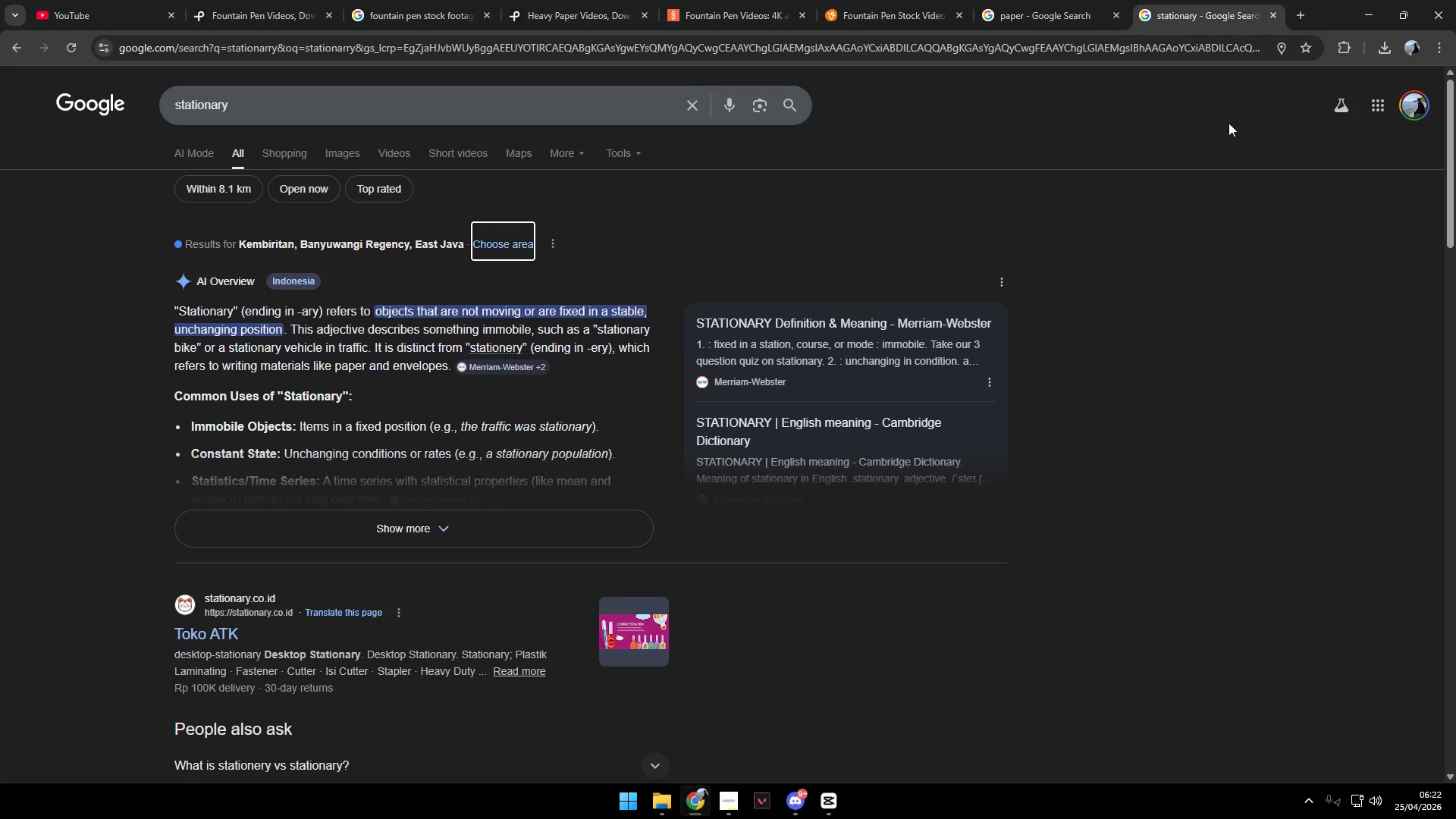 
key(Alt+Tab)
 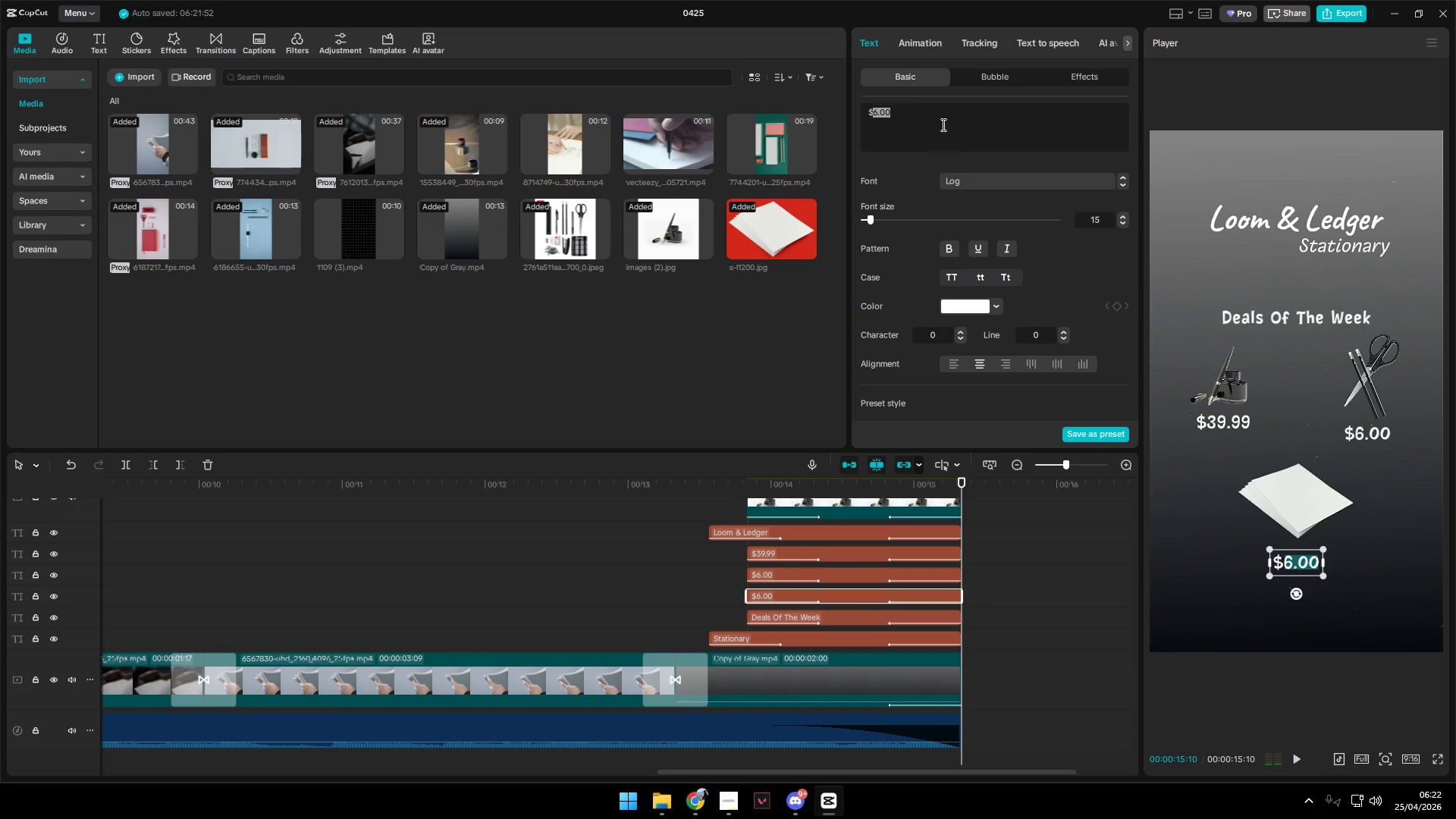 
type(75)
 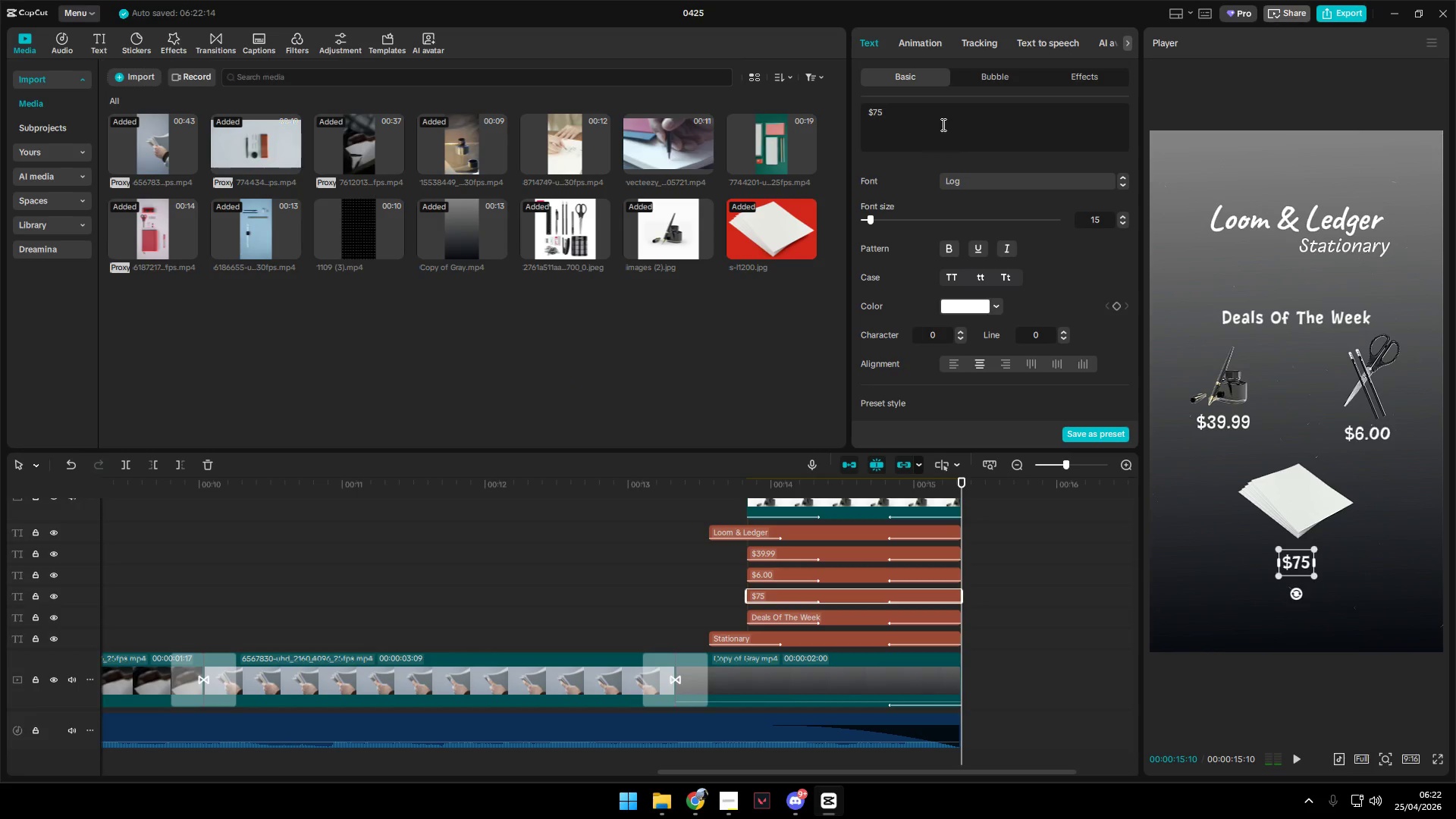 
type(.99)
 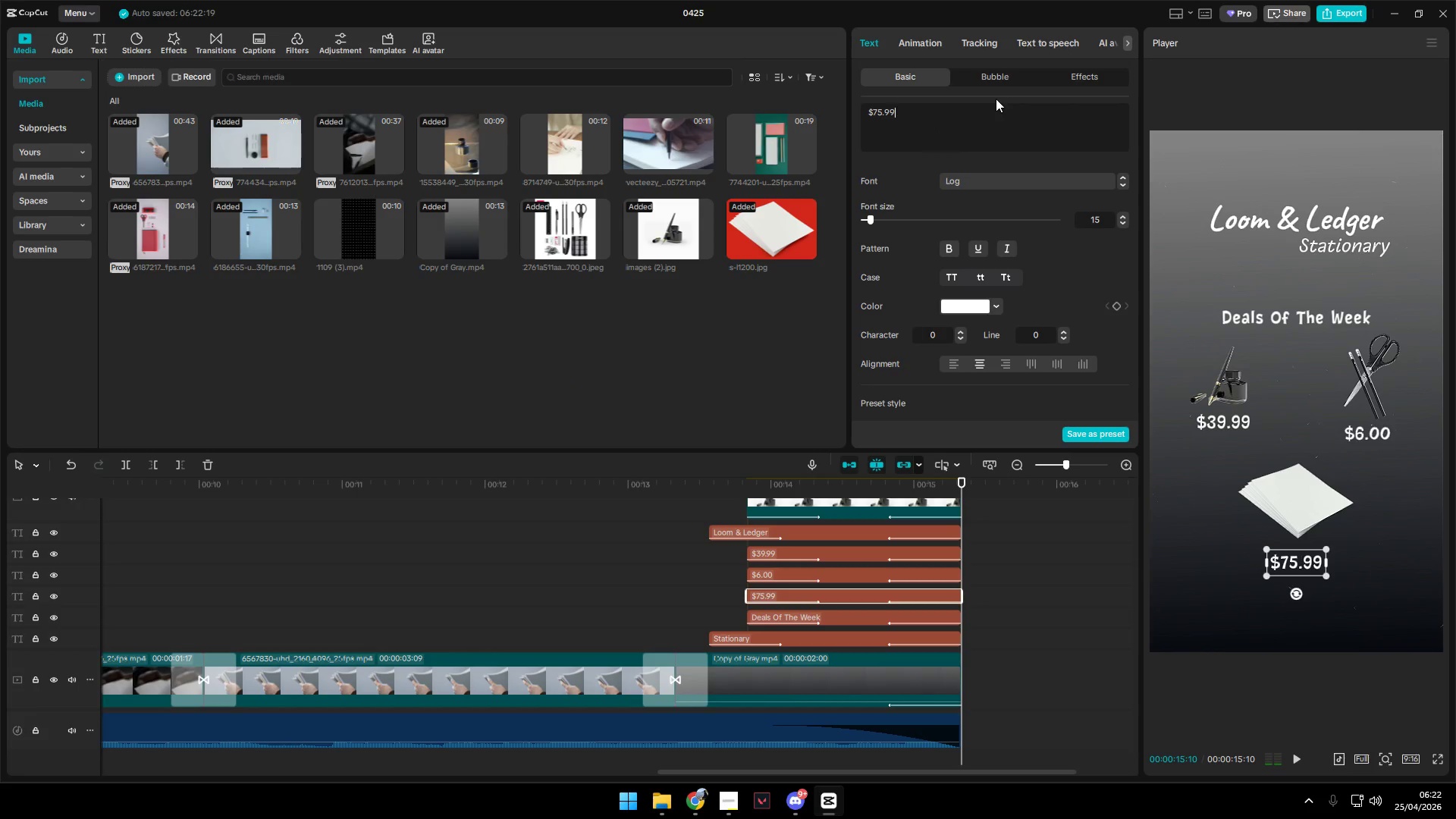 
key(Alt+Tab)
 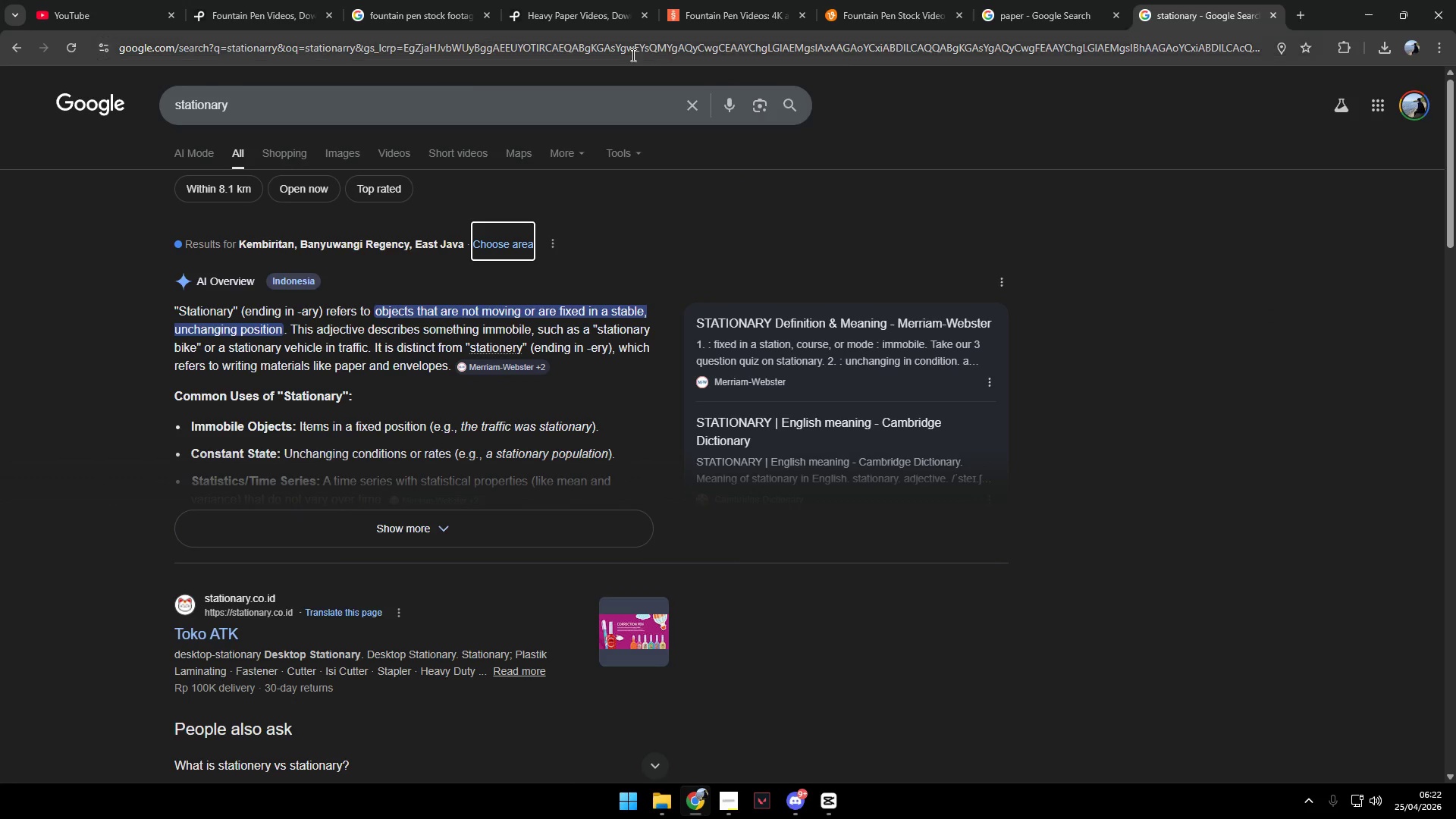 
left_click_drag(start_coordinate=[350, 100], to_coordinate=[87, 105])
 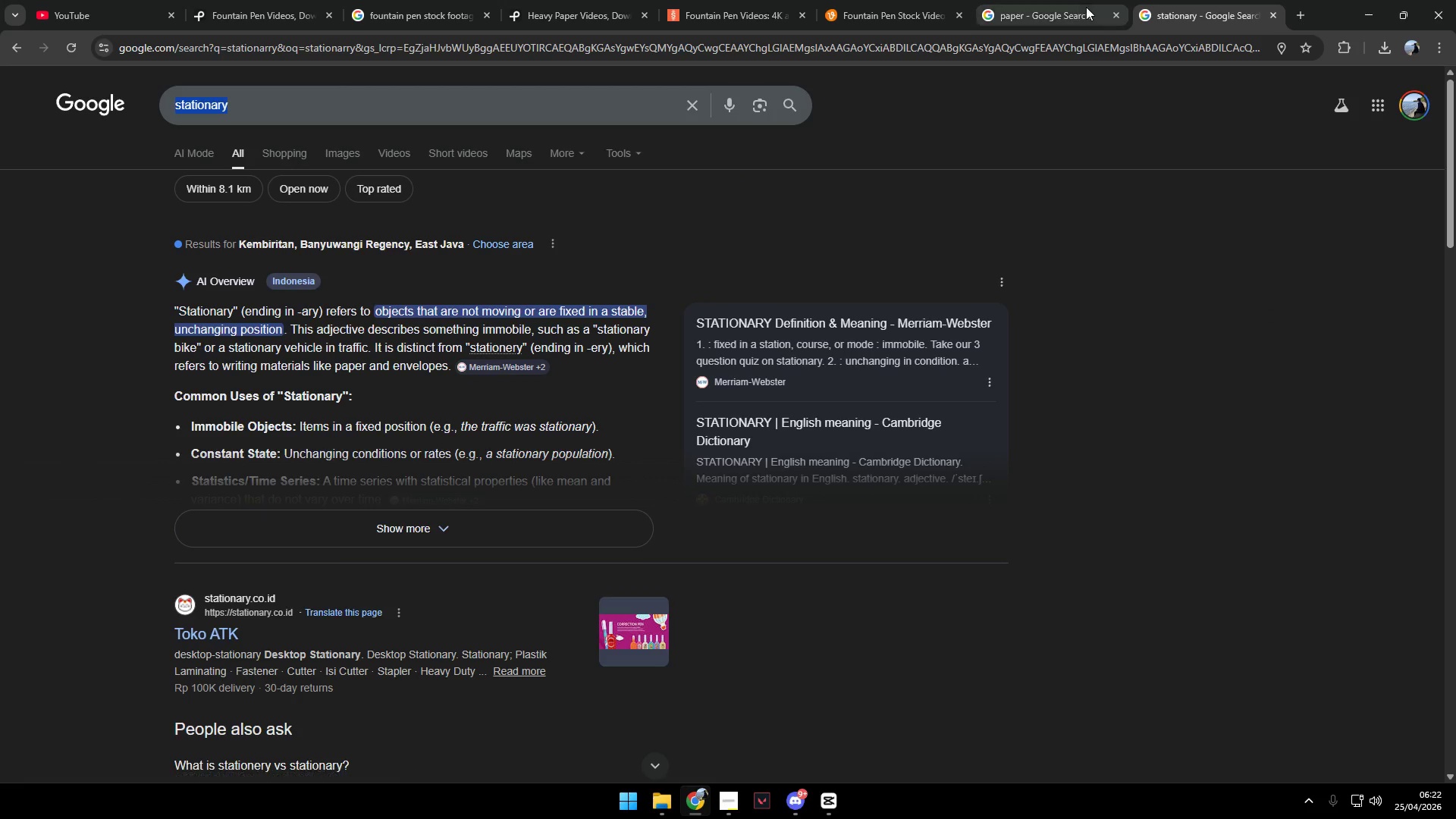 
left_click([1086, 7])
 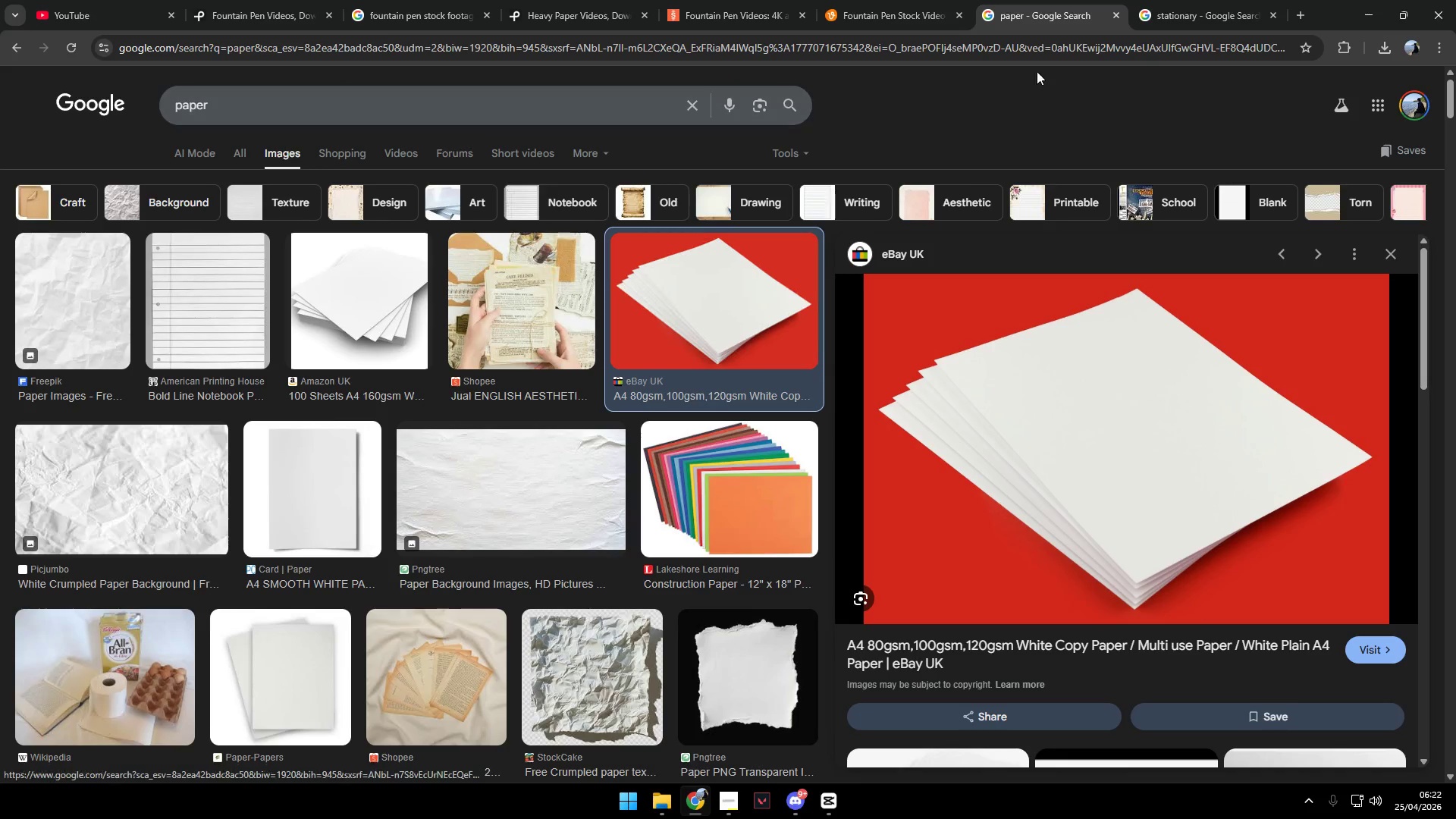 
left_click([1197, 2])
 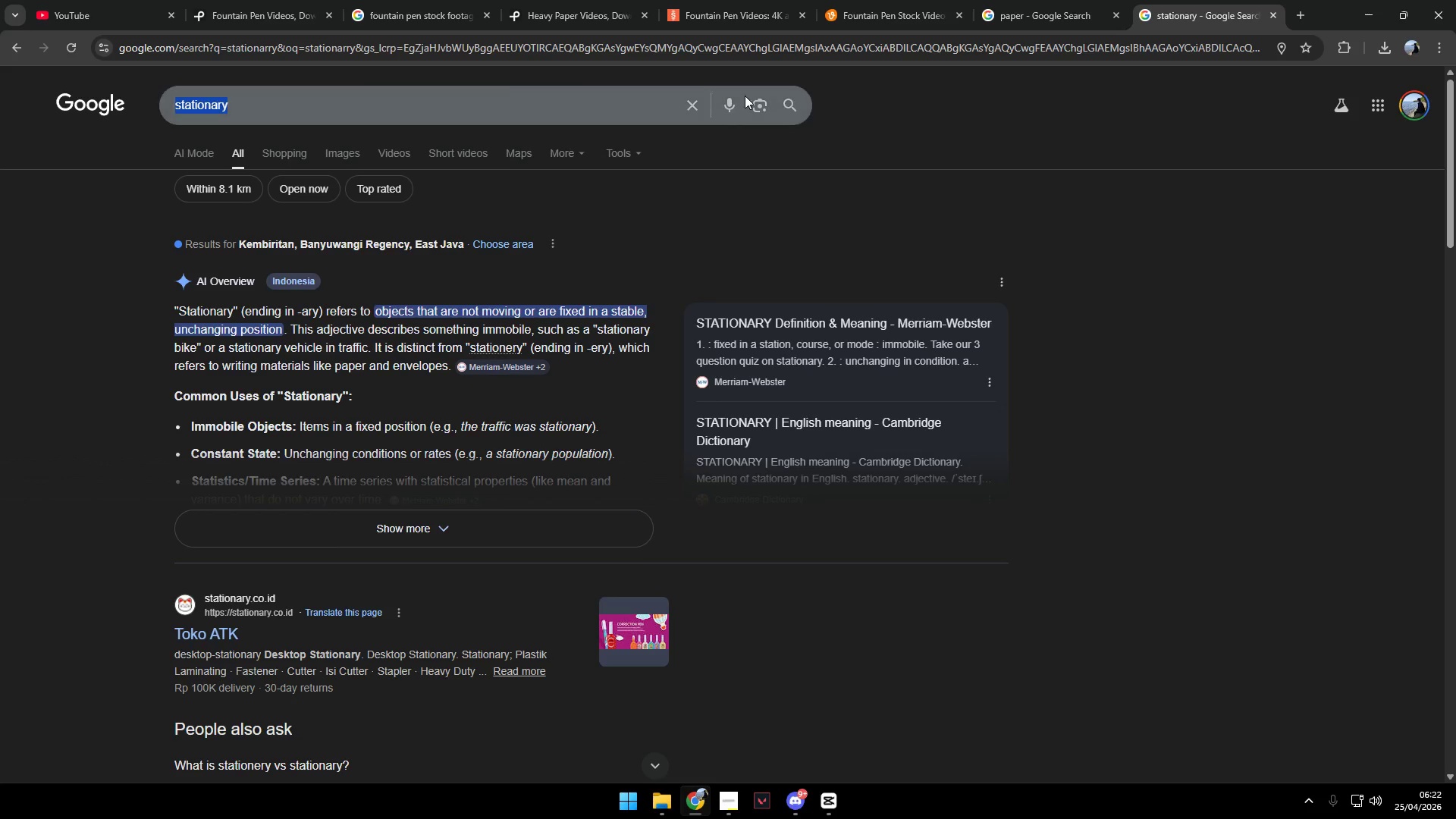 
type(scissors  p;rice in usd)
 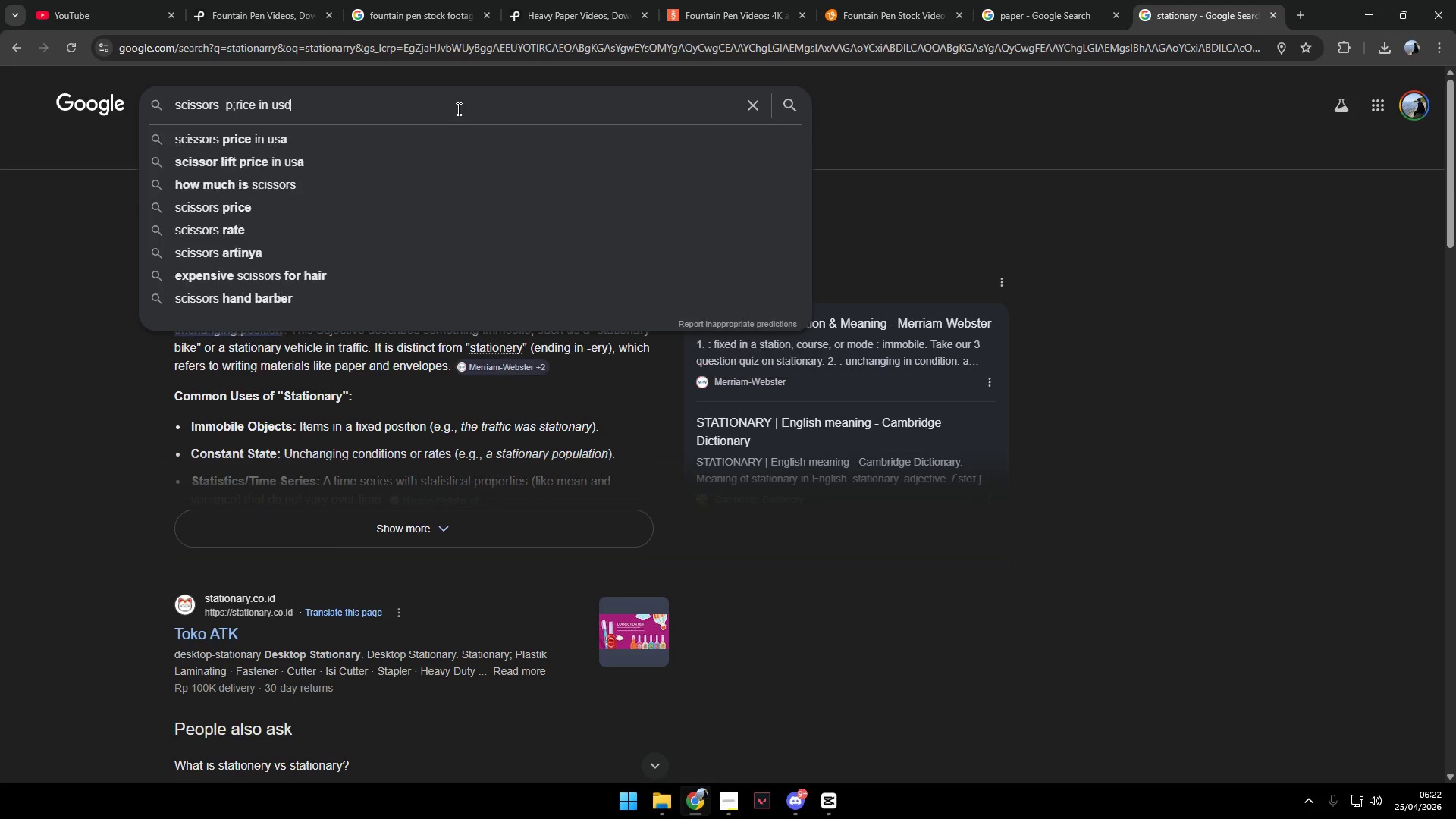 
key(Enter)
 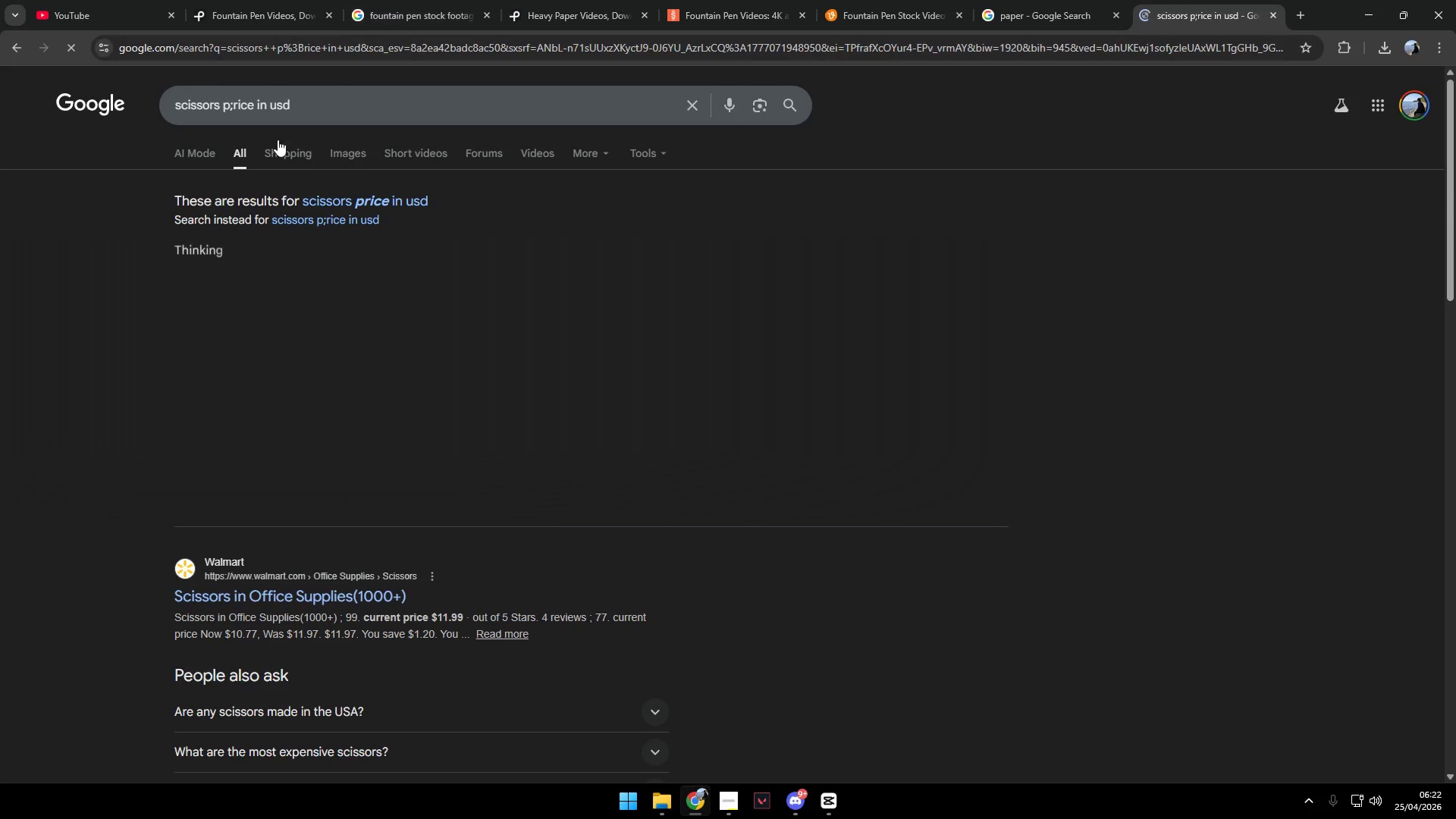 
left_click([293, 149])
 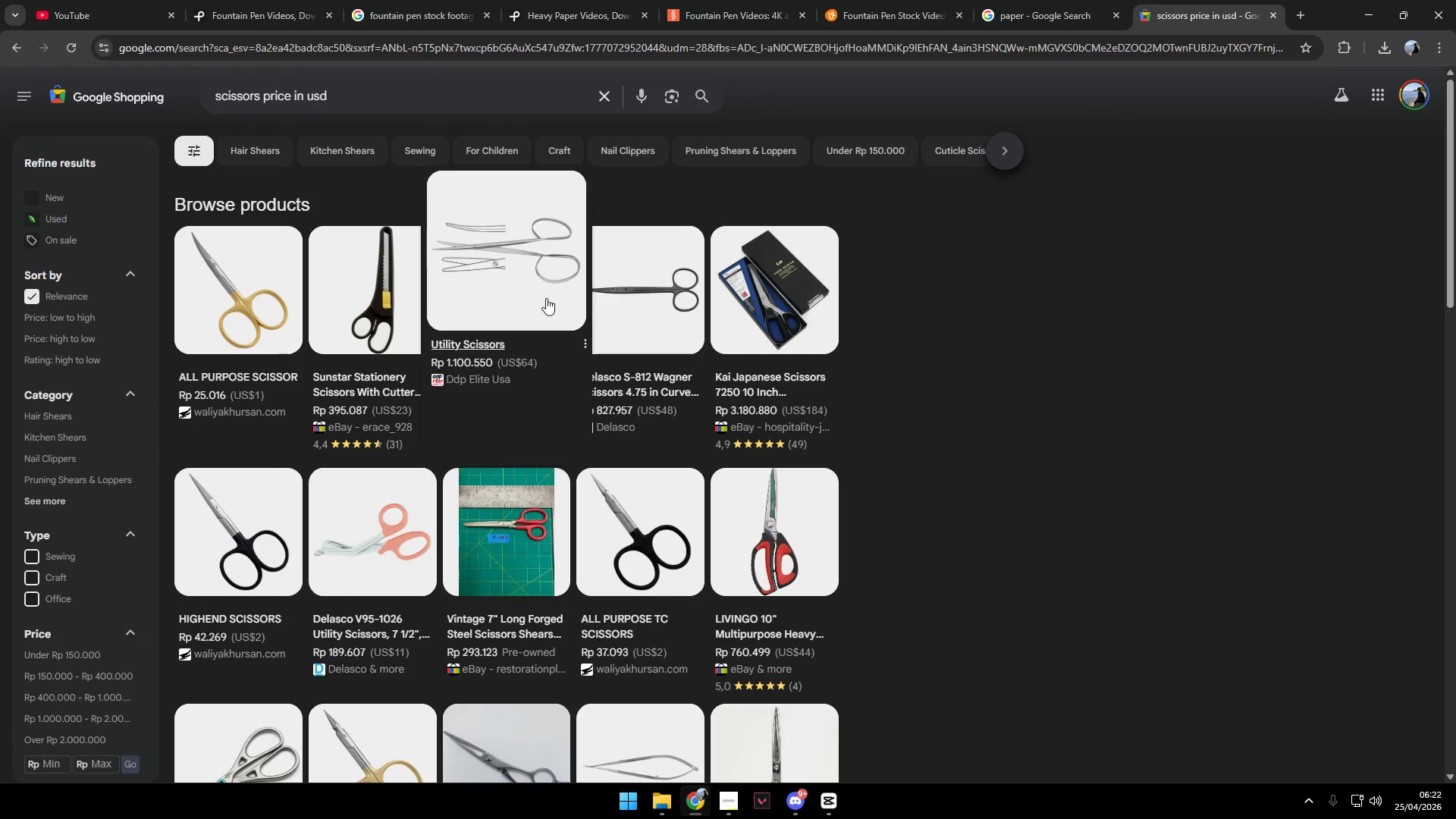 
wait(7.23)
 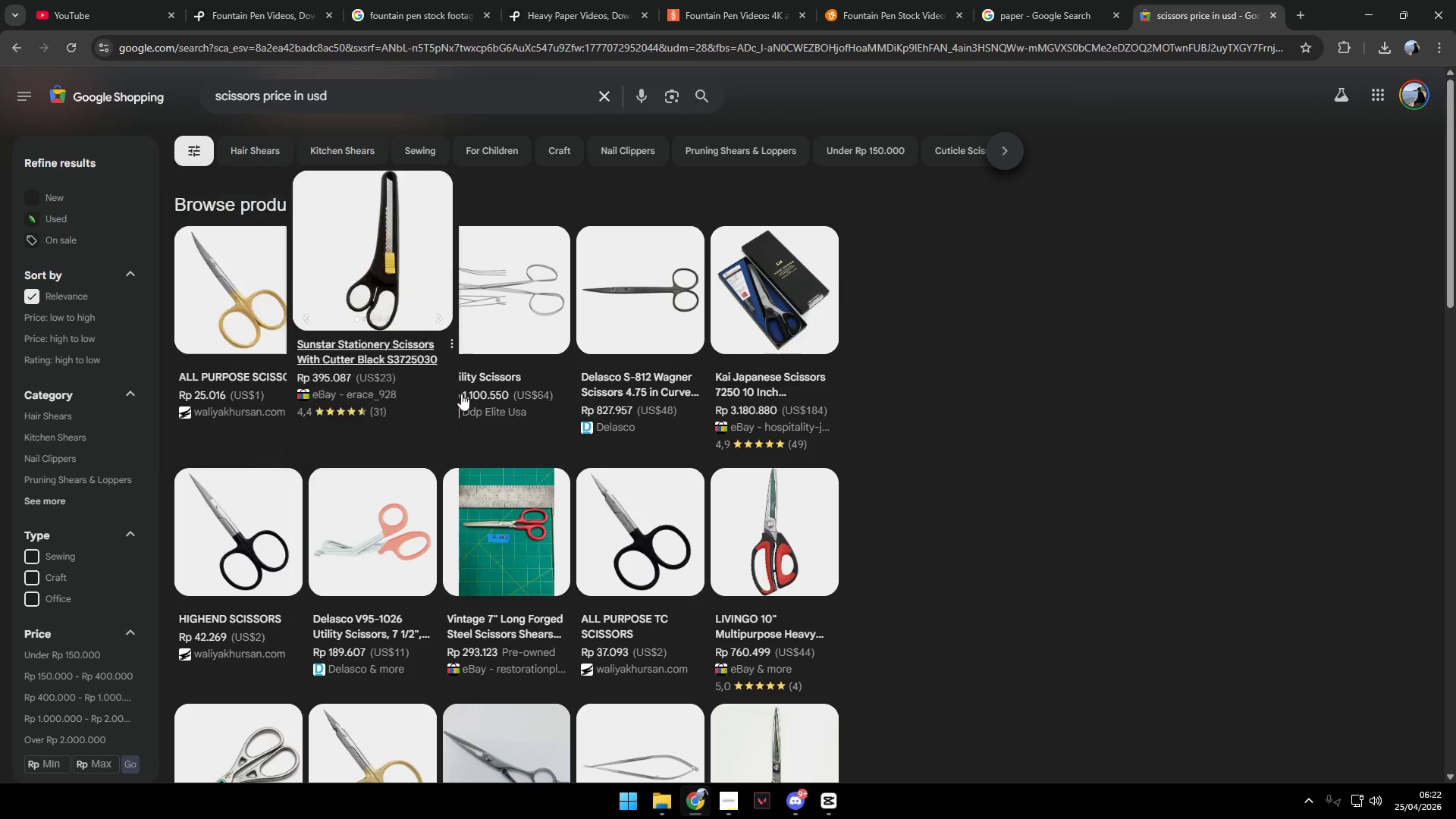 
scroll: coordinate [809, 344], scroll_direction: down, amount: 6.0
 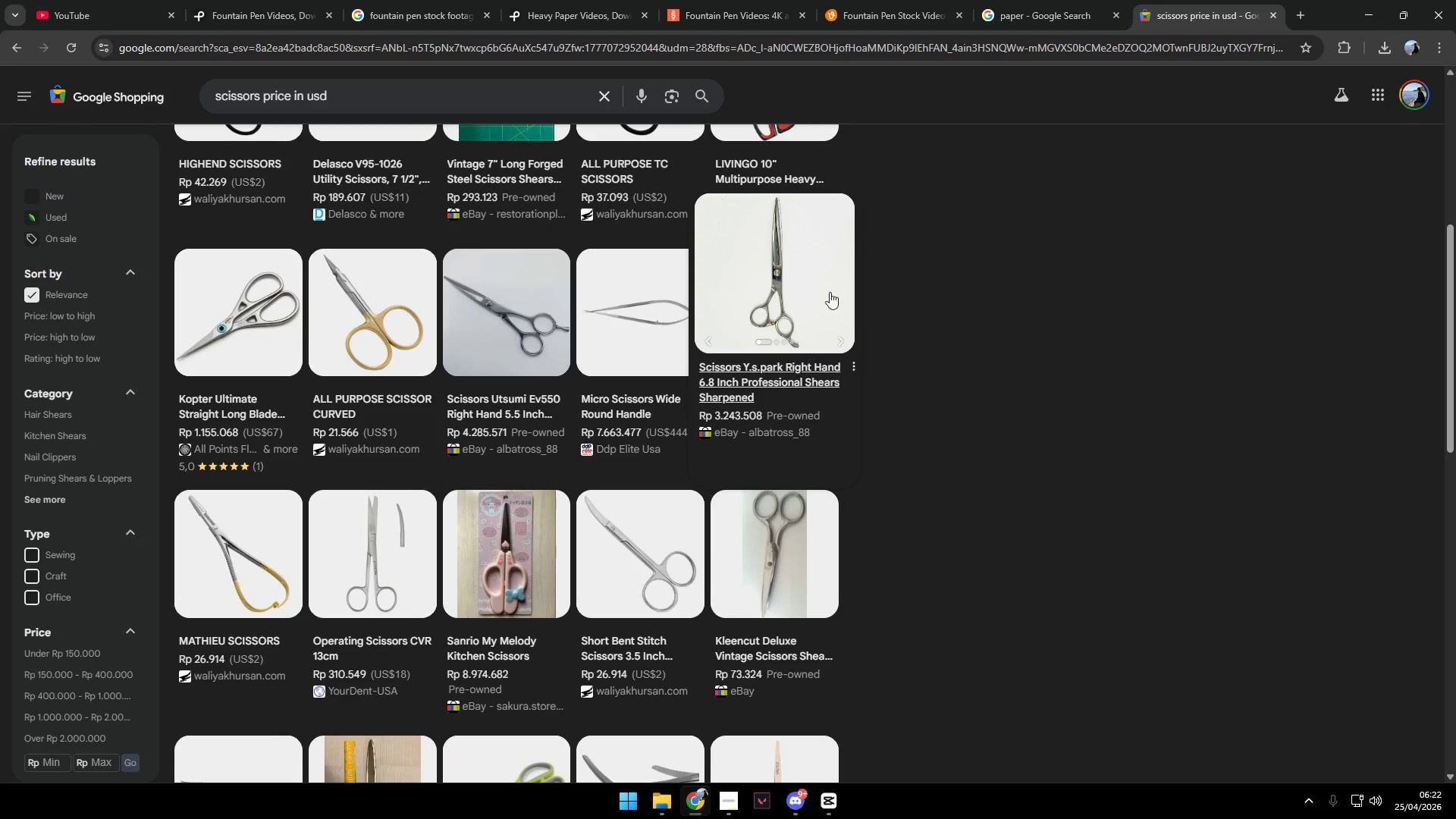 
scroll: coordinate [808, 346], scroll_direction: up, amount: 3.0
 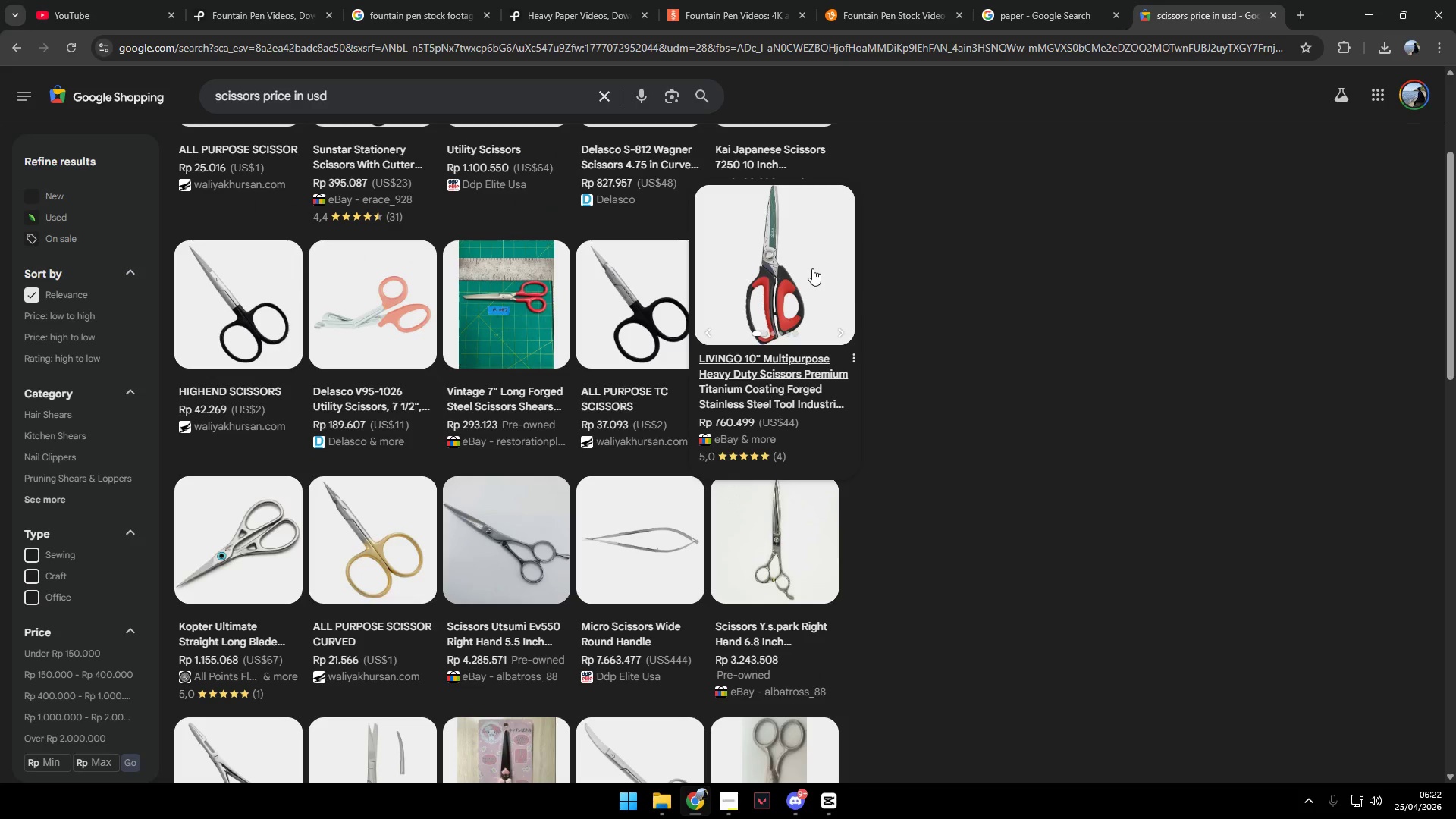 
scroll: coordinate [962, 472], scroll_direction: down, amount: 12.0
 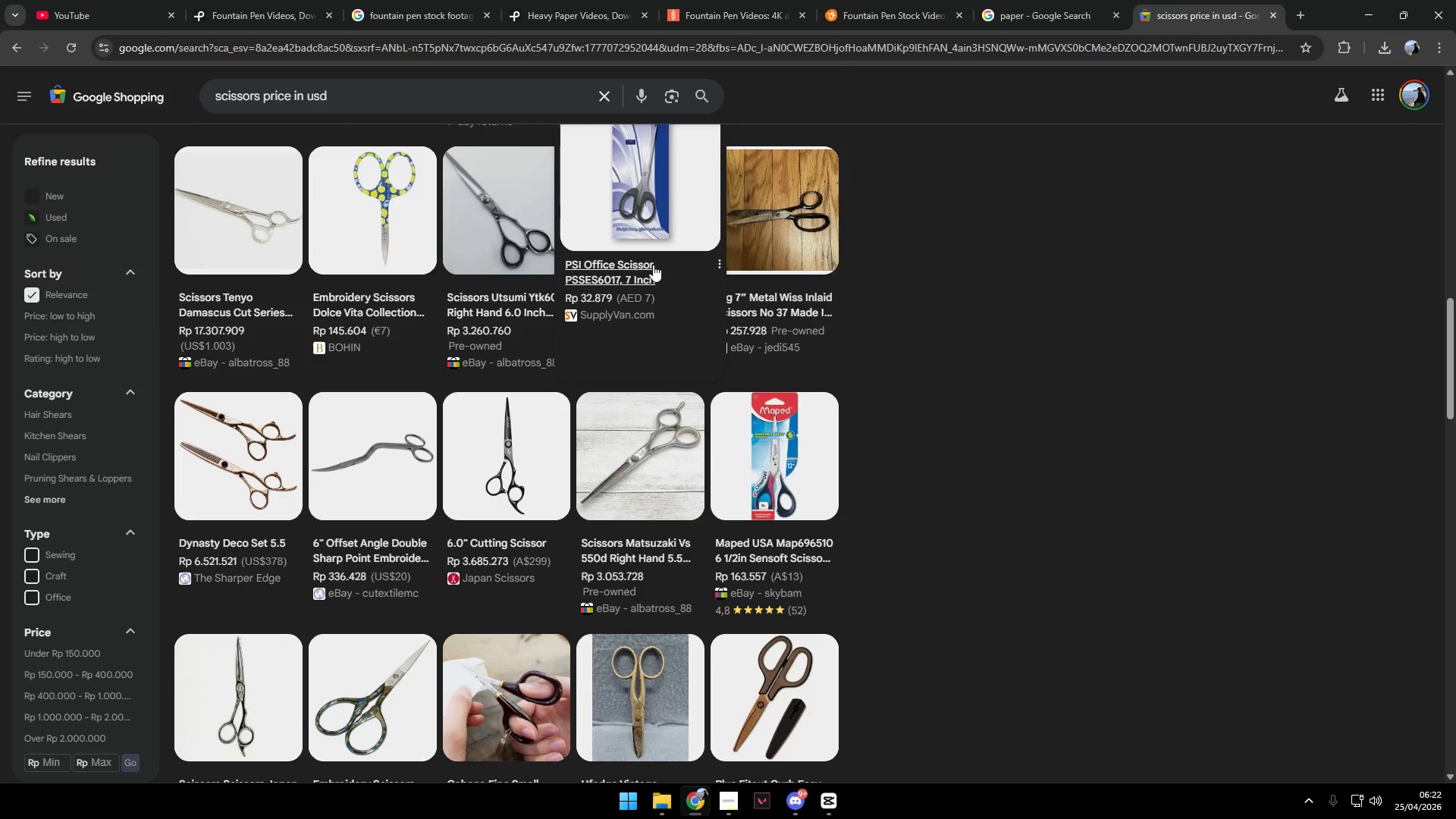 
key(Alt+AltLeft)
 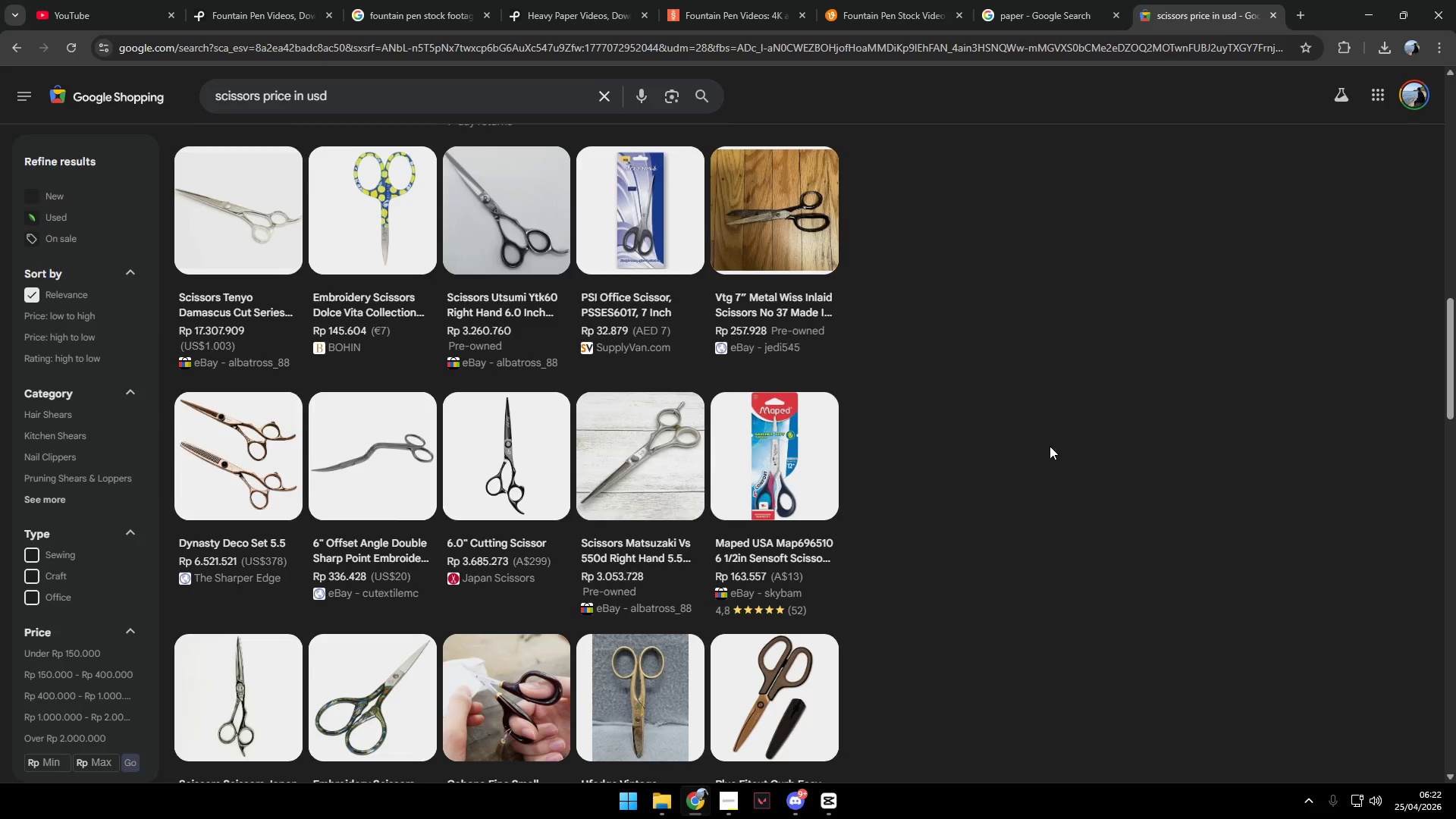 
key(Alt+Tab)
 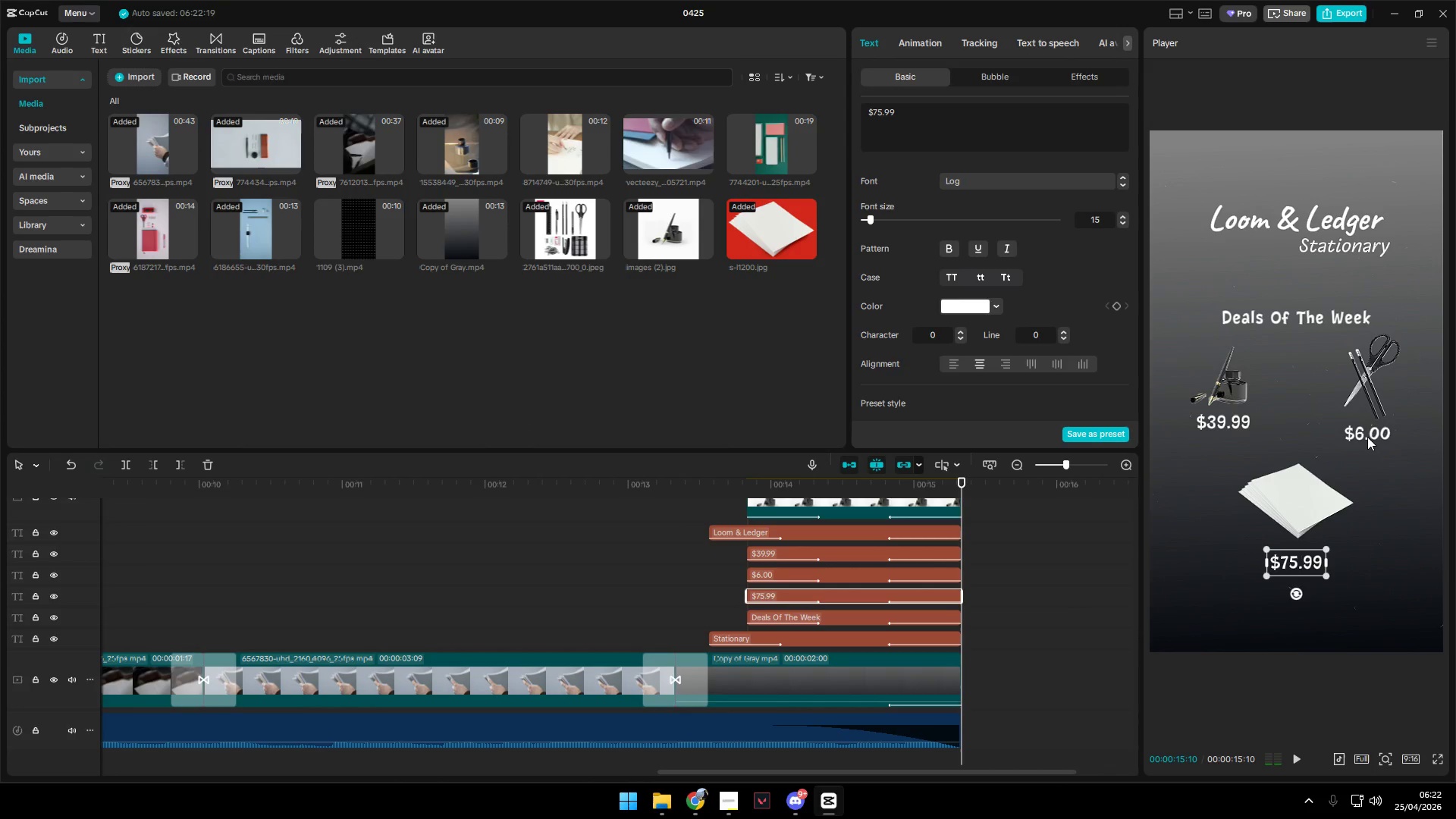 
left_click([1075, 541])
 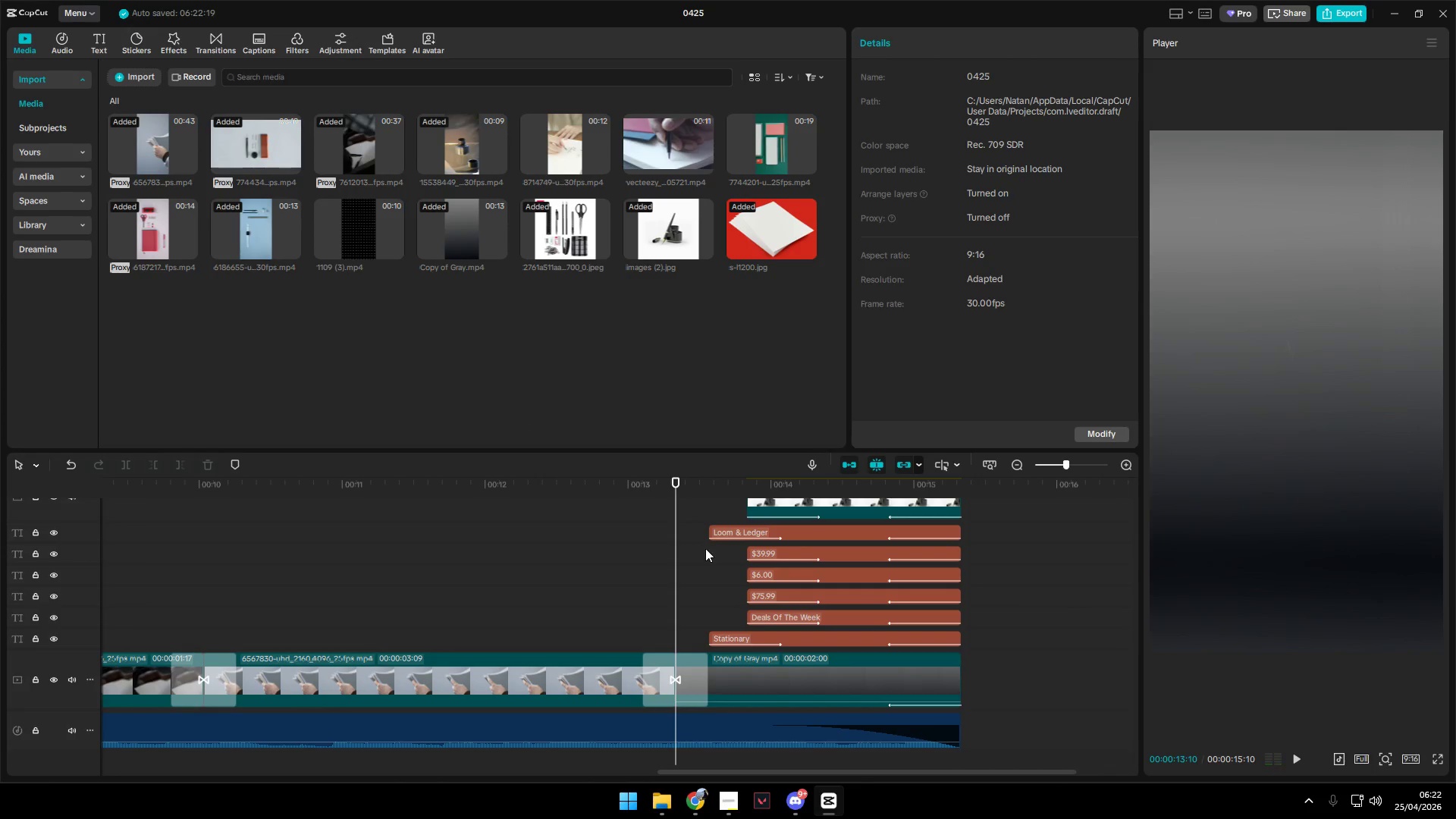 
key(Space)
 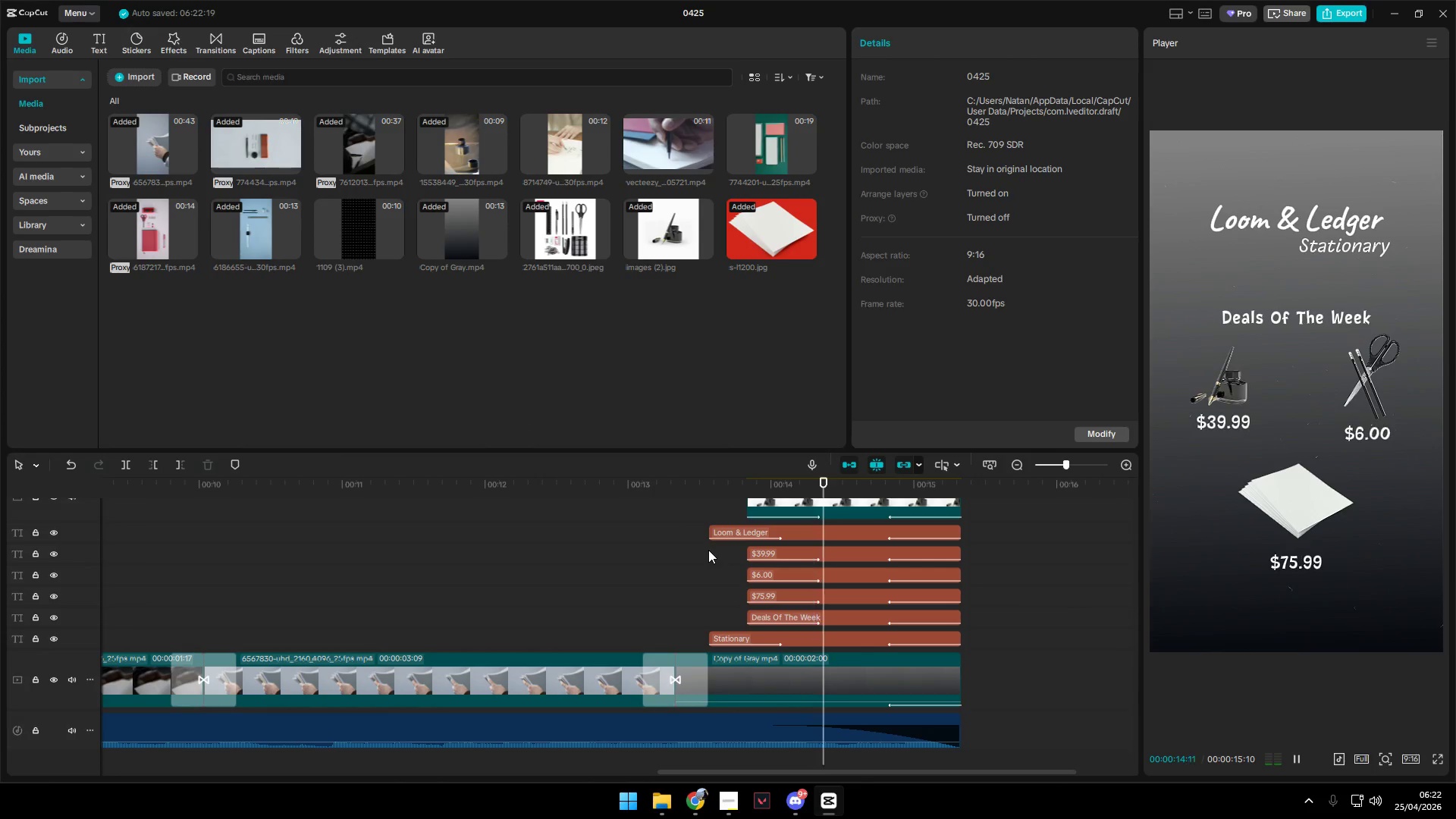 
key(Space)
 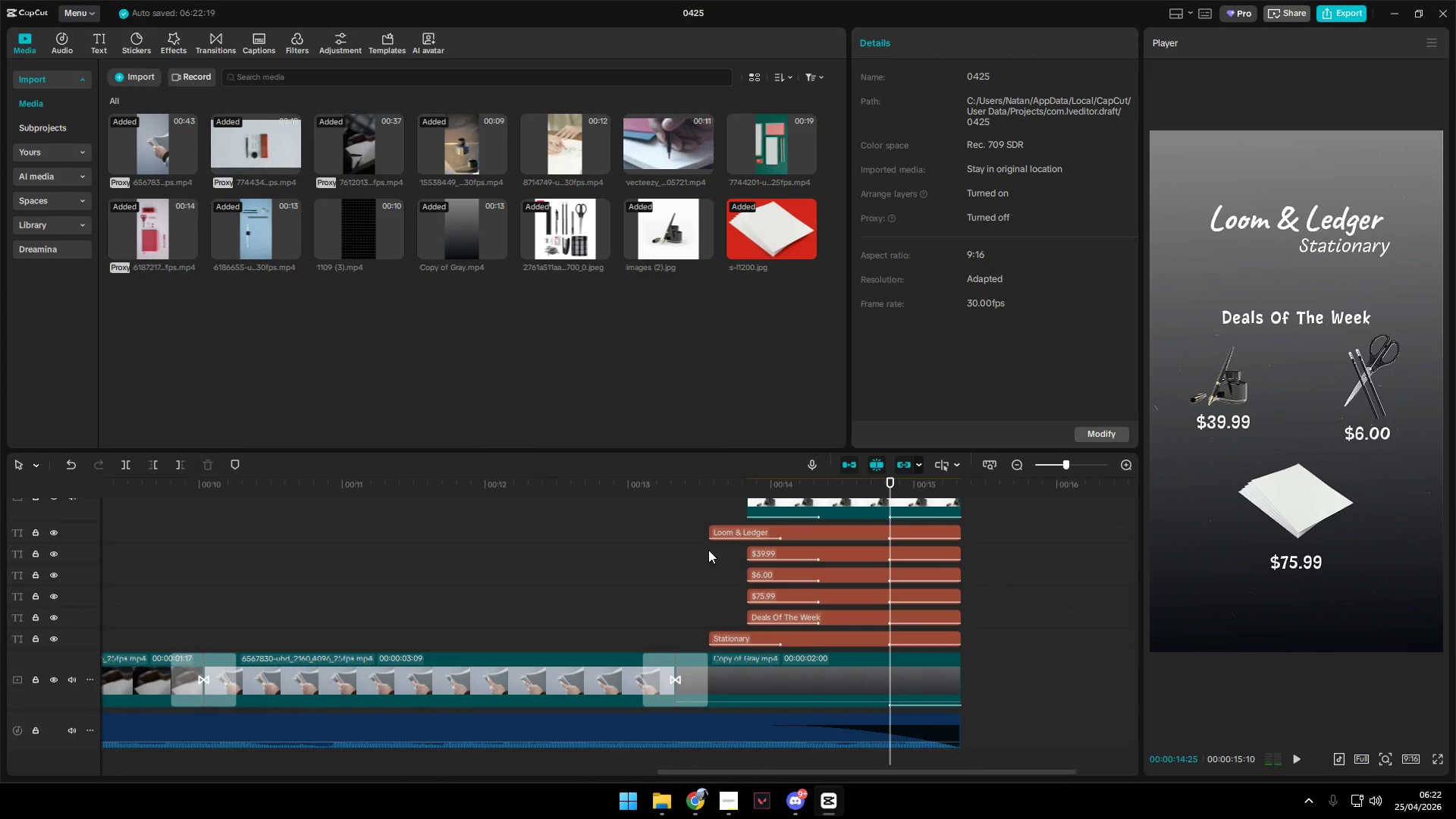 
left_click([697, 550])
 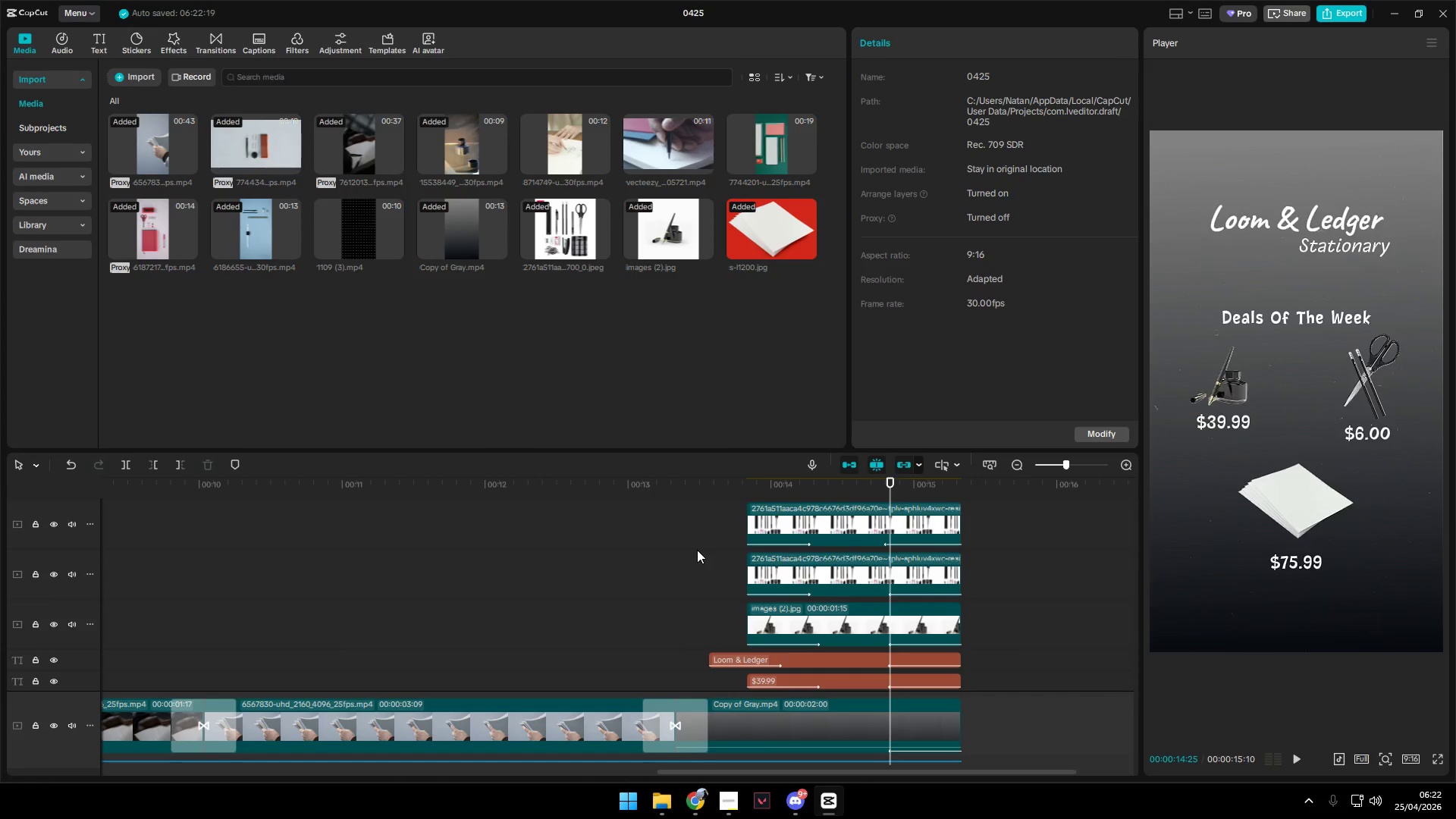 
key(Space)
 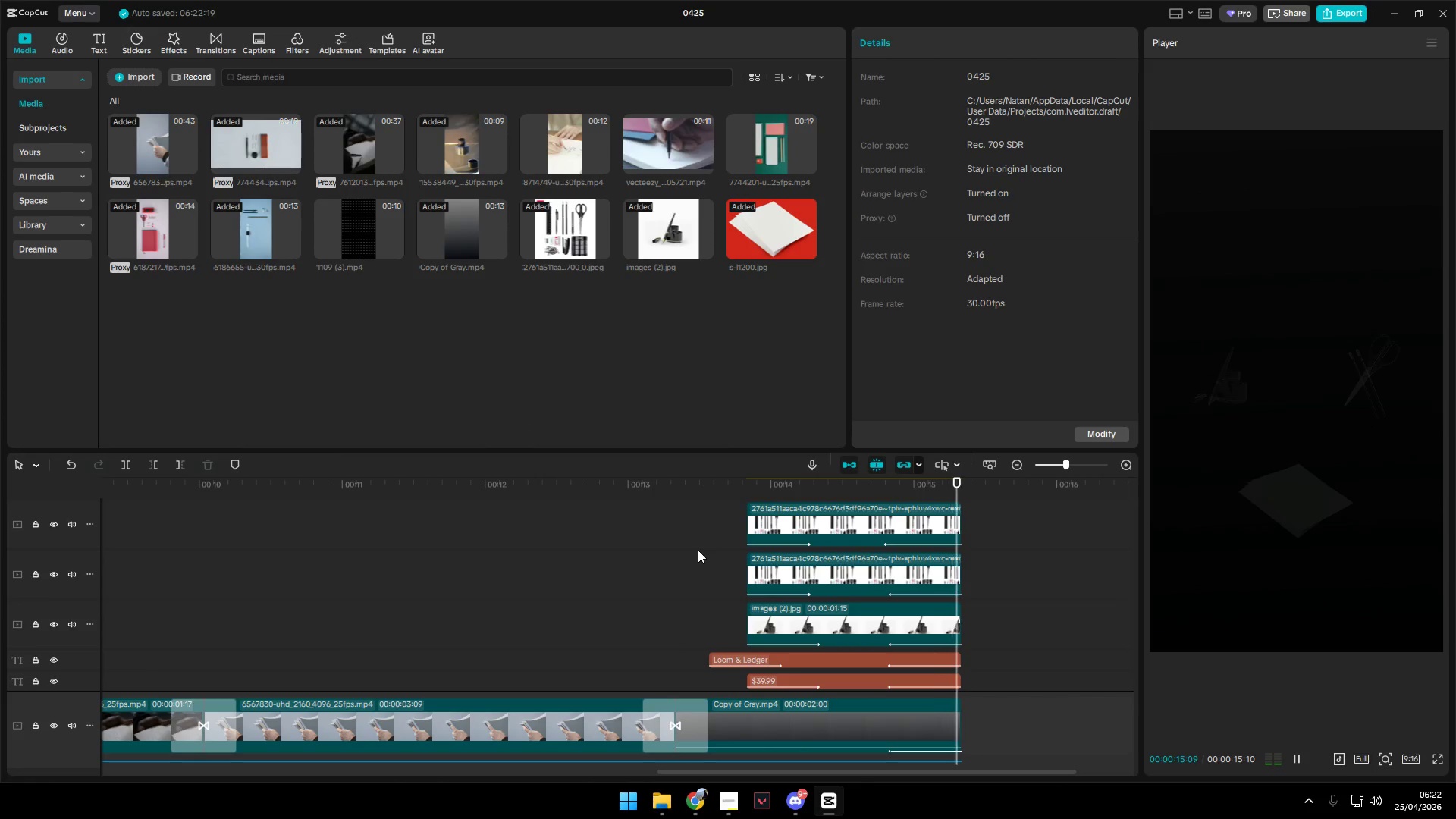 
scroll: coordinate [708, 550], scroll_direction: up, amount: 7.0
 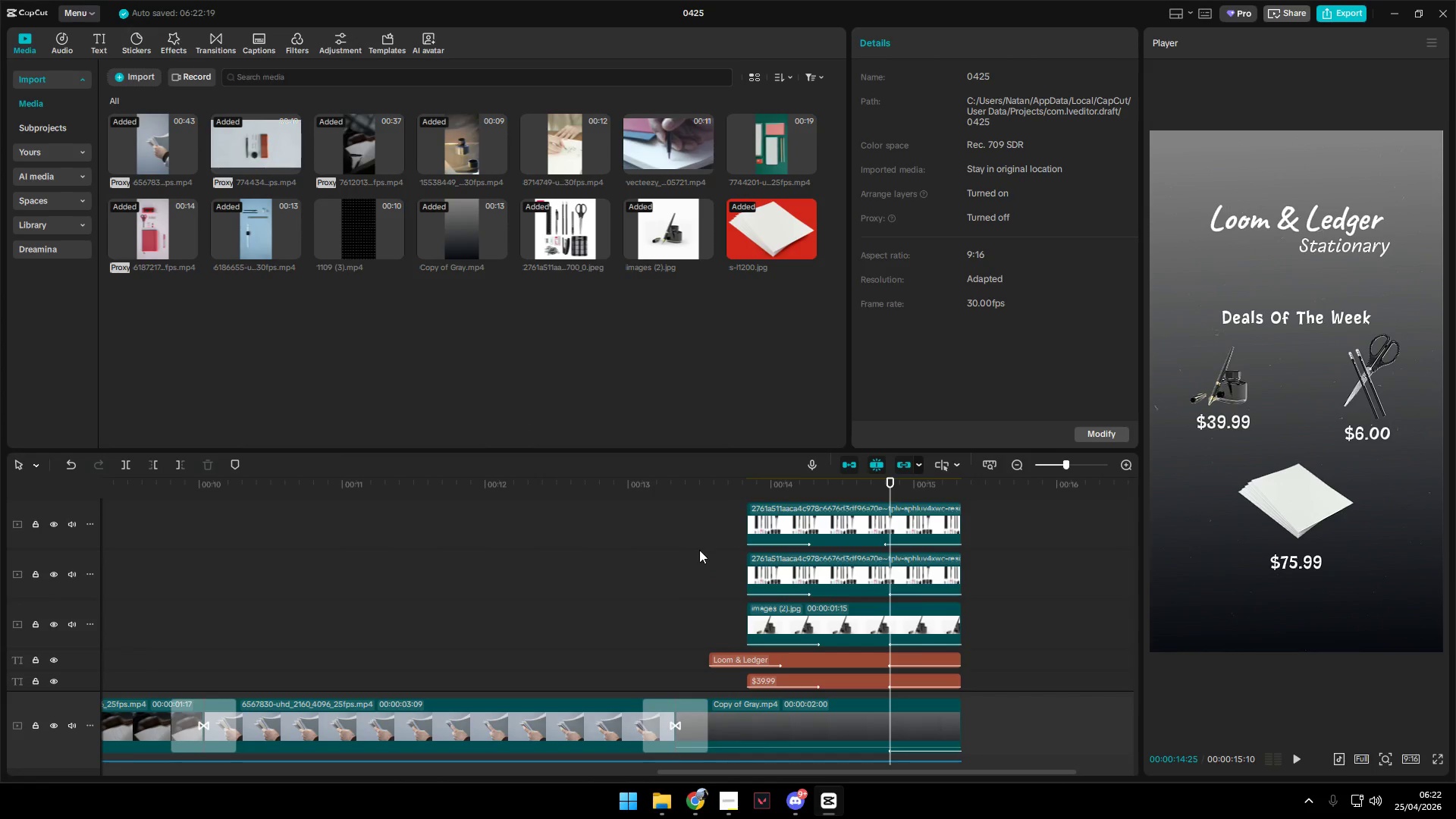 
hold_key(key=ControlLeft, duration=1.52)
 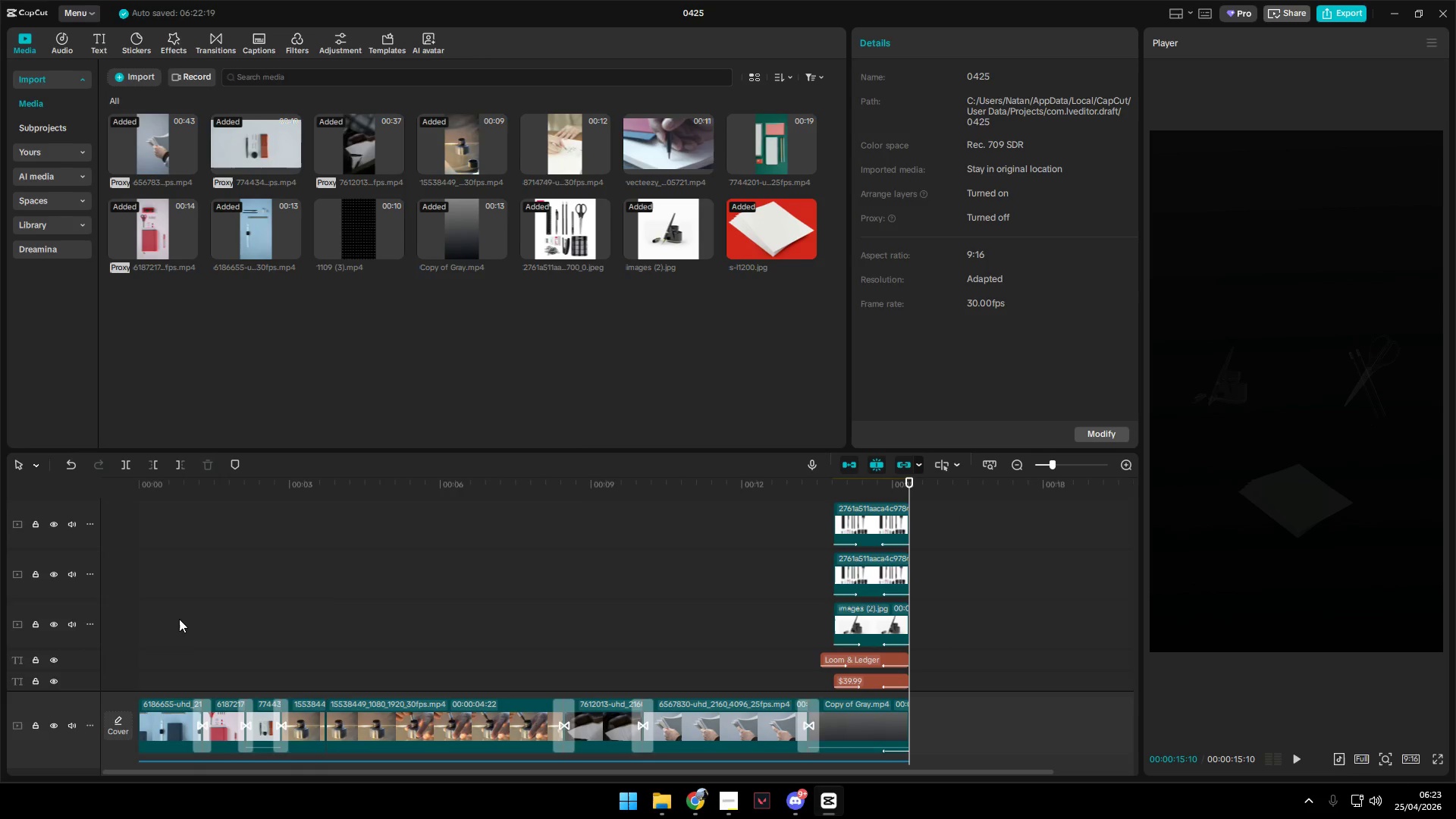 
hold_key(key=ControlLeft, duration=0.31)
 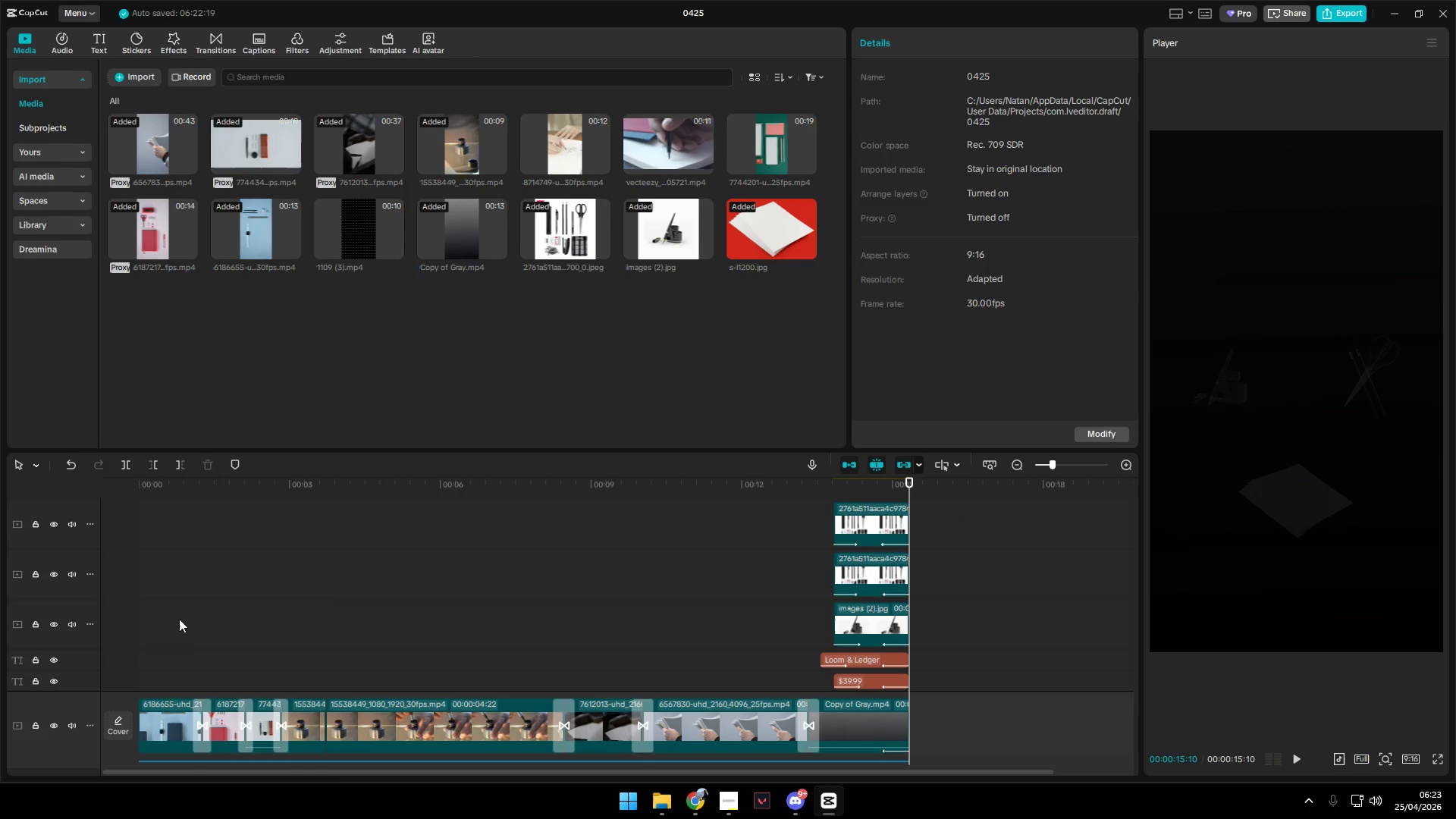 
scroll: coordinate [394, 579], scroll_direction: down, amount: 21.0
 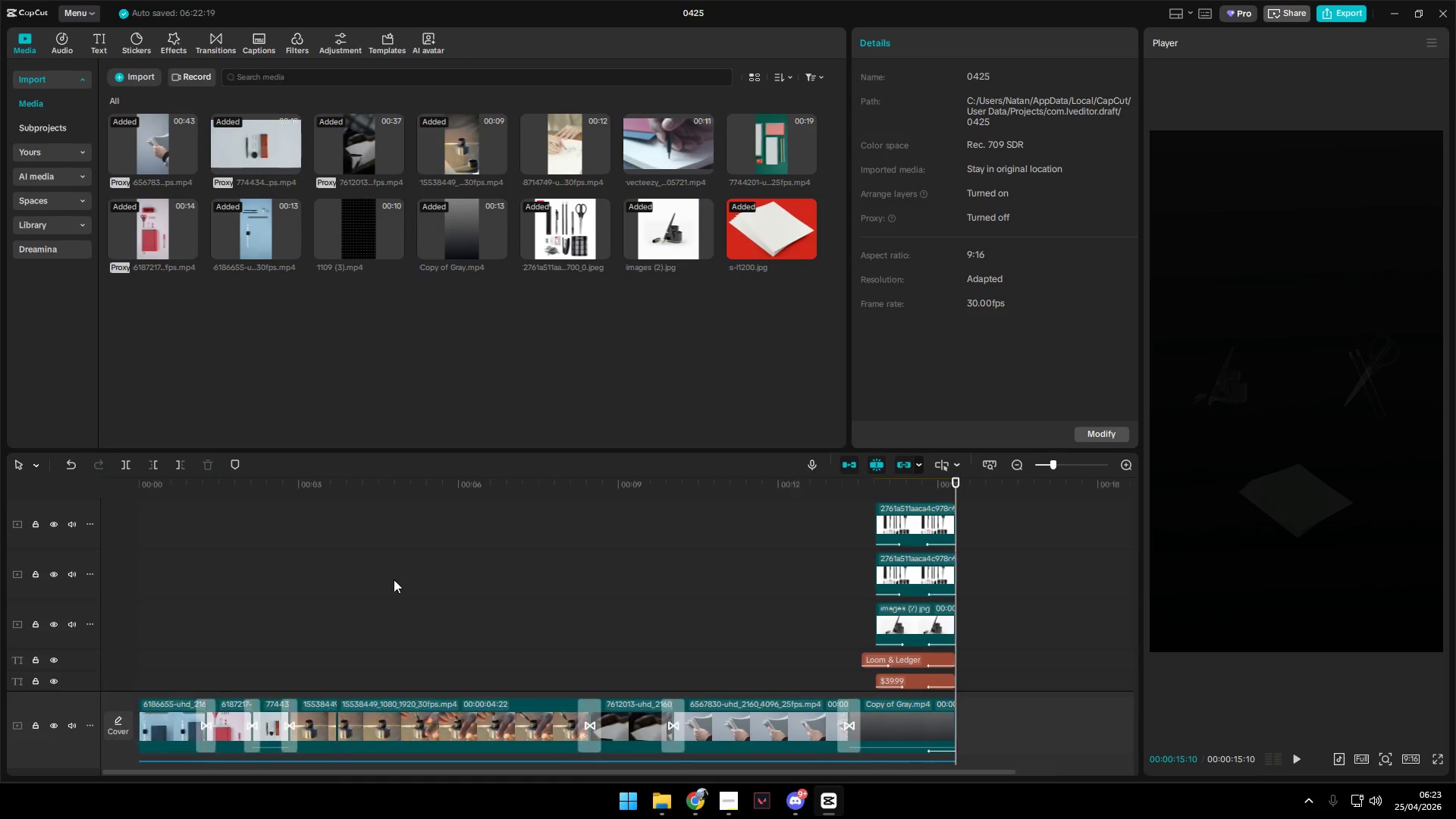 
left_click_drag(start_coordinate=[177, 621], to_coordinate=[698, 737])
 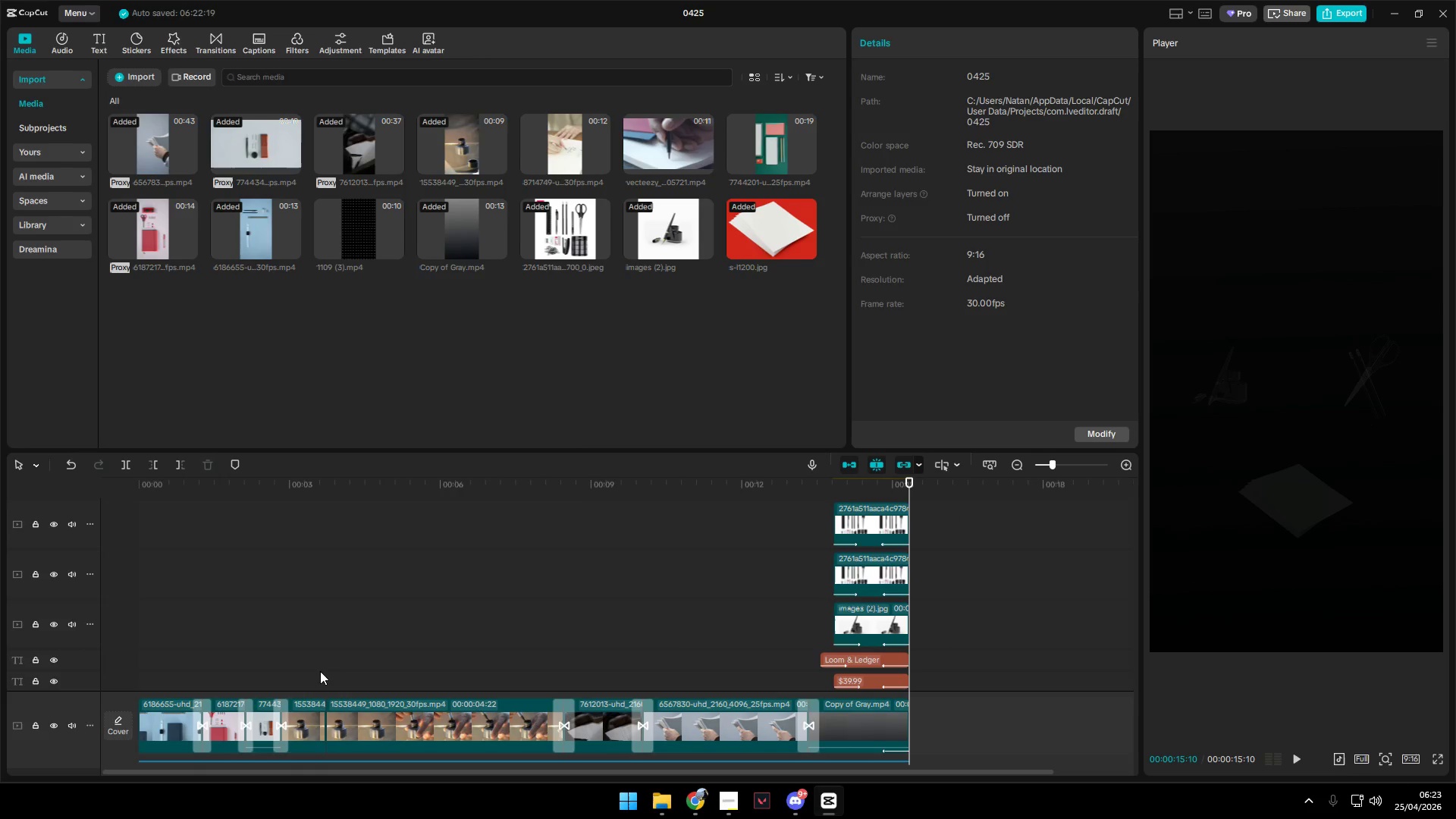 
left_click([212, 655])
 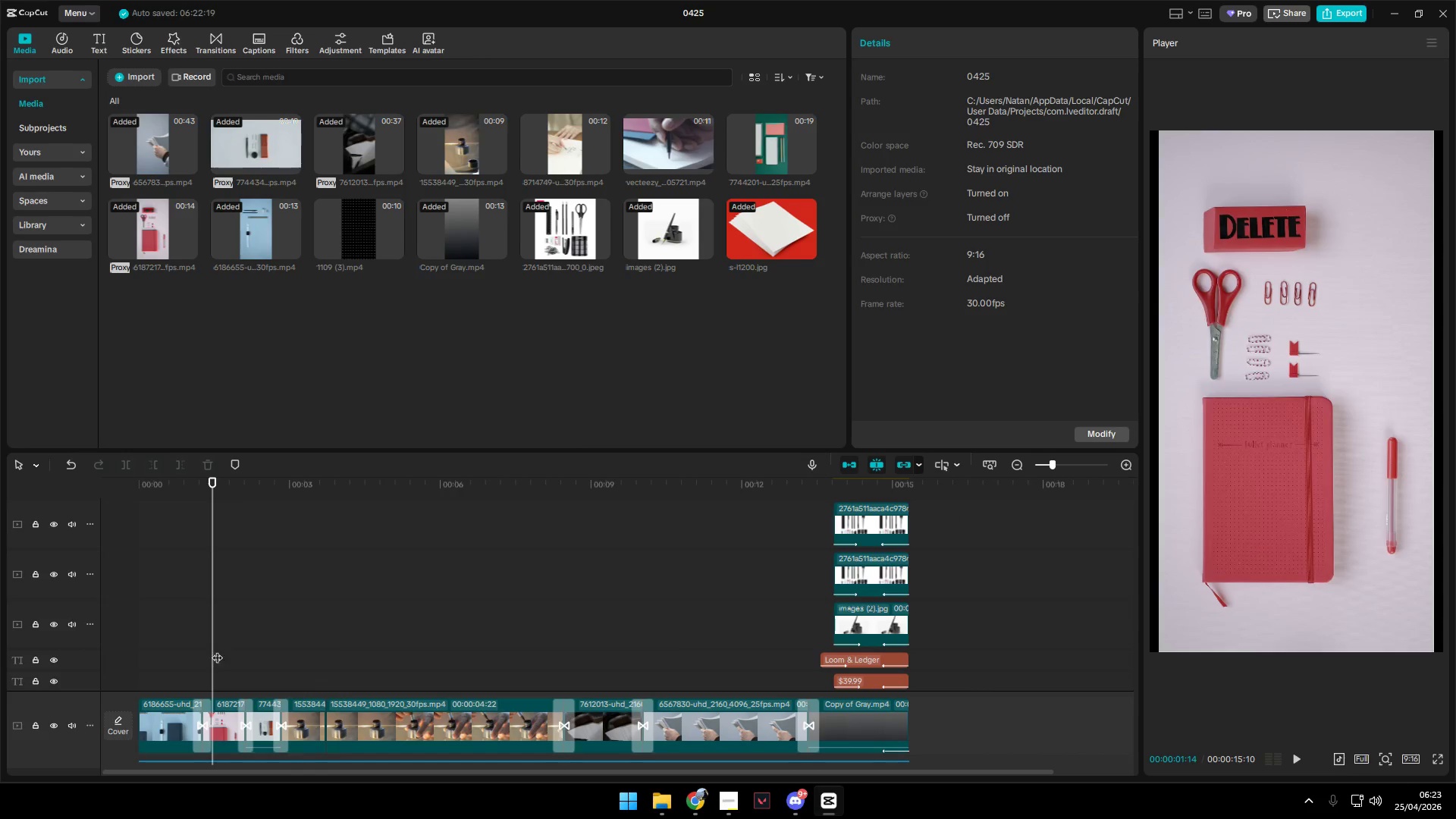 
left_click_drag(start_coordinate=[210, 648], to_coordinate=[38, 614])
 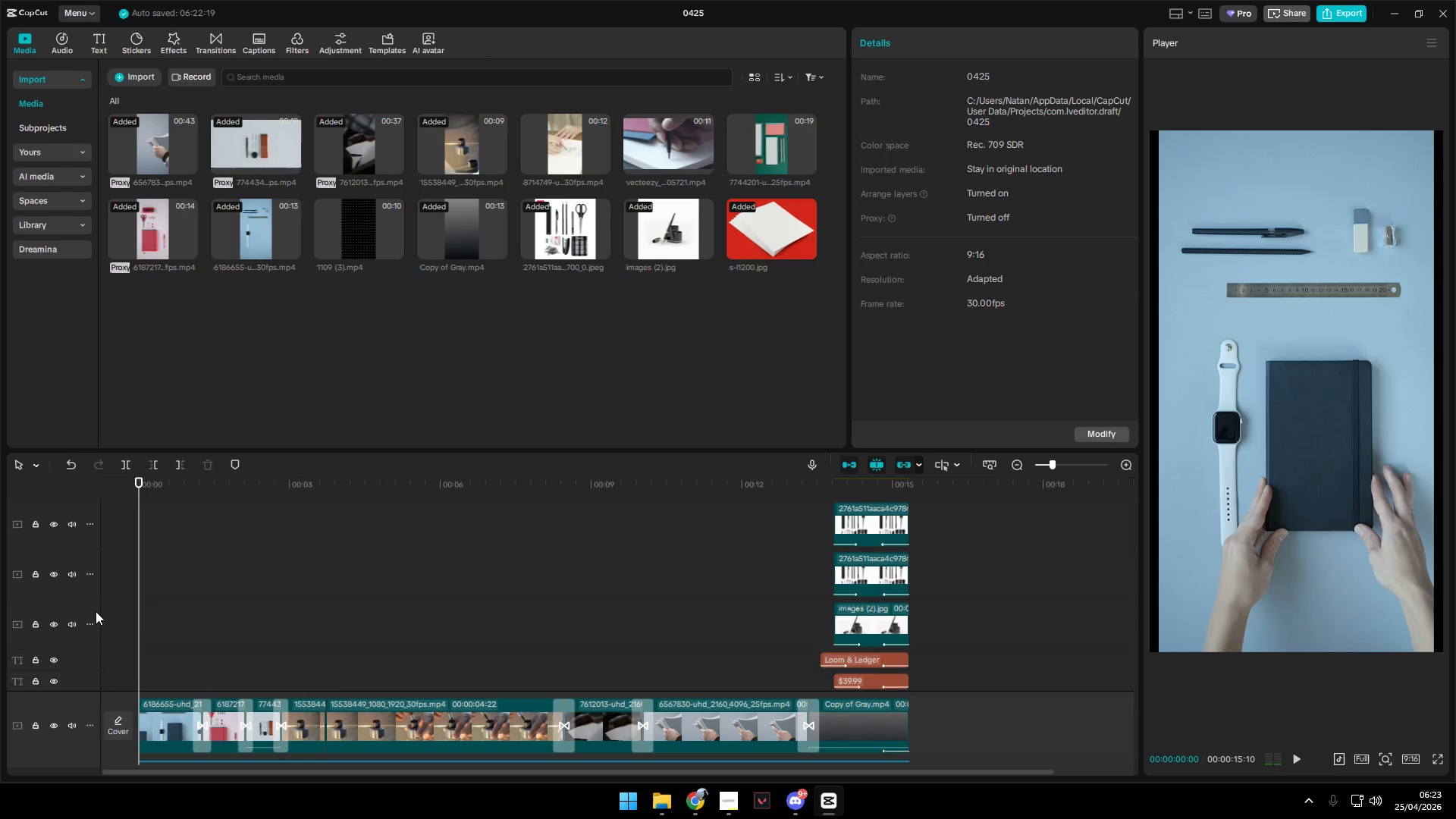 
scroll: coordinate [141, 608], scroll_direction: up, amount: 4.0
 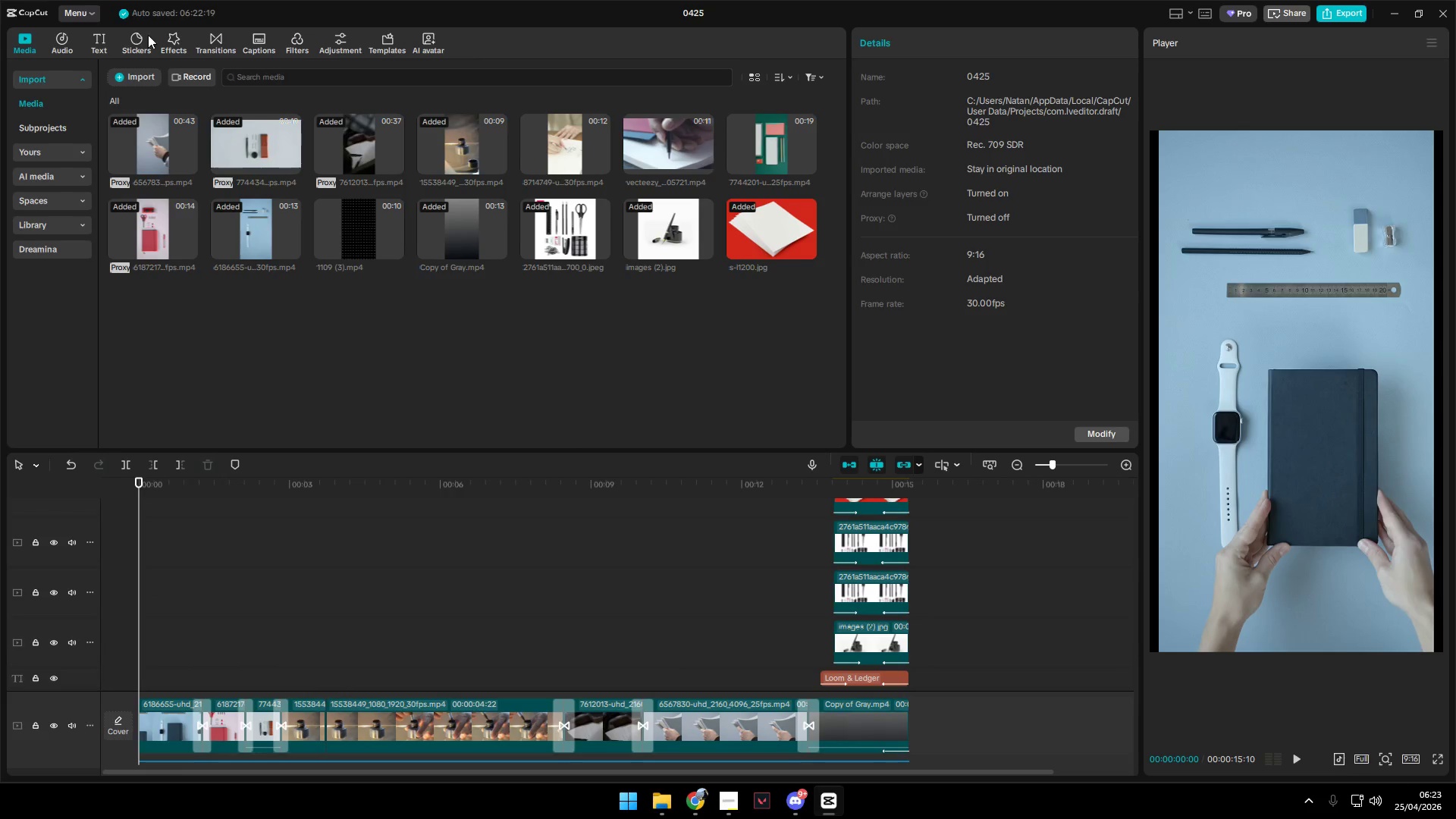 
left_click([212, 35])
 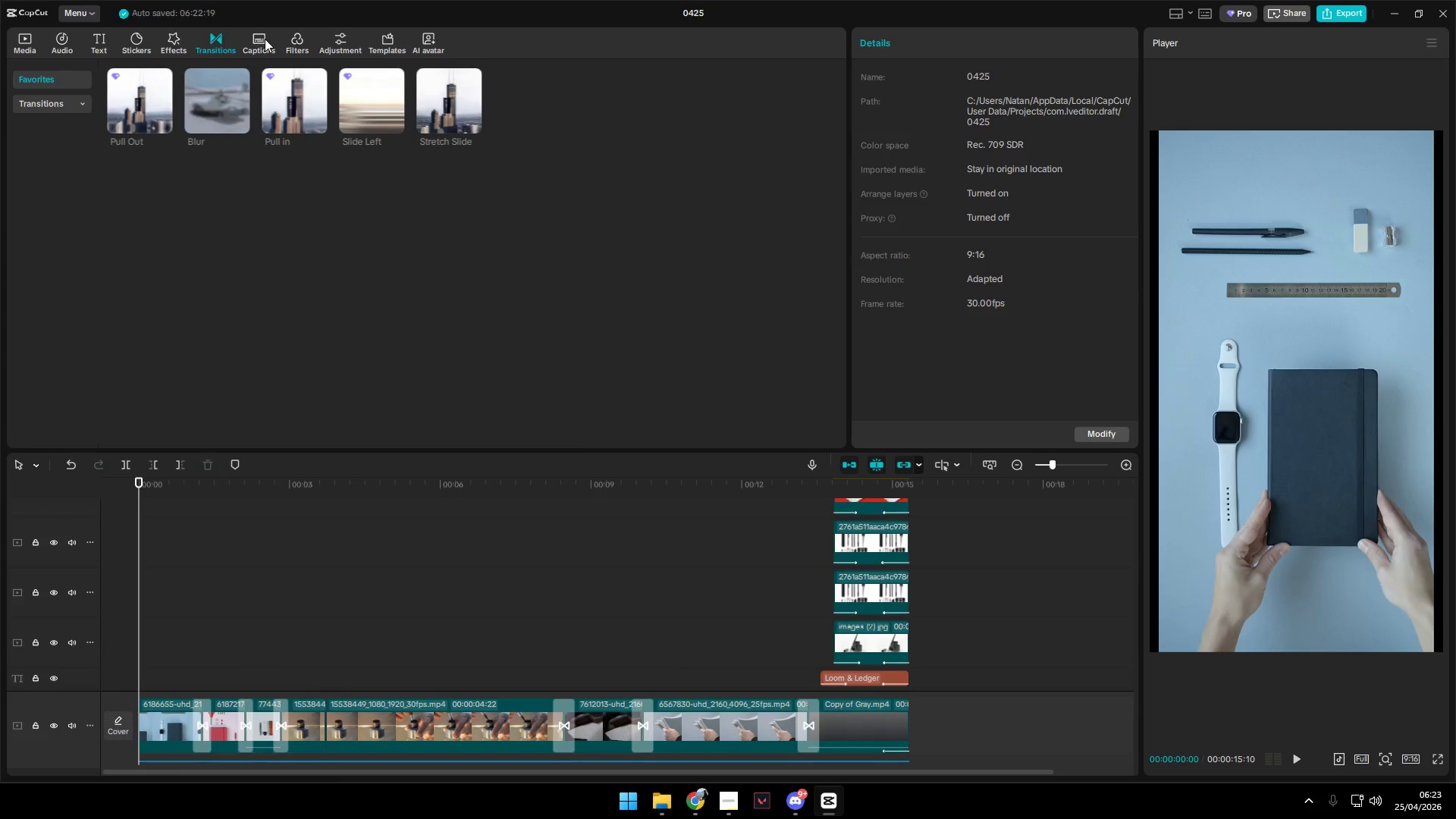 
left_click([265, 38])
 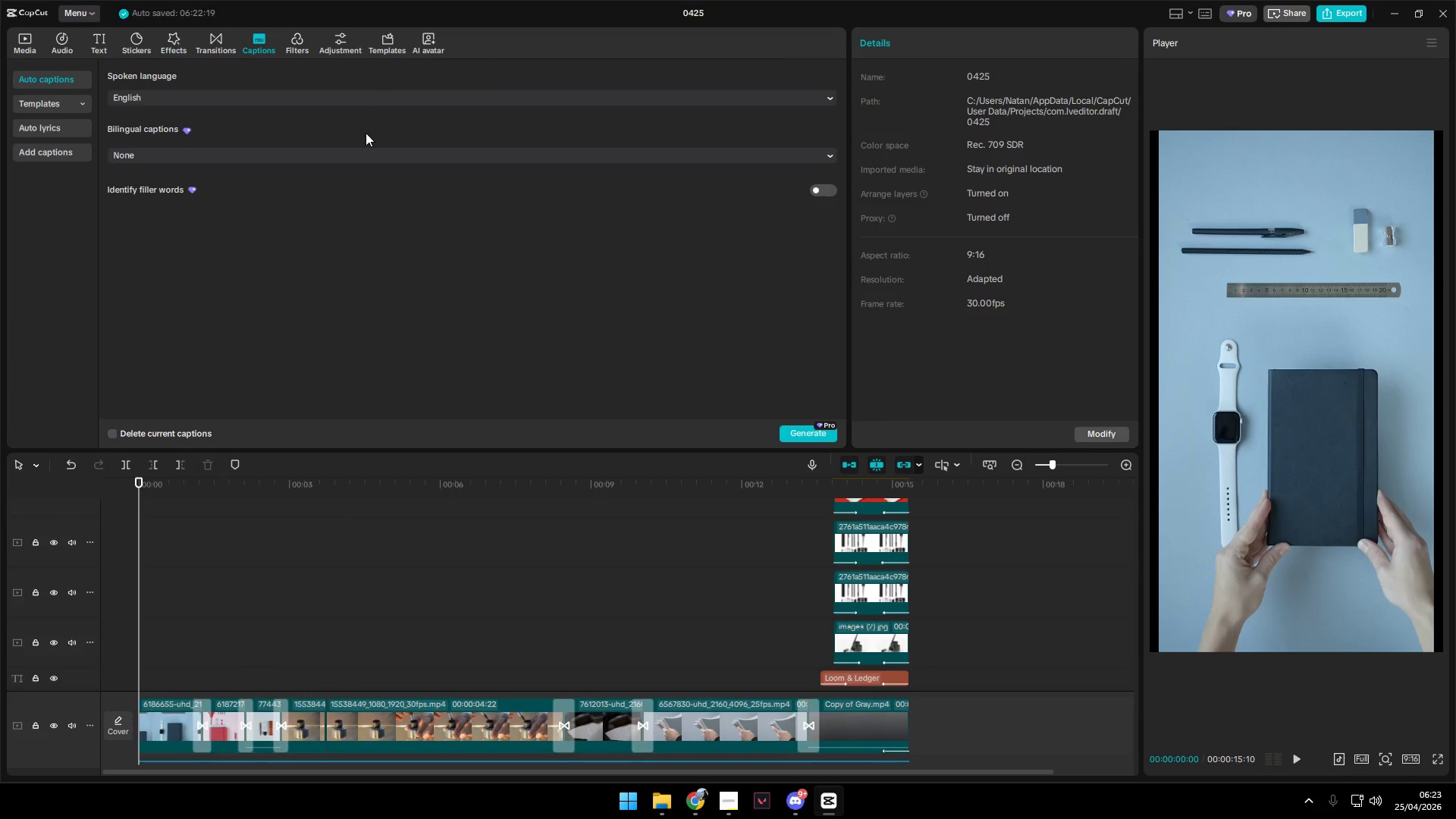 
left_click([158, 725])
 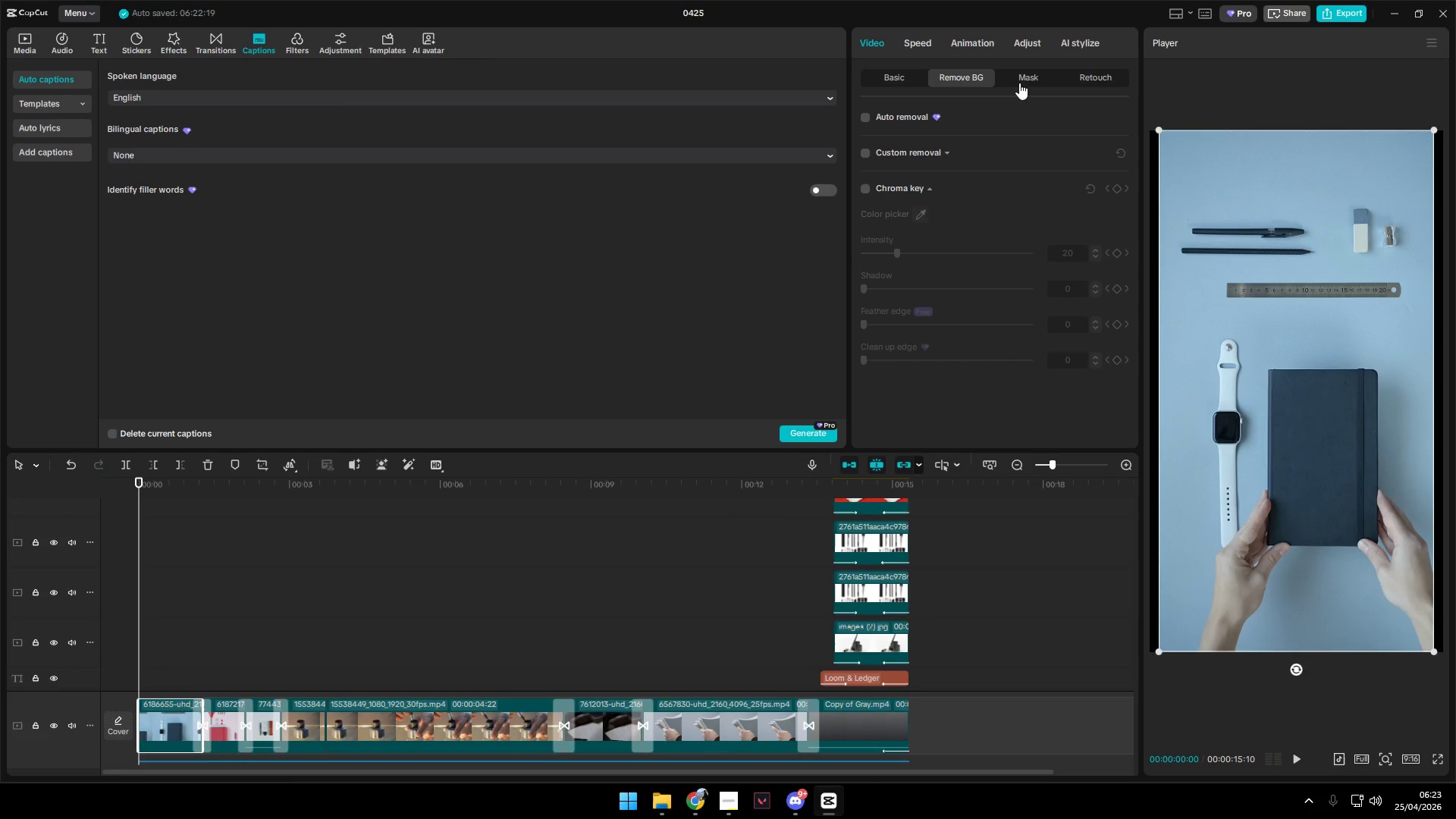 
key(Space)
 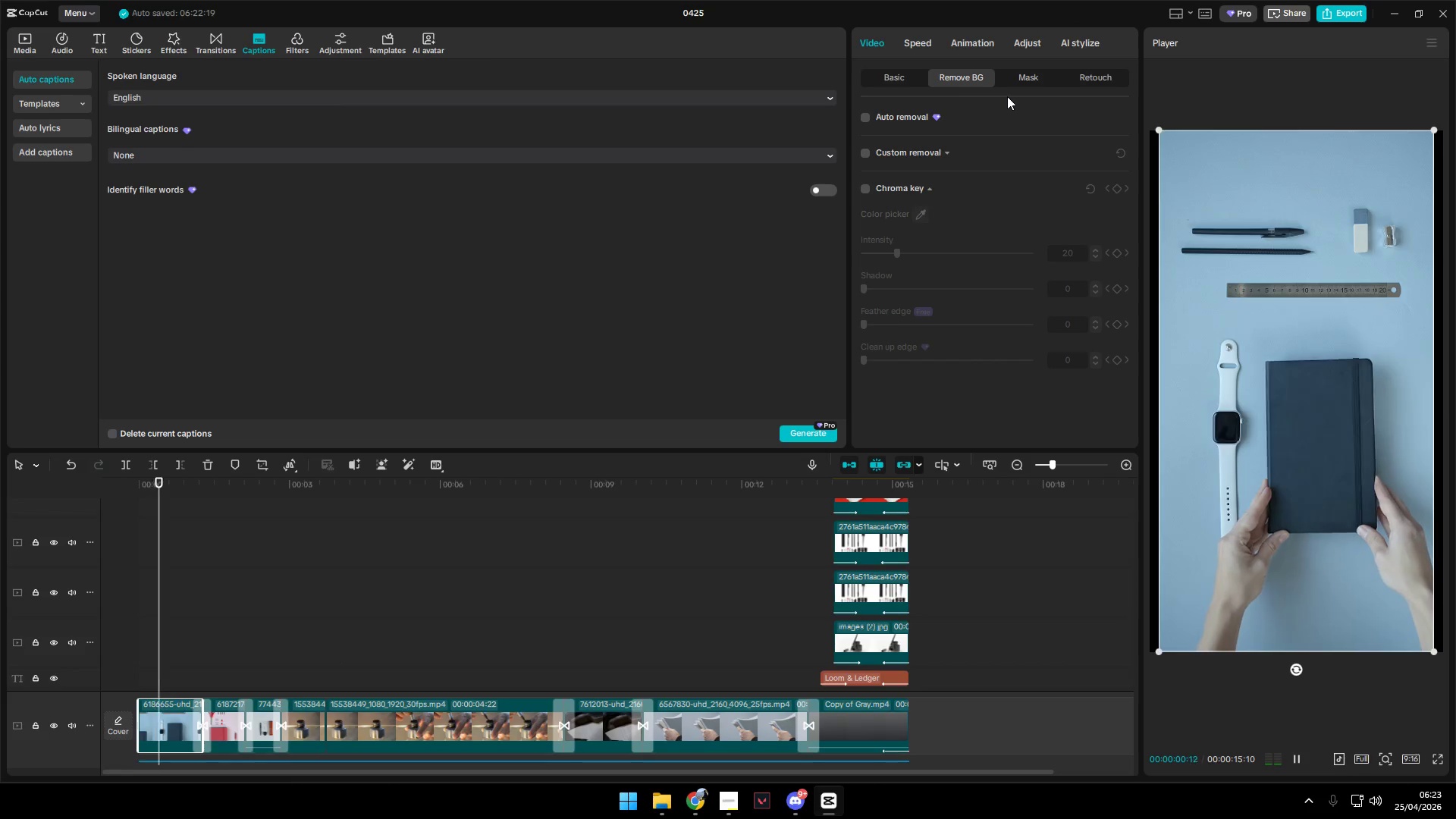 
key(Space)
 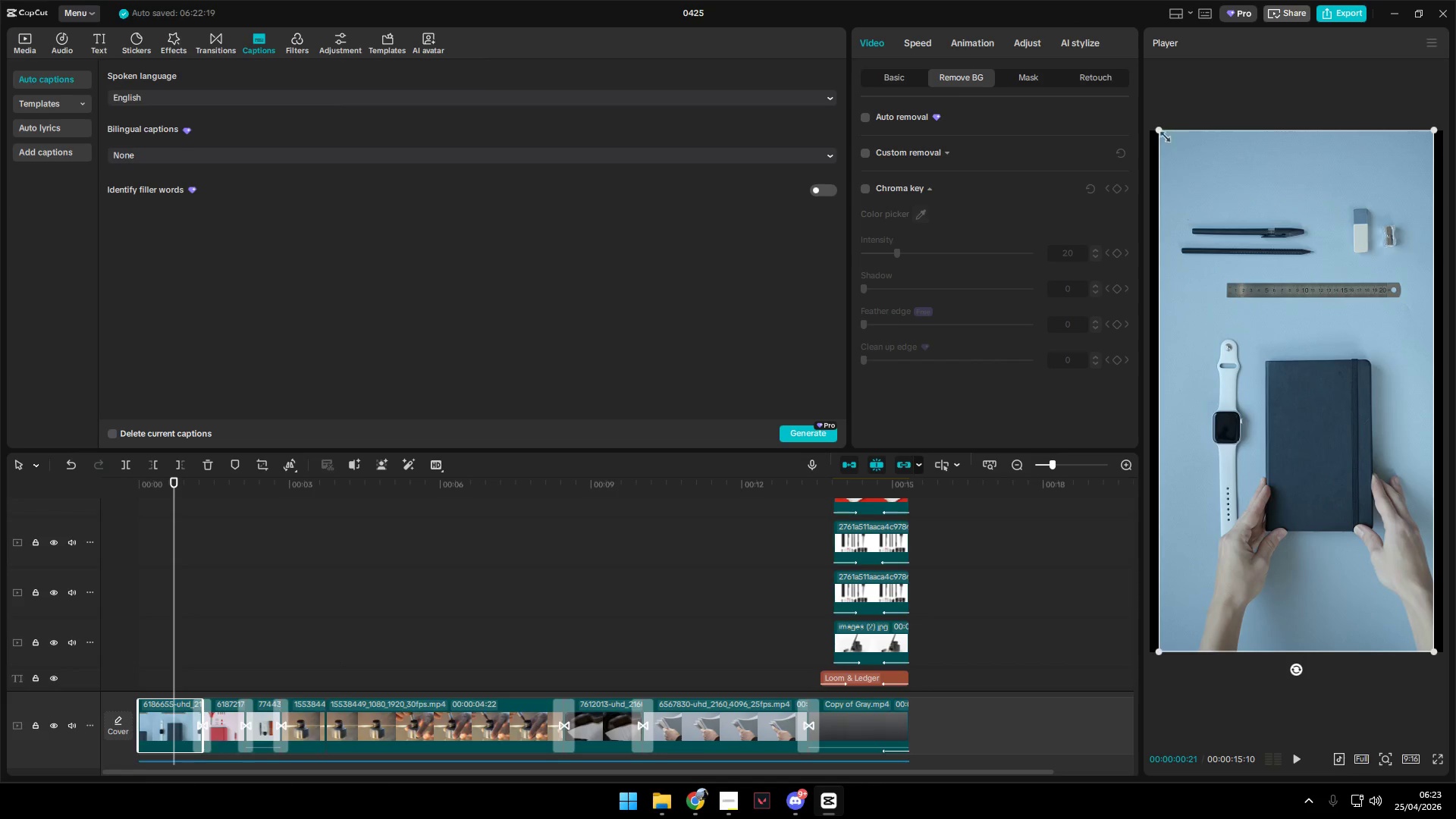 
left_click_drag(start_coordinate=[1159, 130], to_coordinate=[1141, 120])
 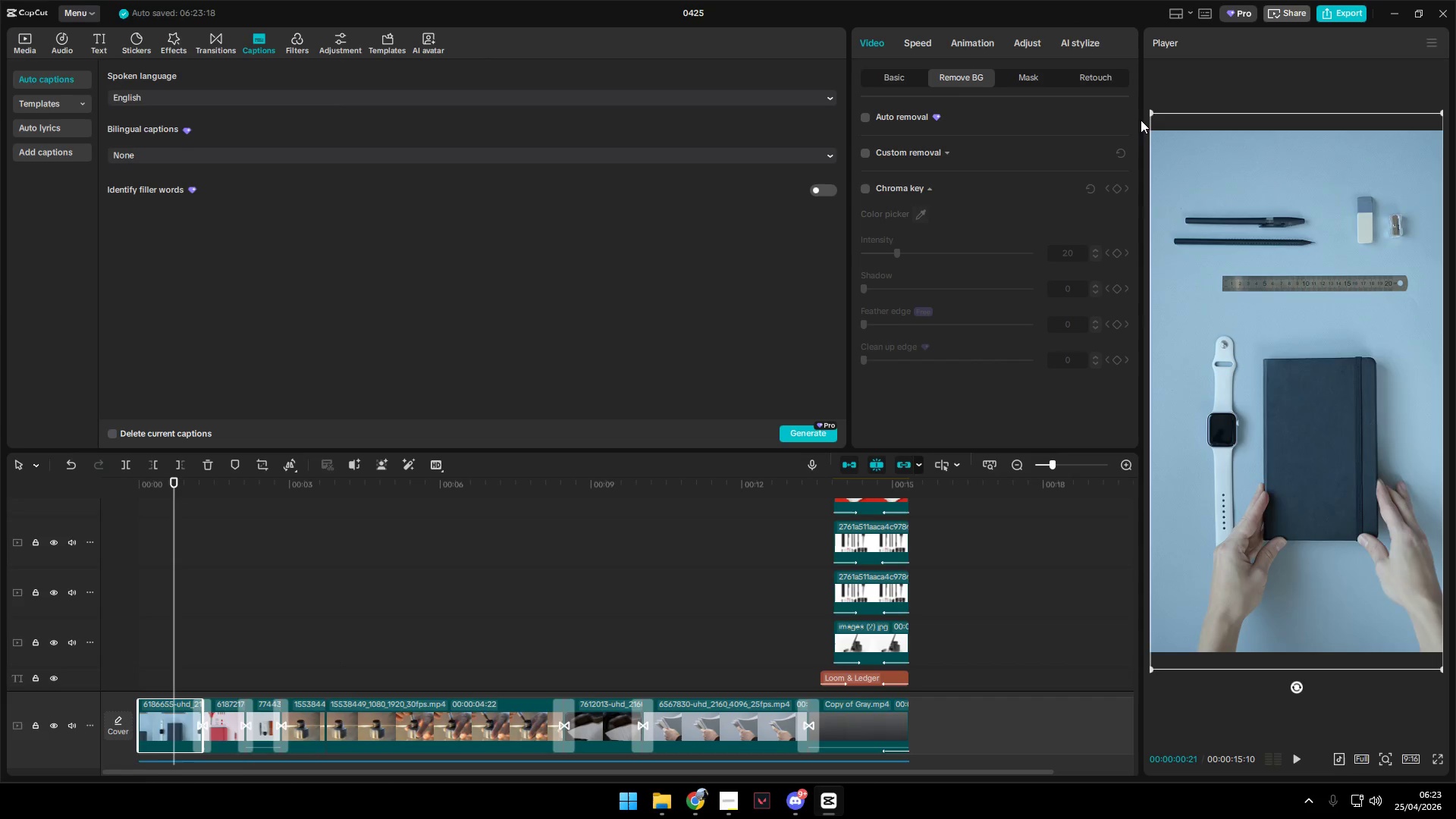 
key(Space)
 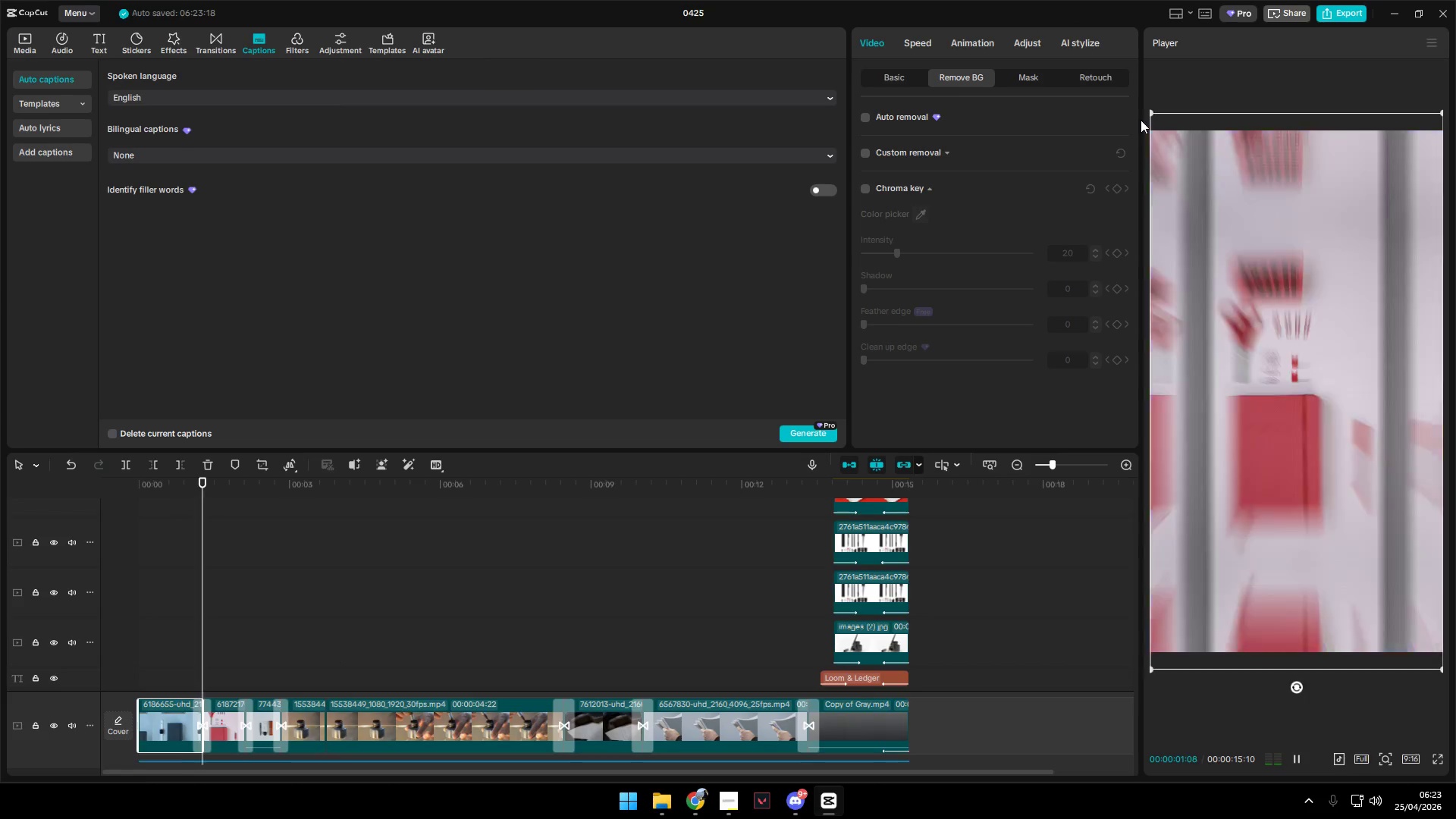 
hold_key(key=Space, duration=0.31)
 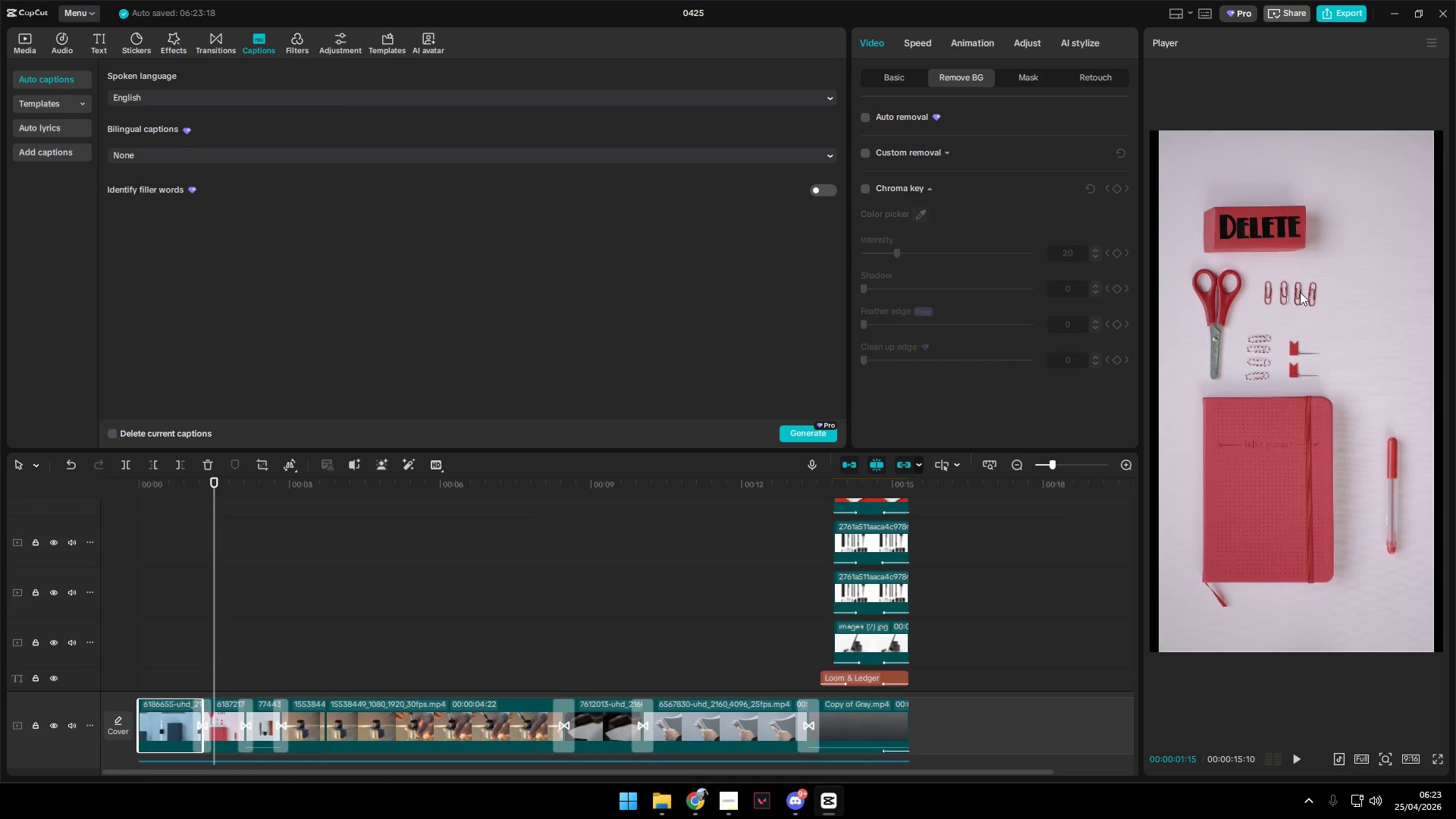 
left_click([1298, 289])
 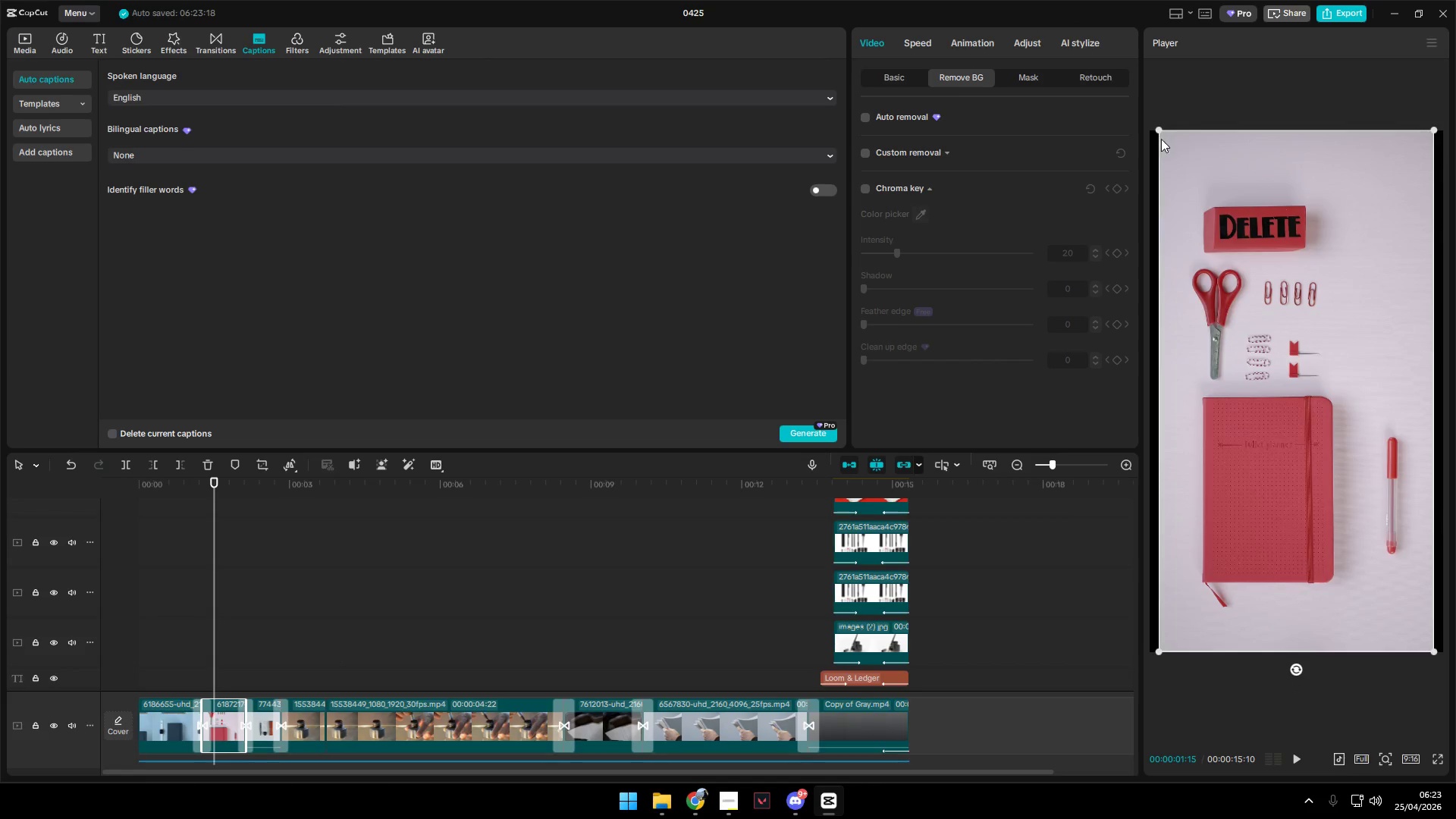 
left_click_drag(start_coordinate=[1156, 128], to_coordinate=[1136, 116])
 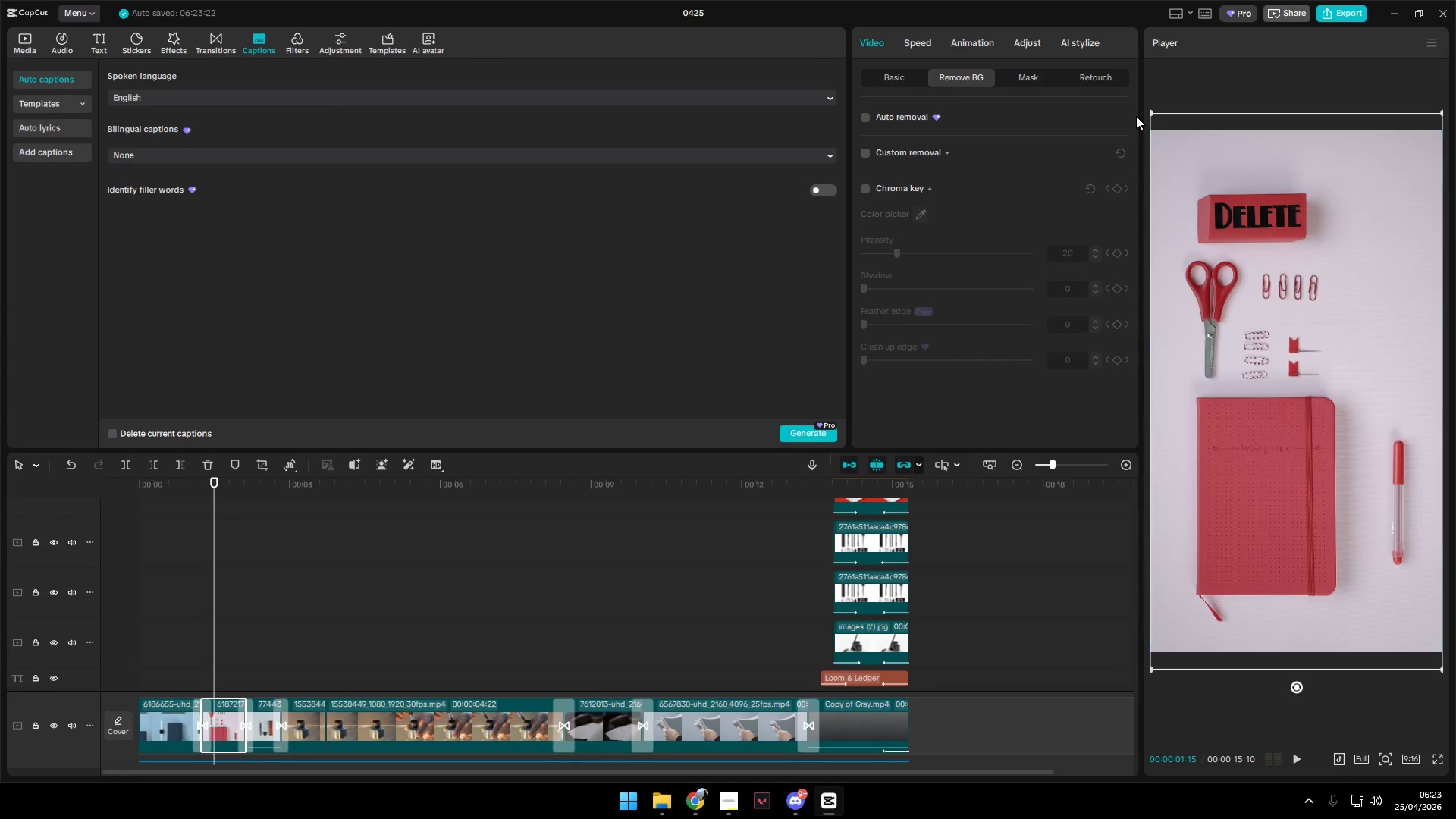 
hold_key(key=Space, duration=0.31)
 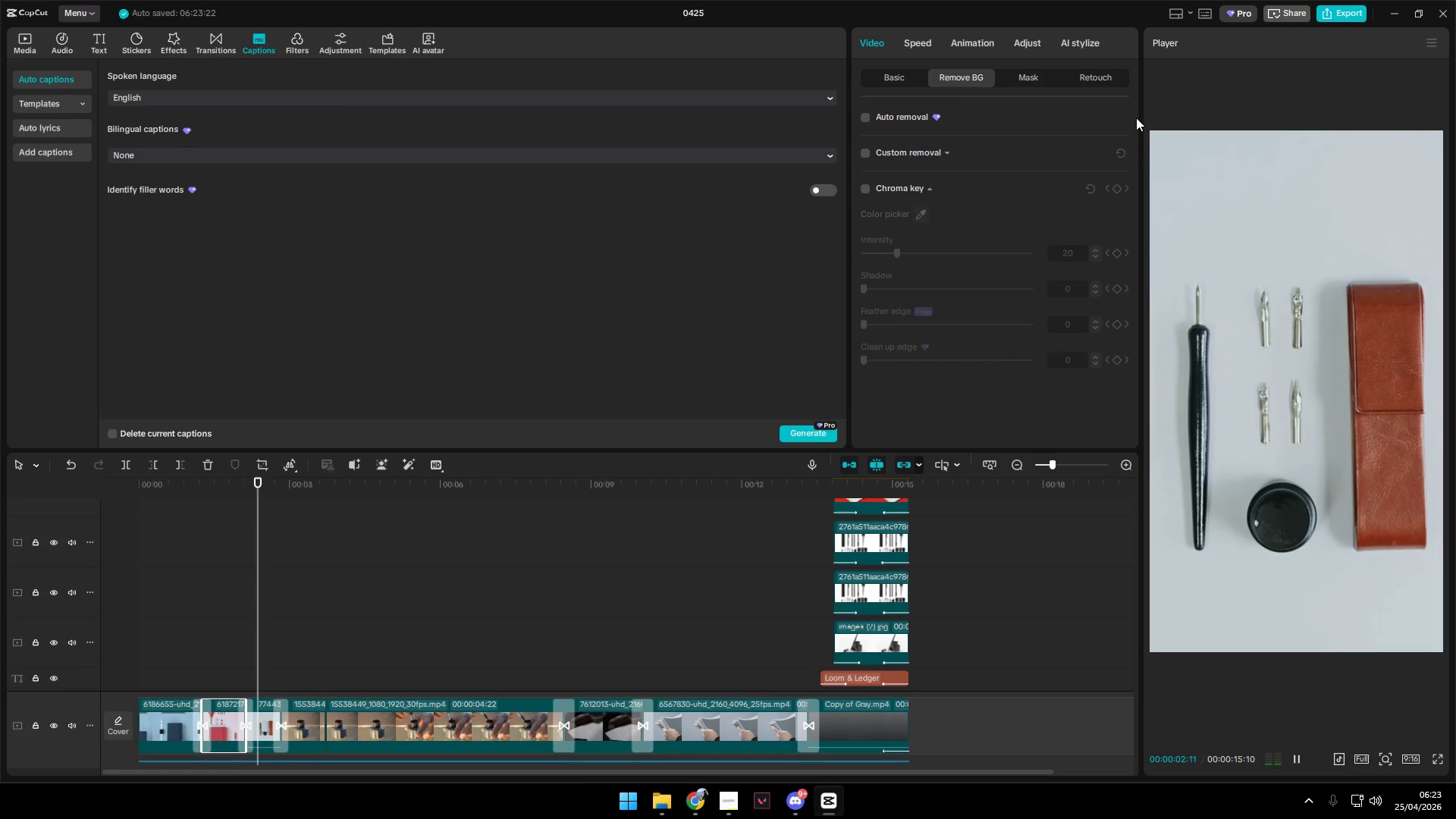 
key(Space)
 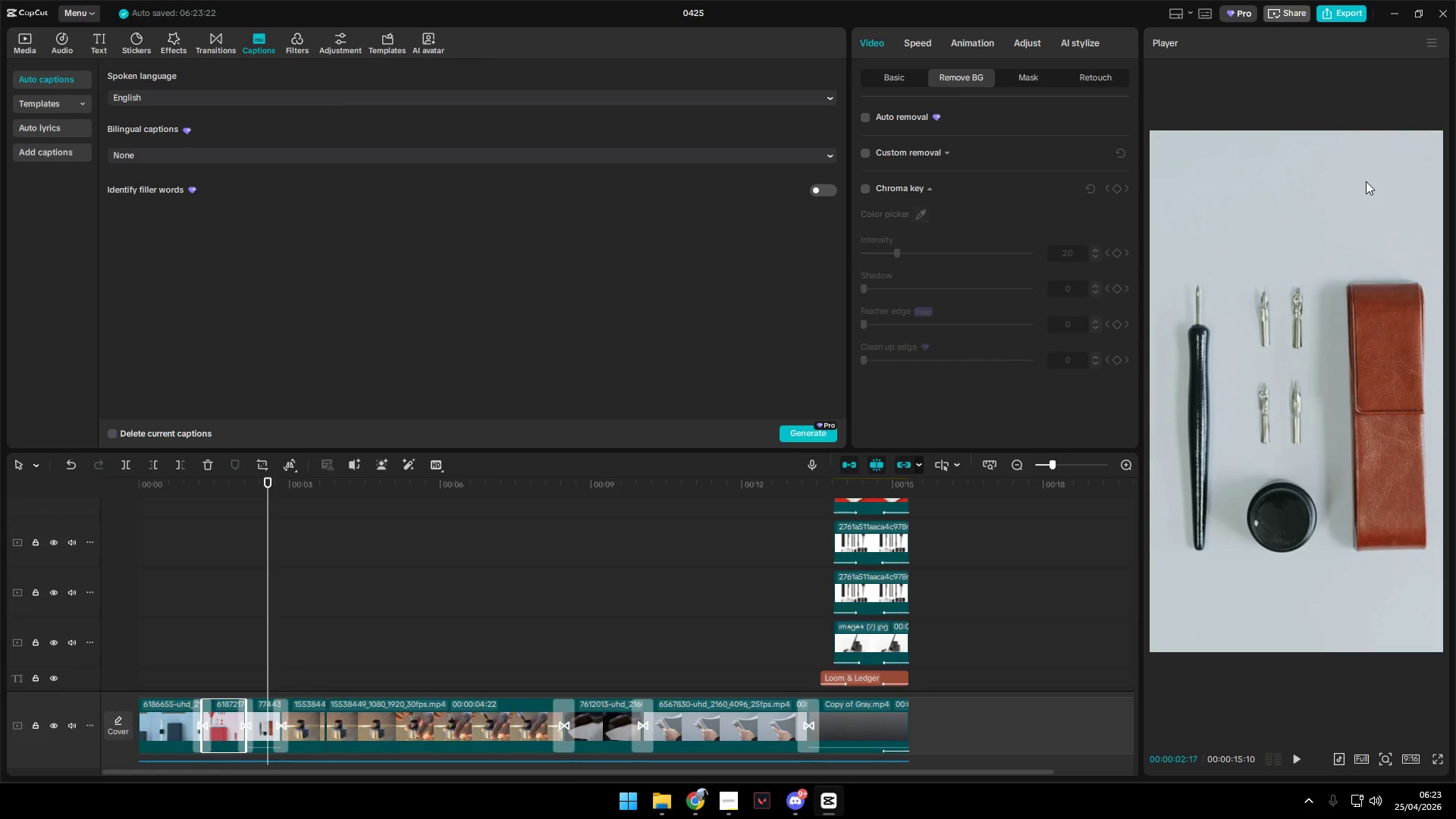 
left_click([1294, 174])
 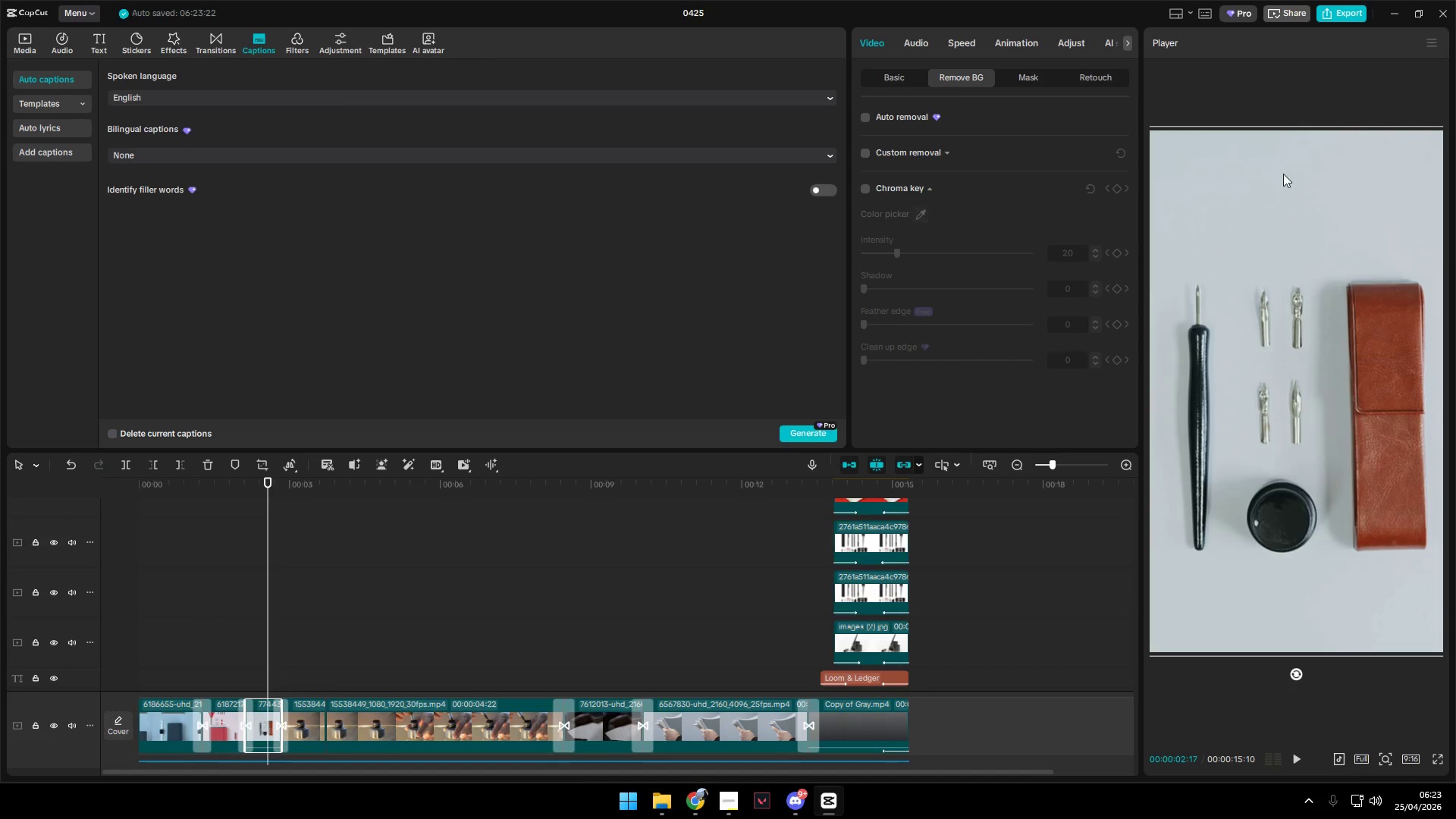 
key(Space)
 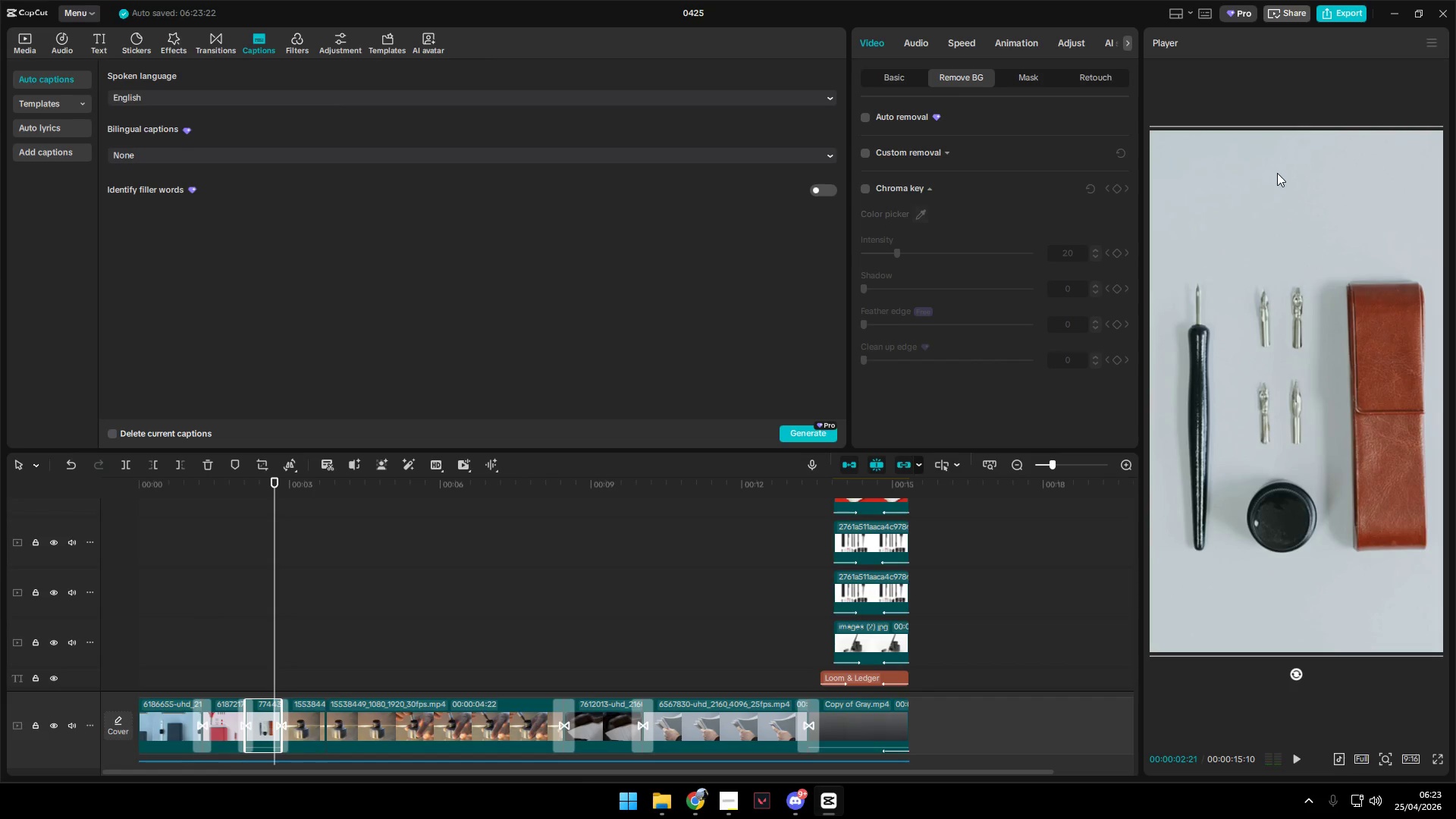 
key(Space)
 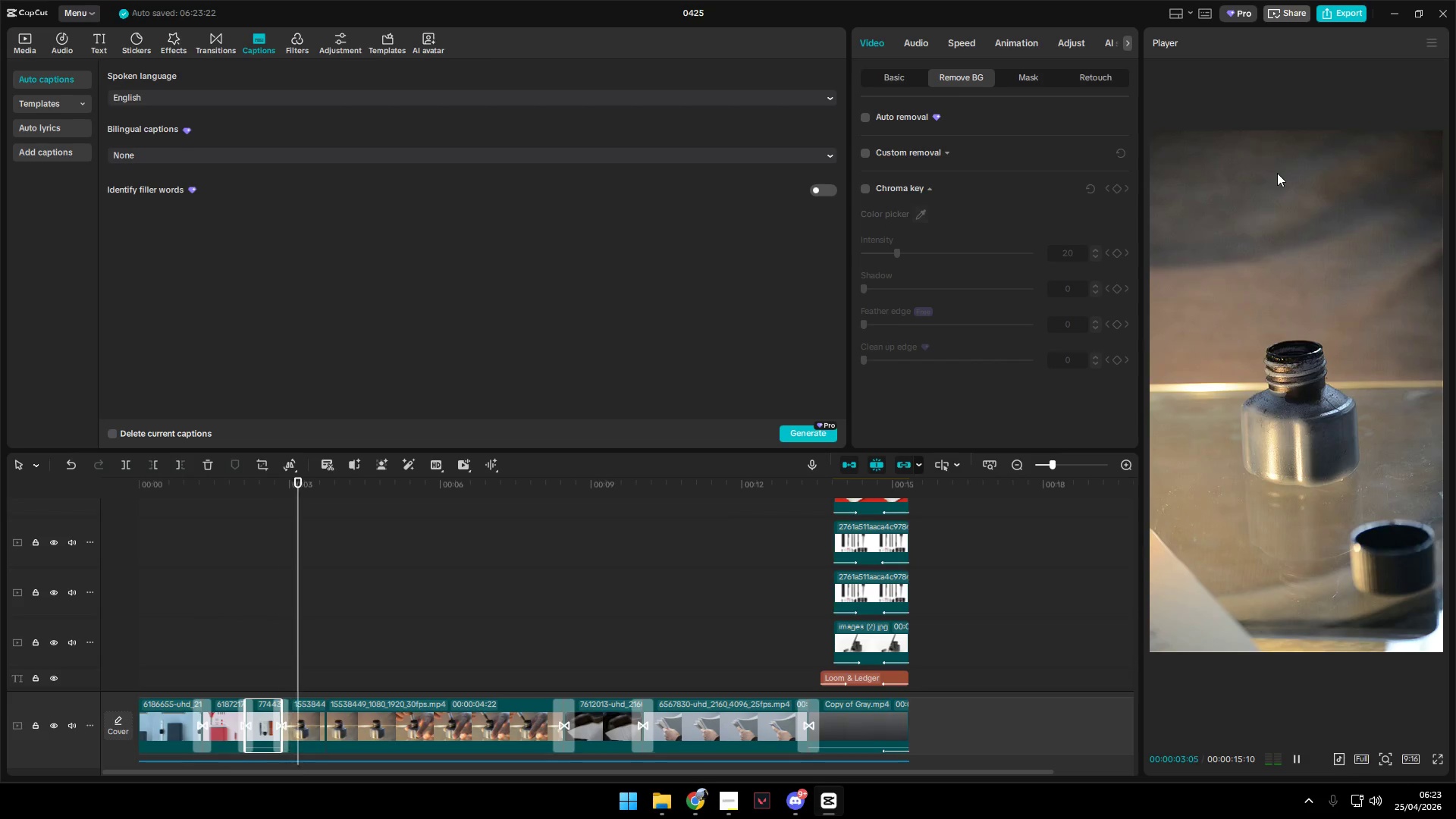 
key(Space)
 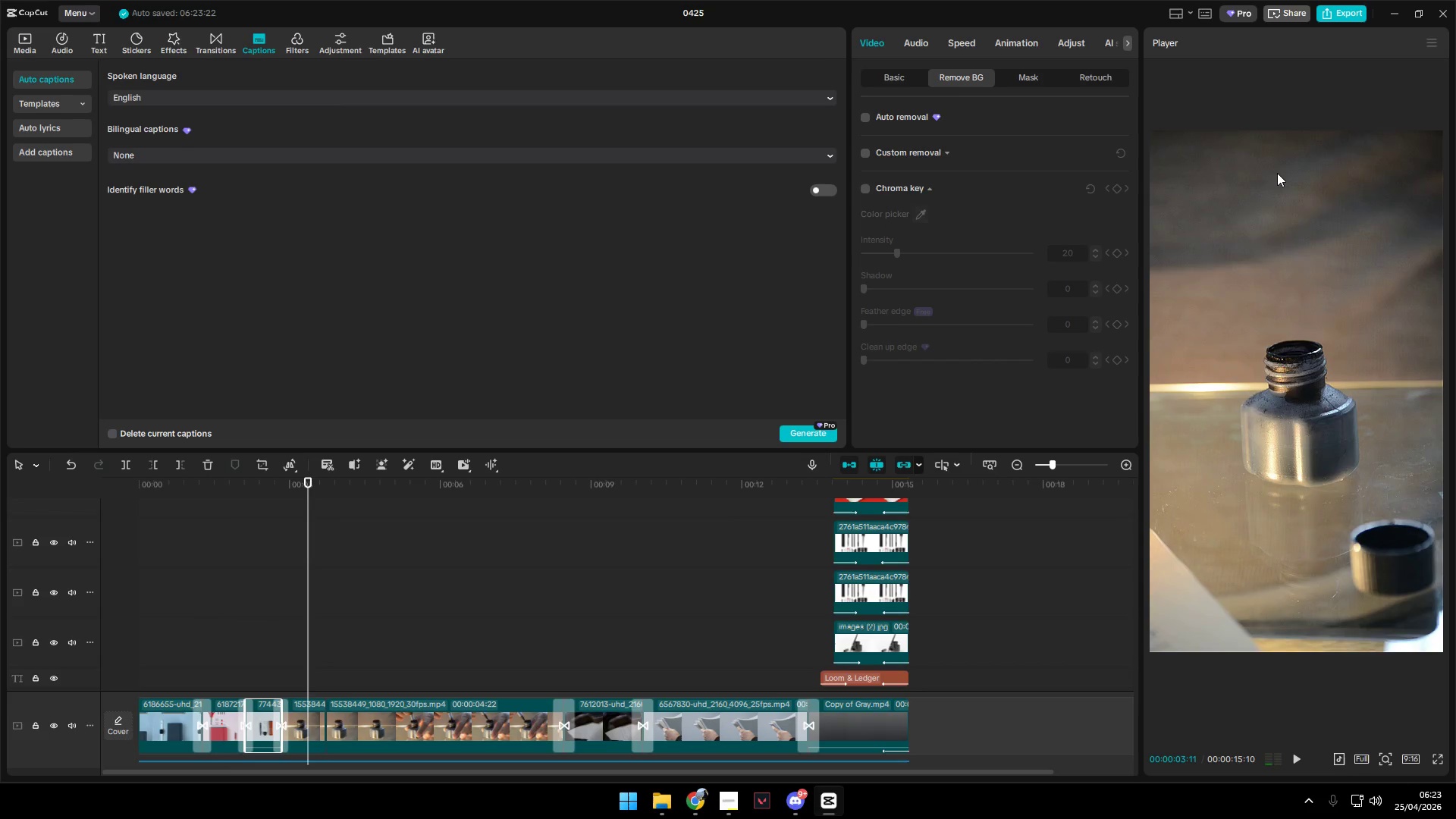 
key(Space)
 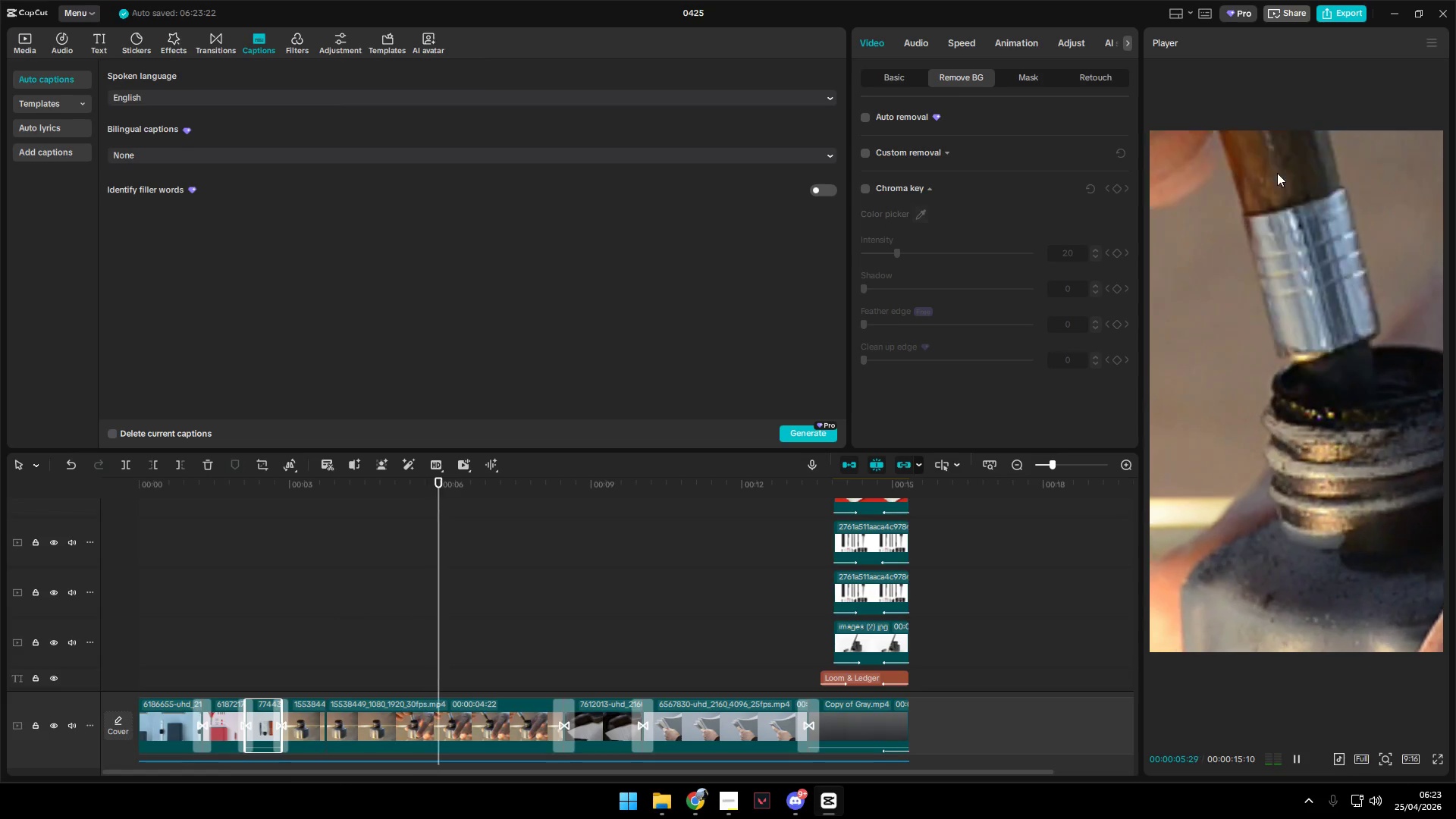 
key(Space)
 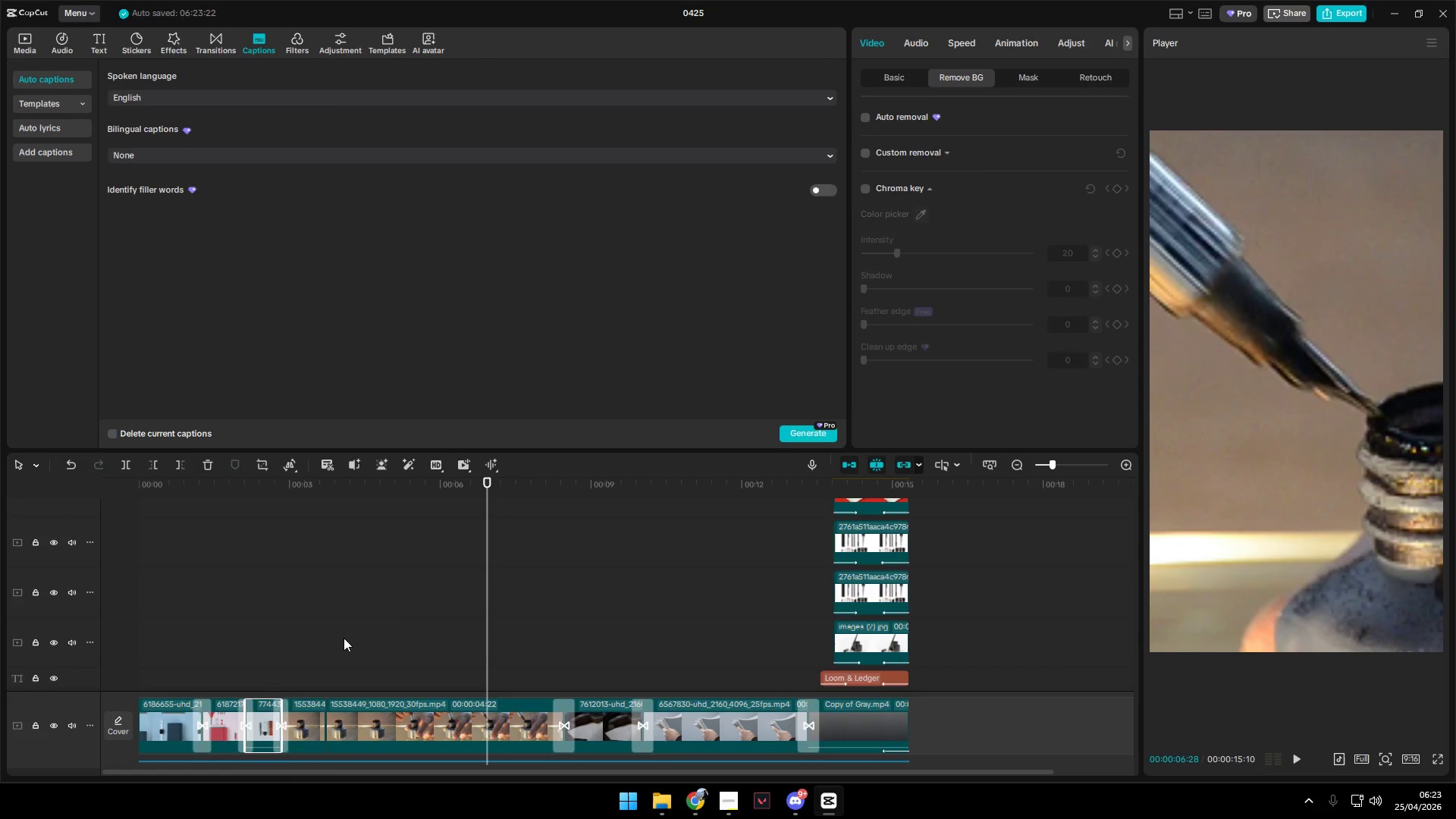 
left_click_drag(start_coordinate=[340, 636], to_coordinate=[333, 637])
 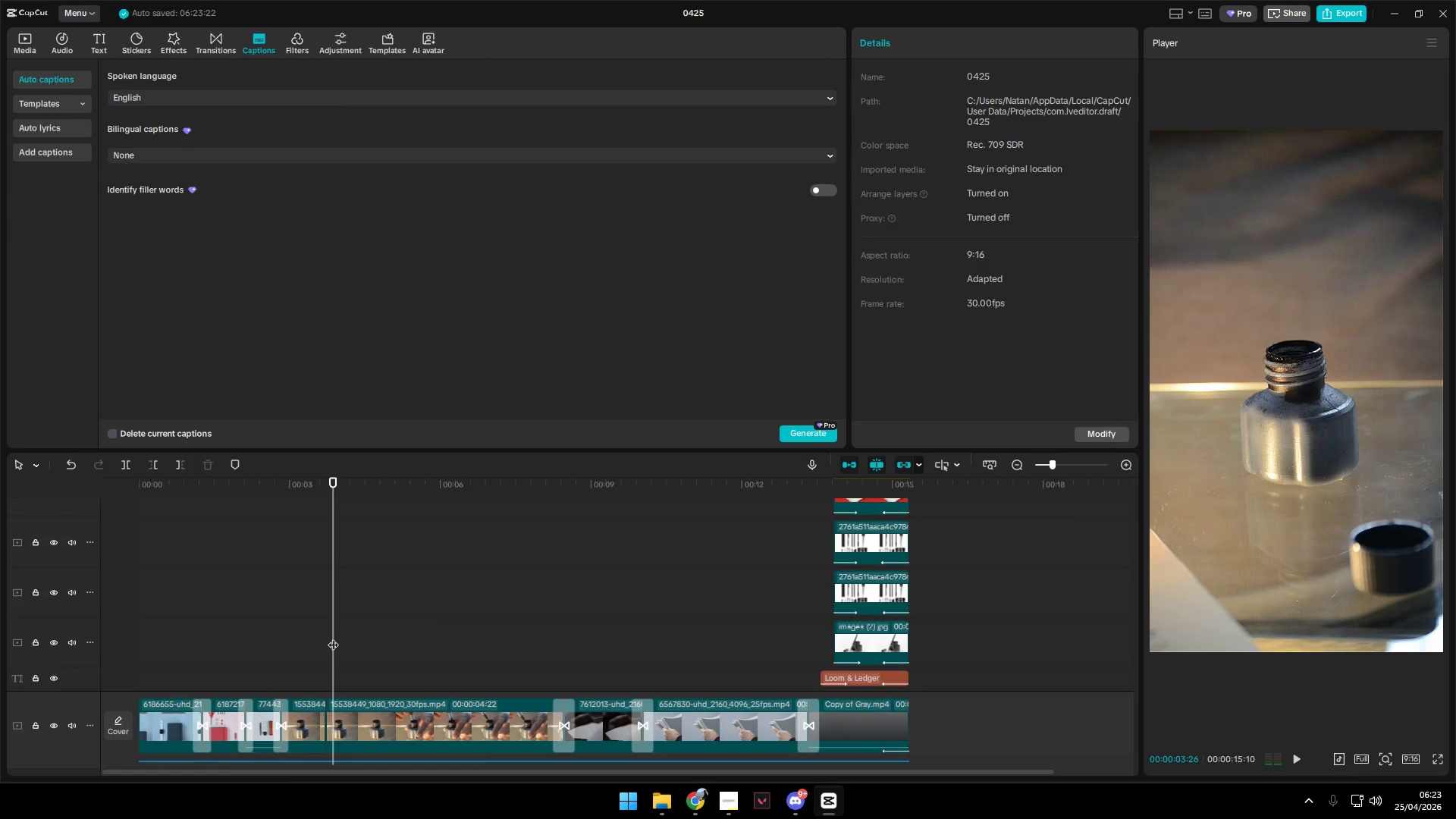 
key(Space)
 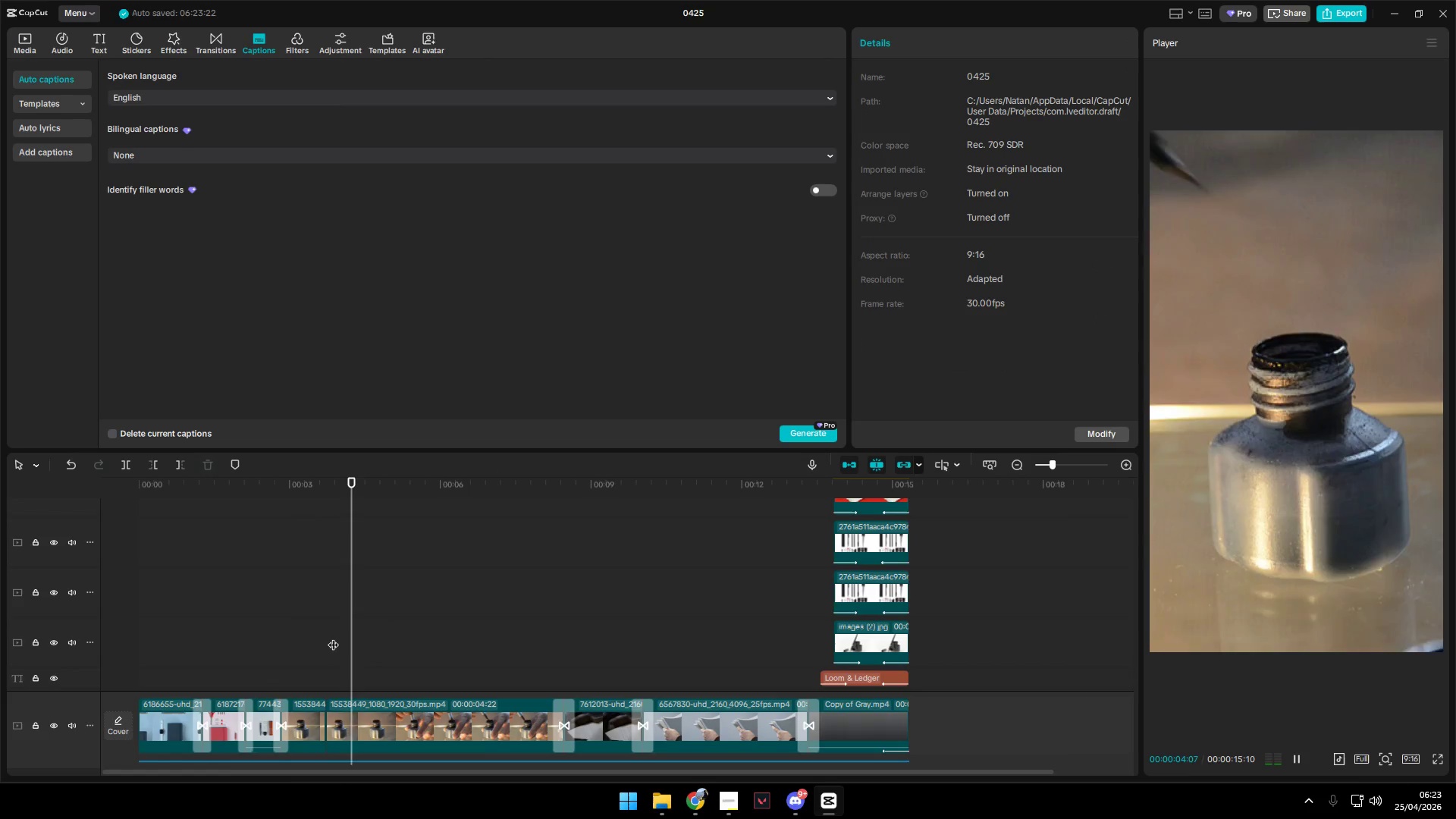 
key(Space)
 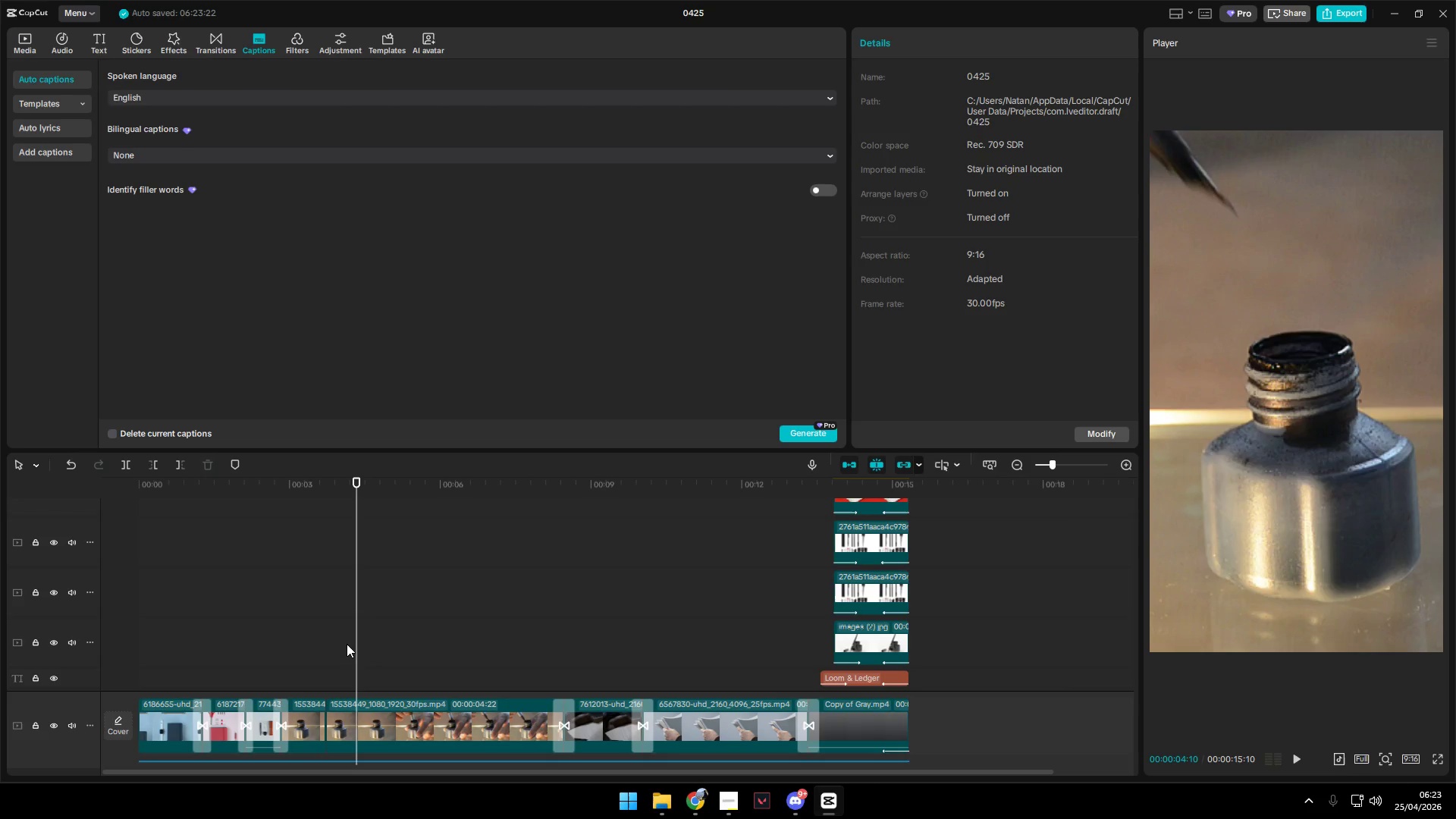 
left_click_drag(start_coordinate=[351, 644], to_coordinate=[347, 644])
 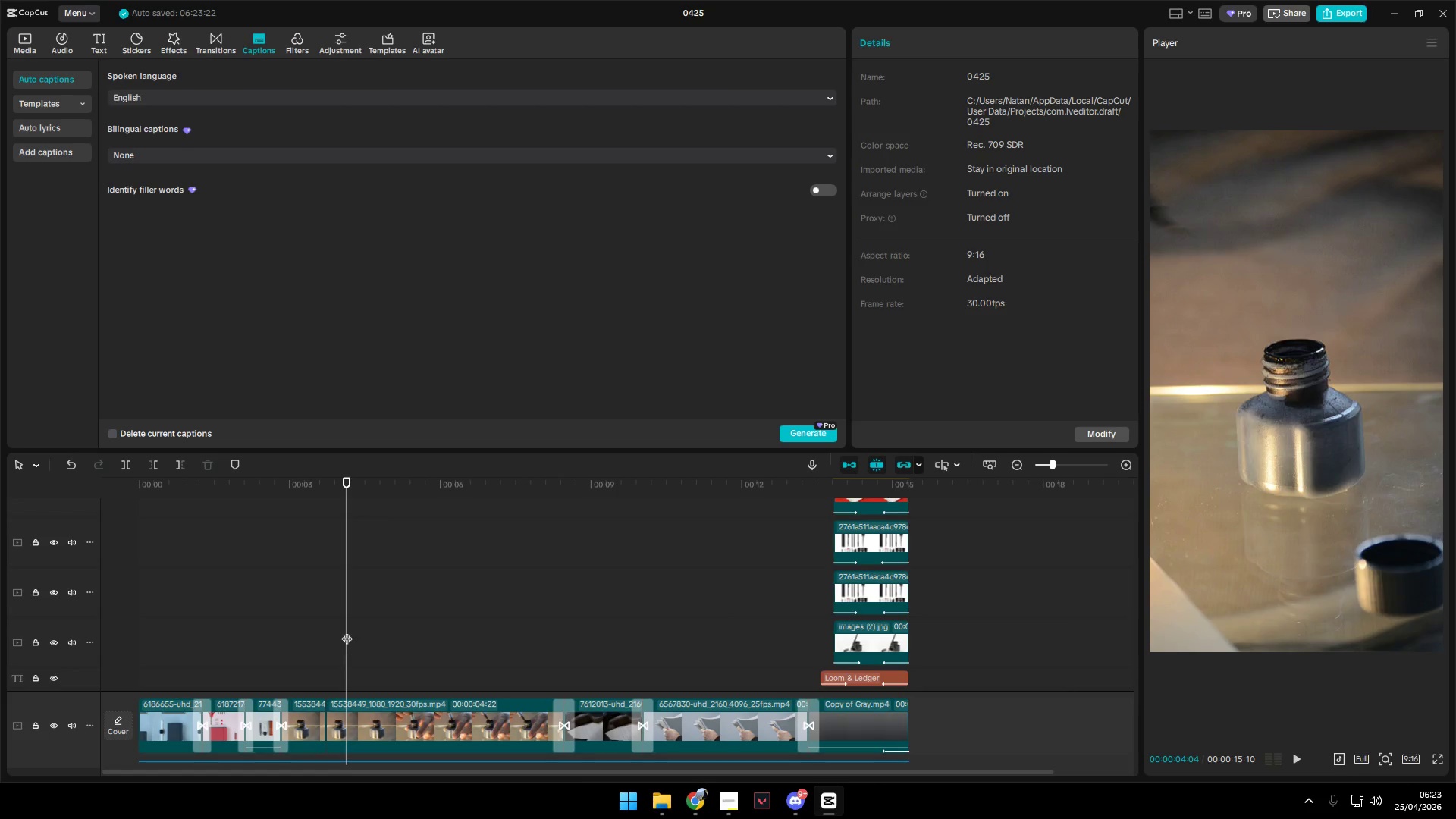 
hold_key(key=ControlLeft, duration=1.0)
scroll: coordinate [438, 654], scroll_direction: down, amount: 5.0
 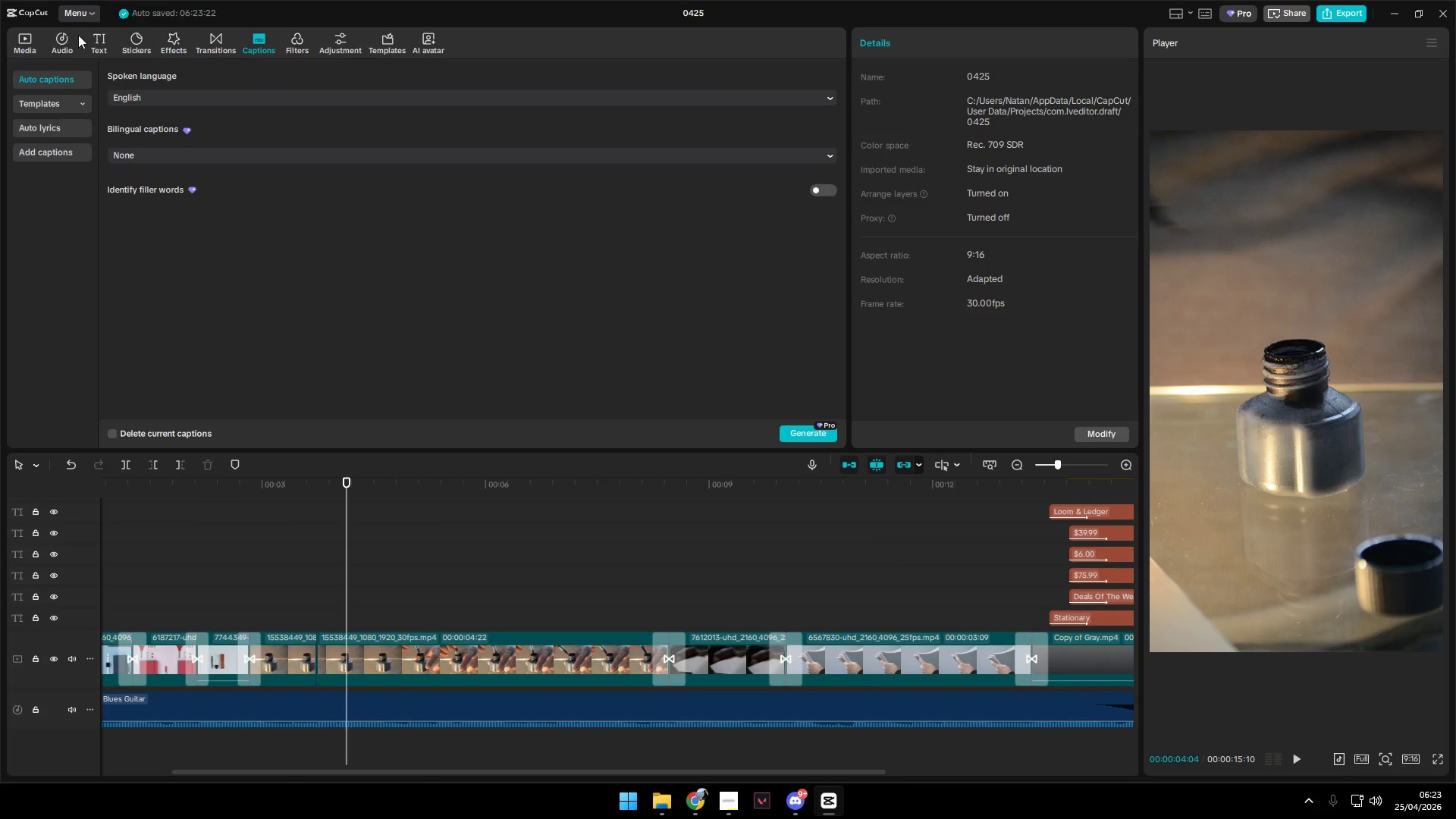 
left_click([63, 41])
 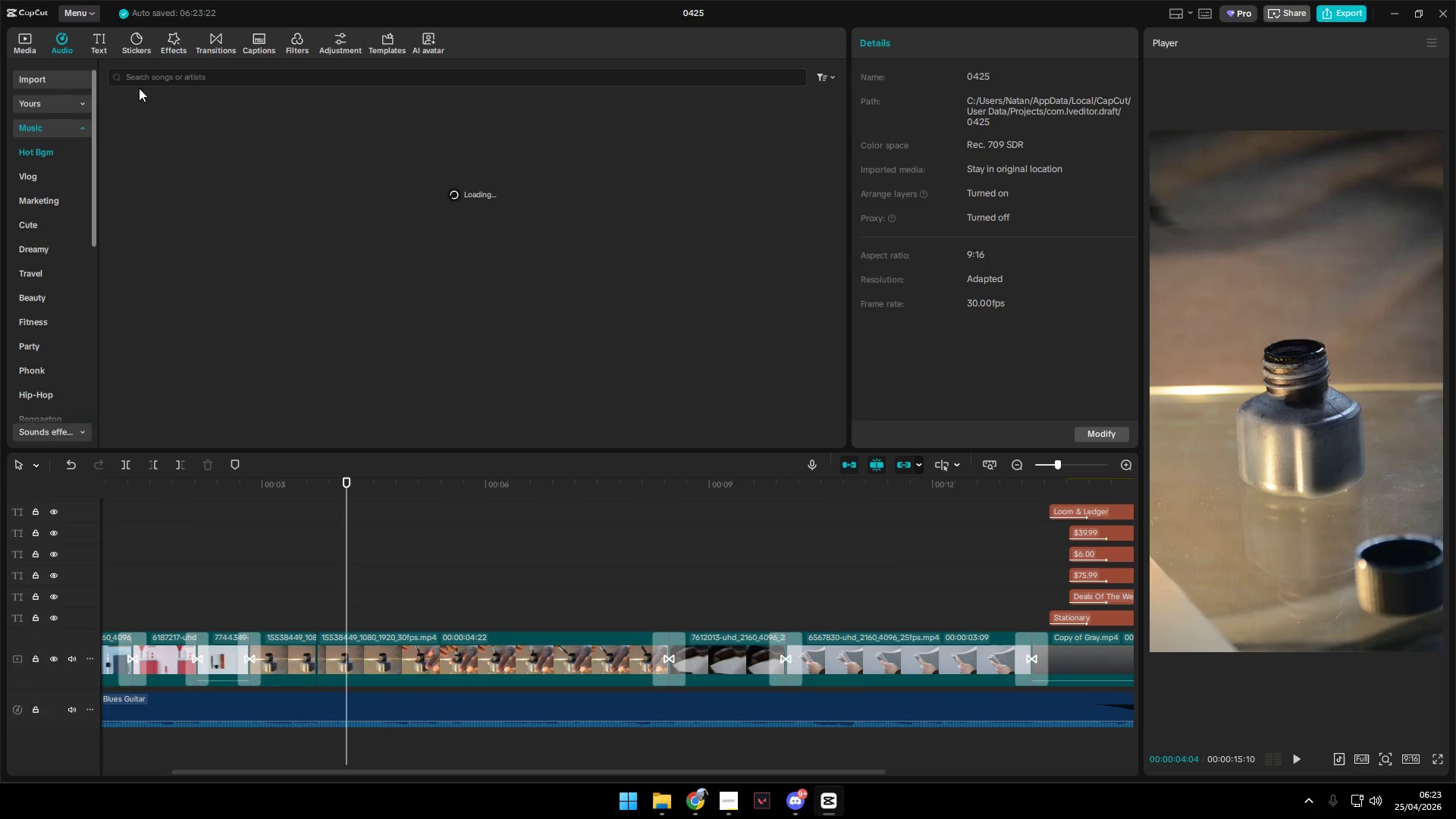 
left_click([152, 77])
 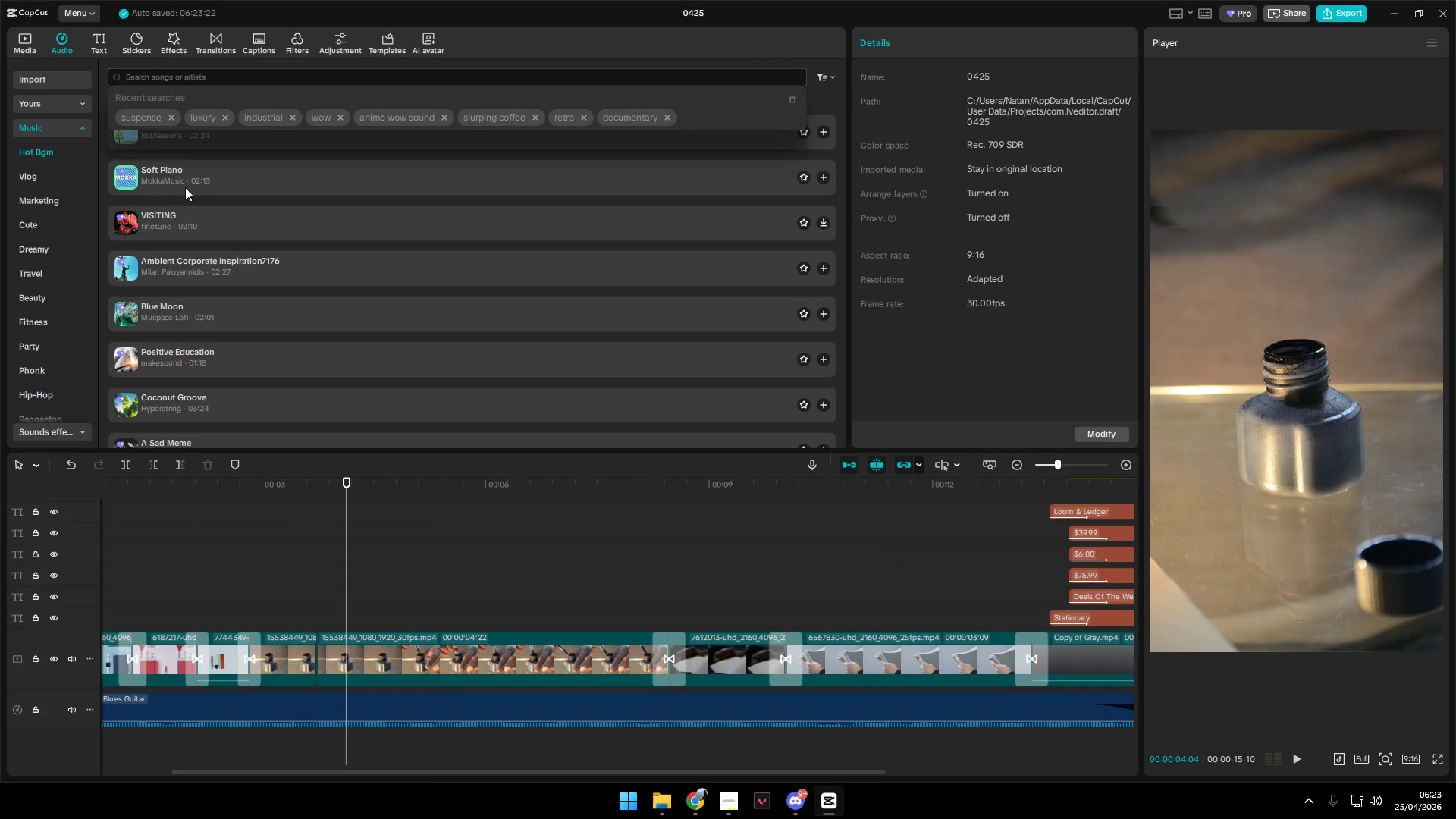 
left_click([28, 42])
 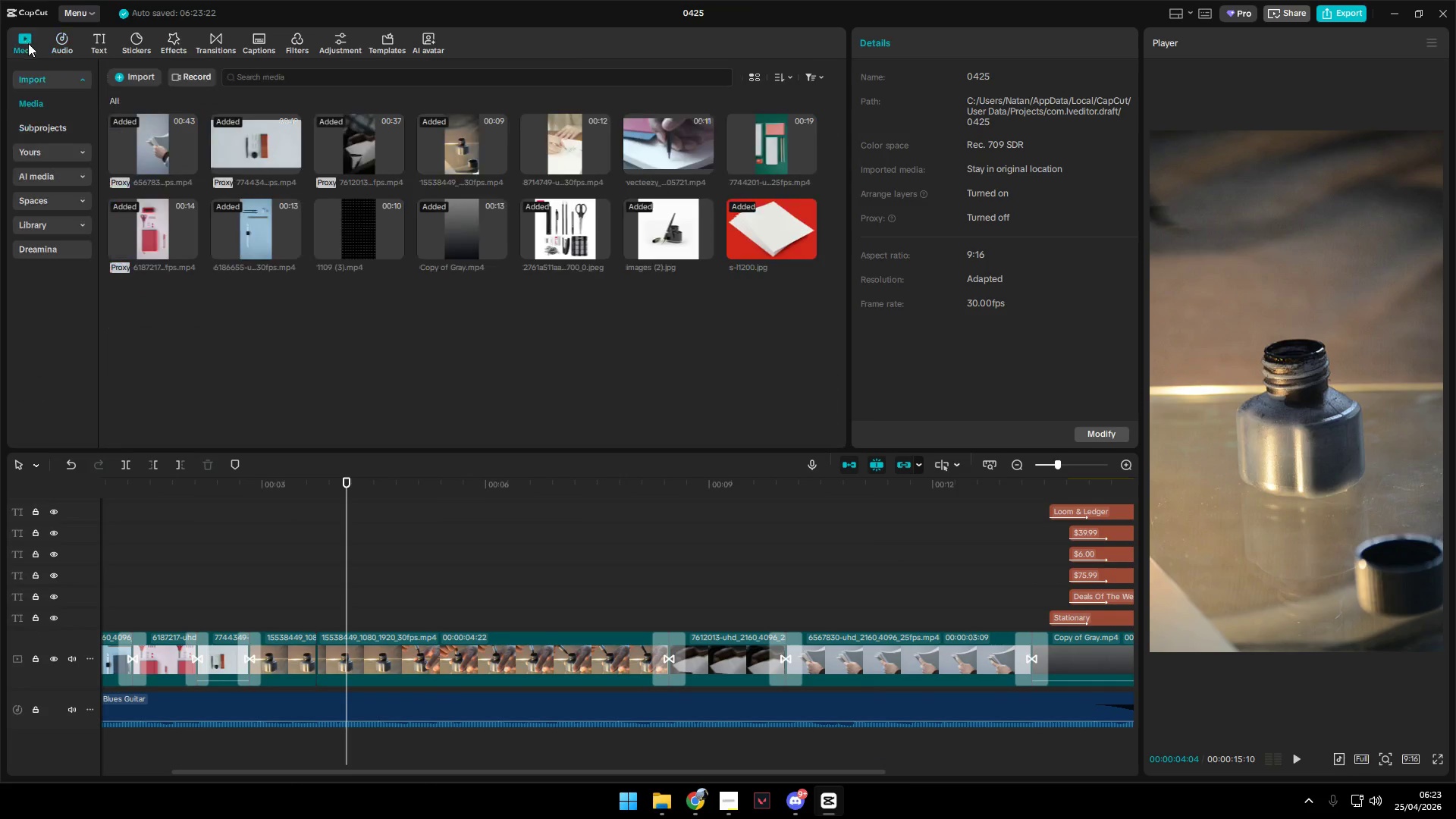 
key(Alt+Tab)
 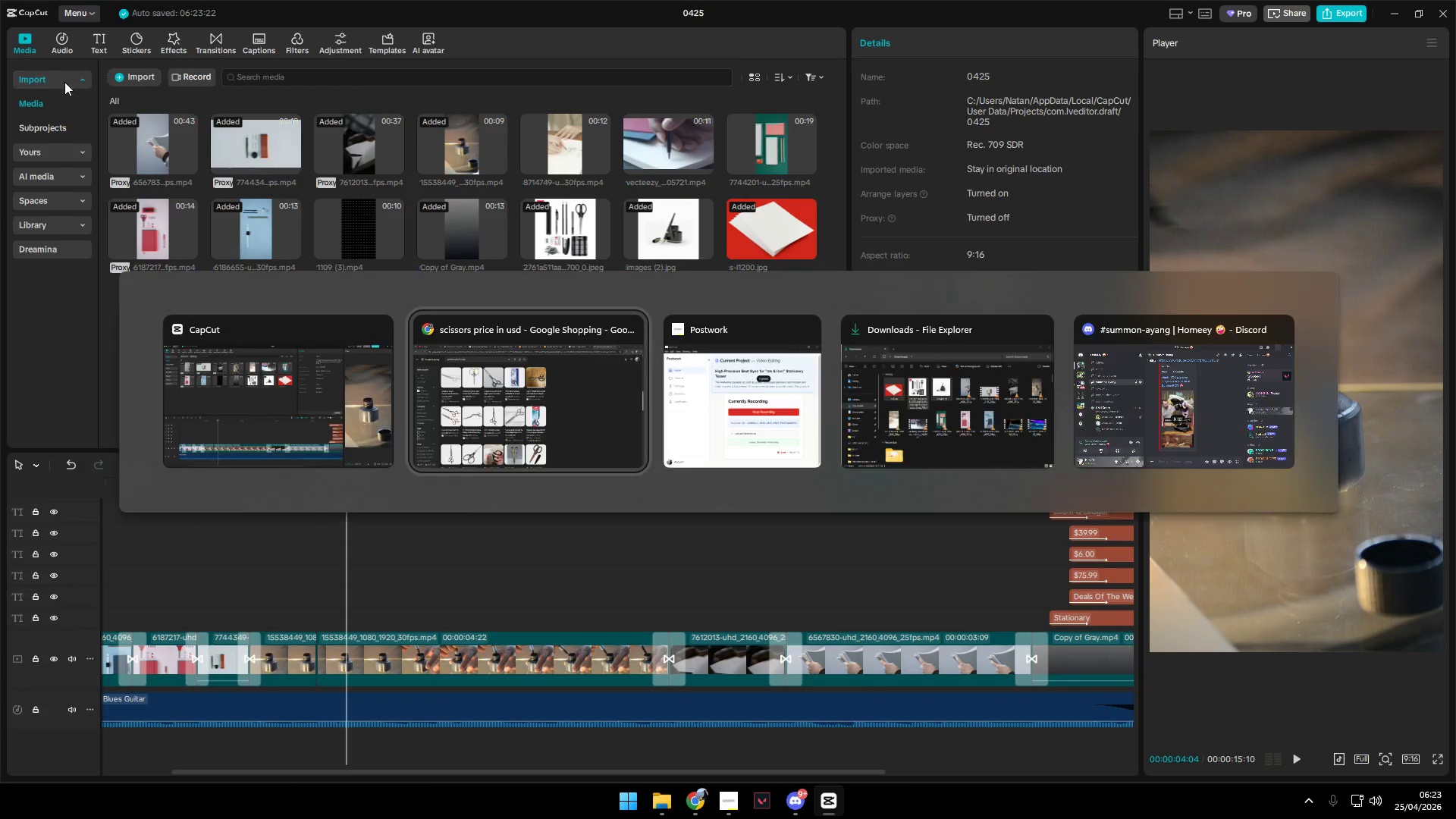 
key(Alt+Tab)
 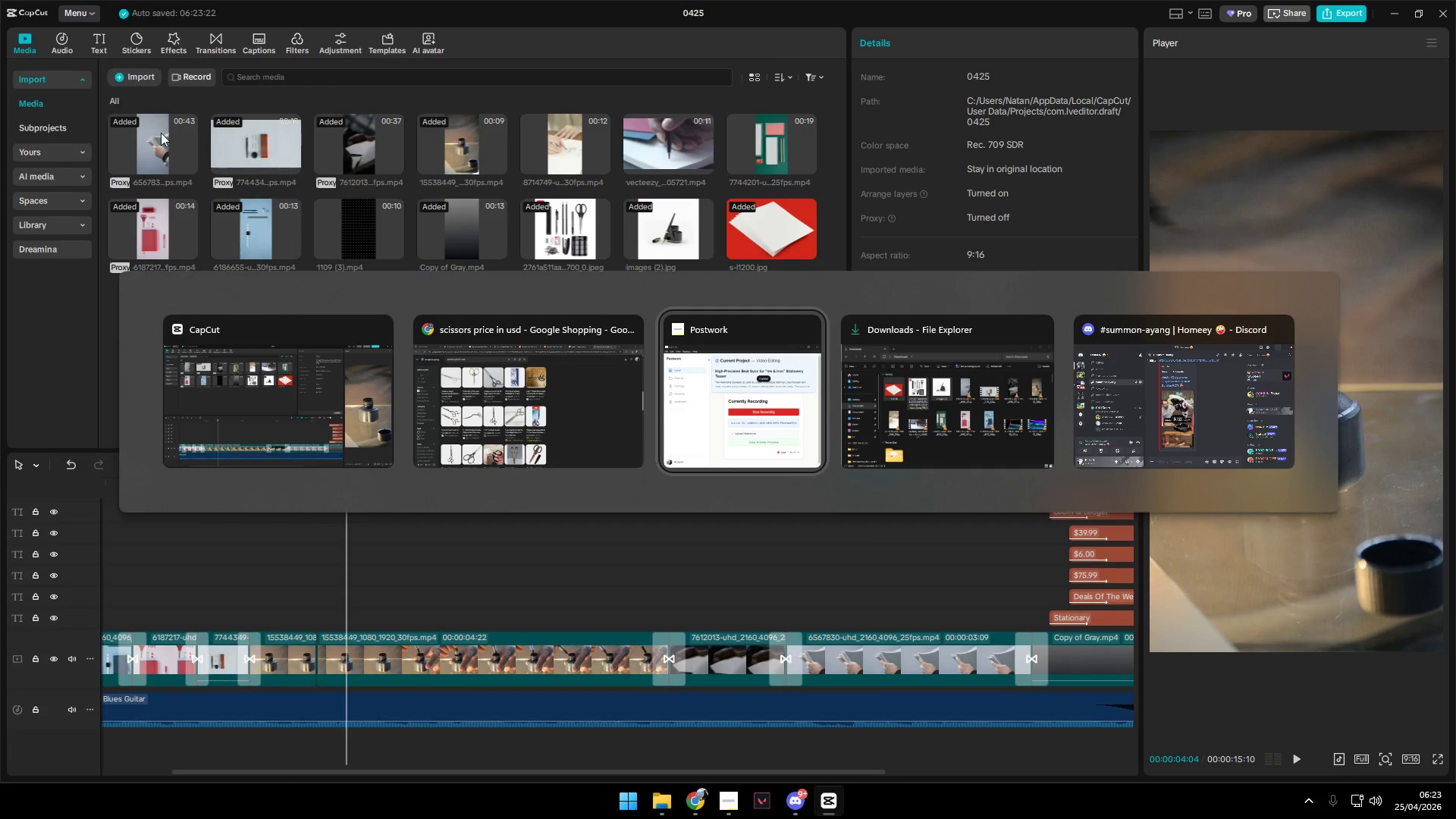 
key(Alt+Tab)
 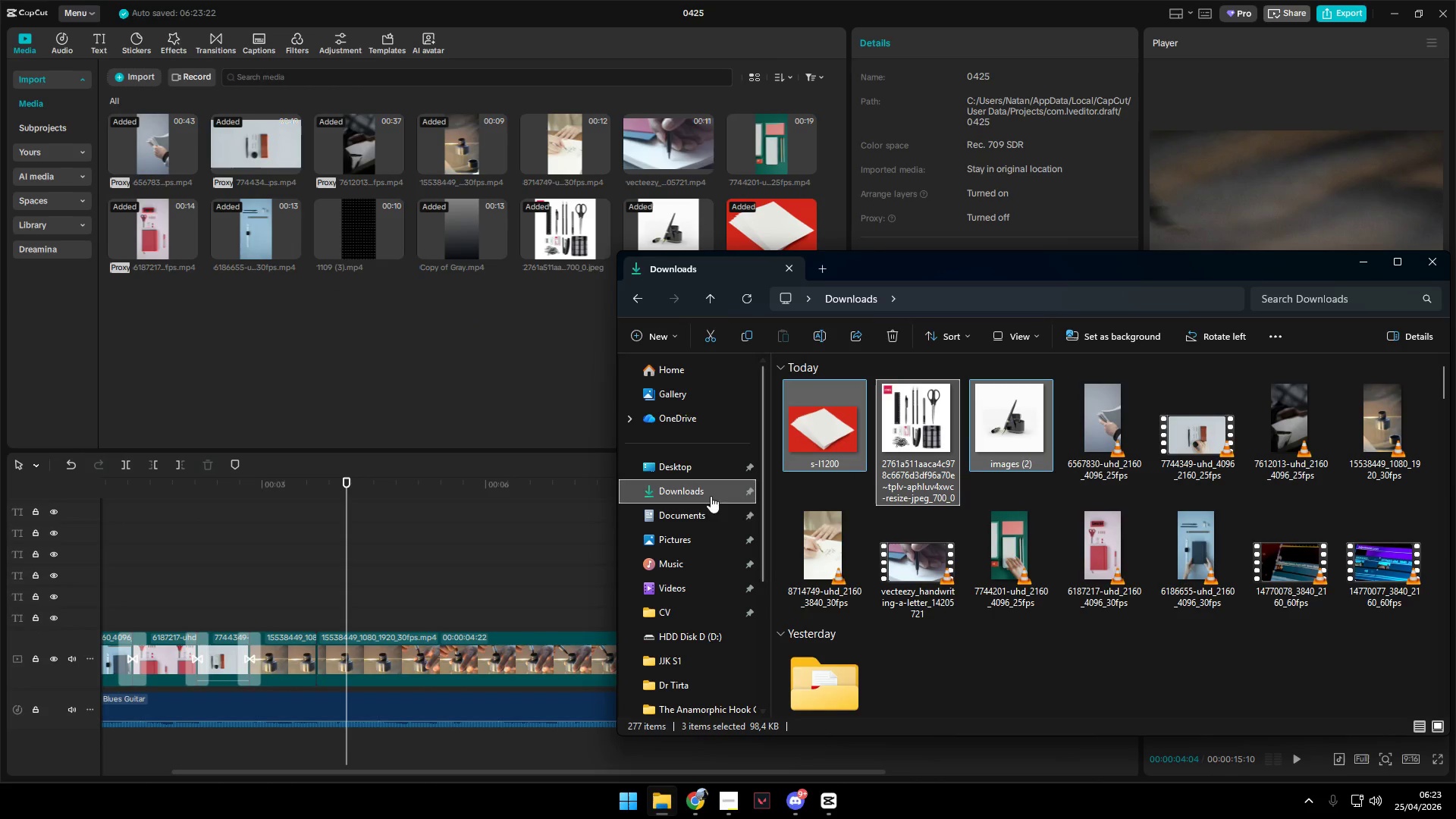 
scroll: coordinate [708, 587], scroll_direction: down, amount: 11.0
 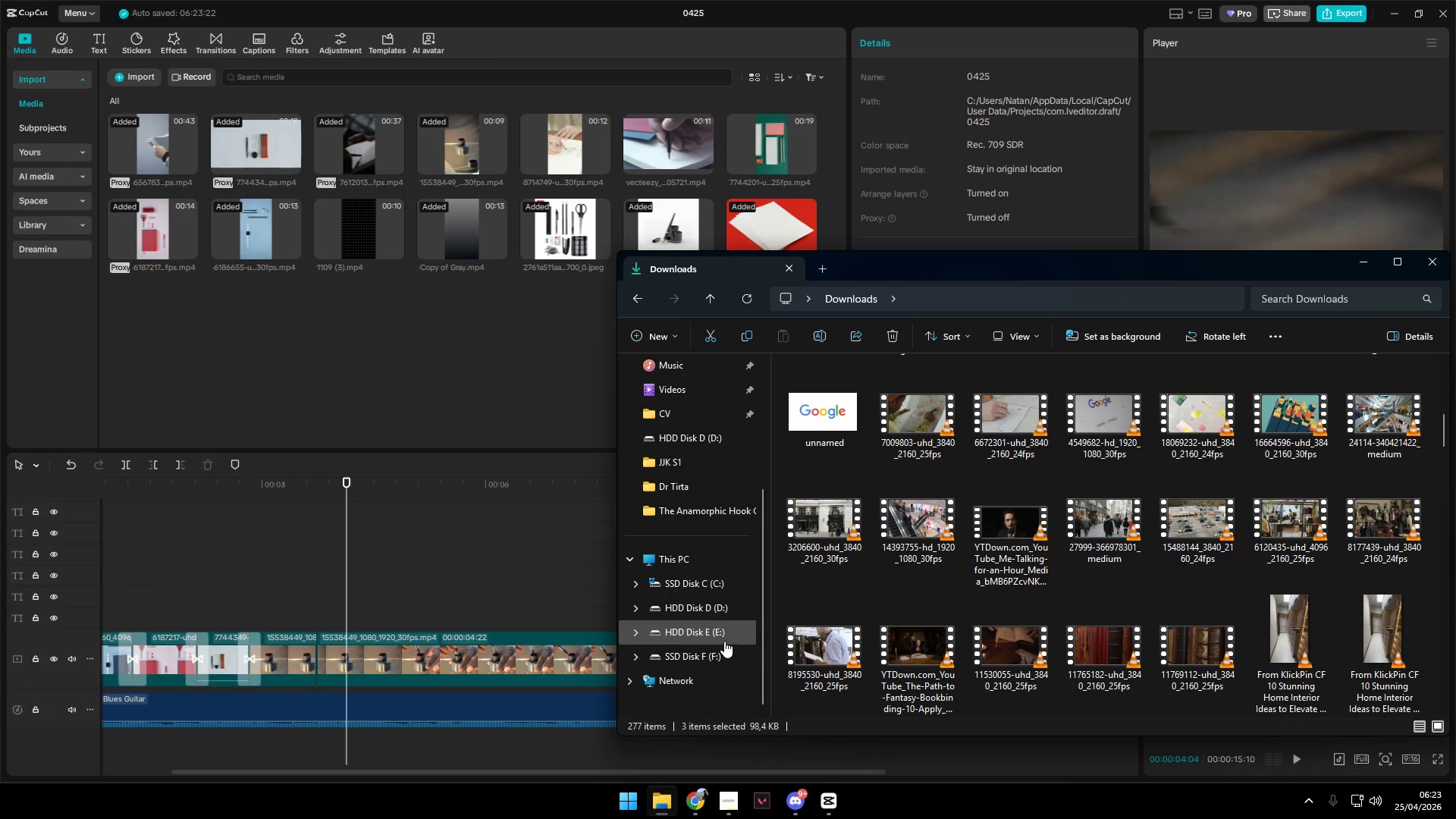 
left_click([717, 651])
 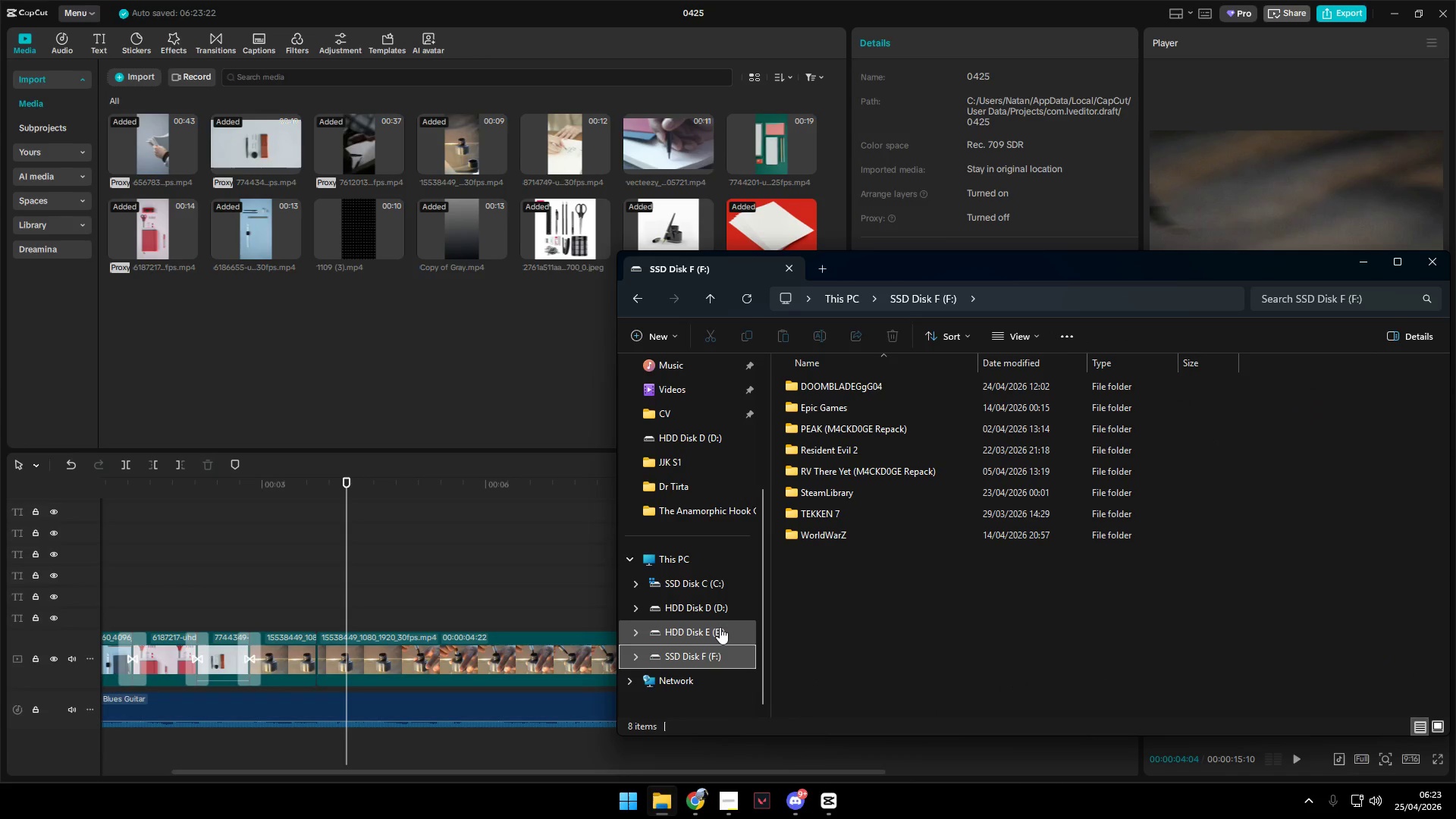 
left_click([711, 629])
 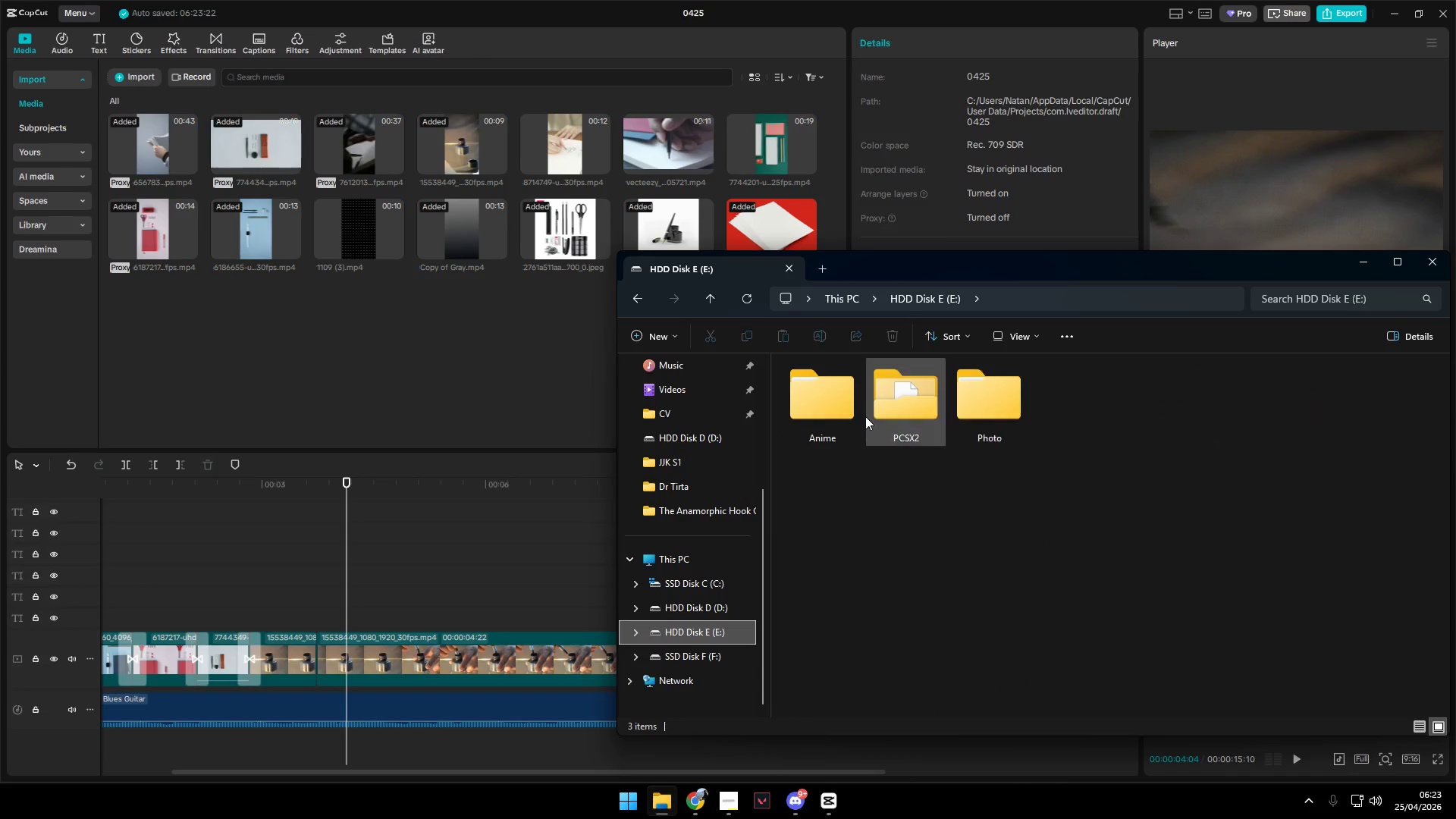 
left_click([729, 598])
 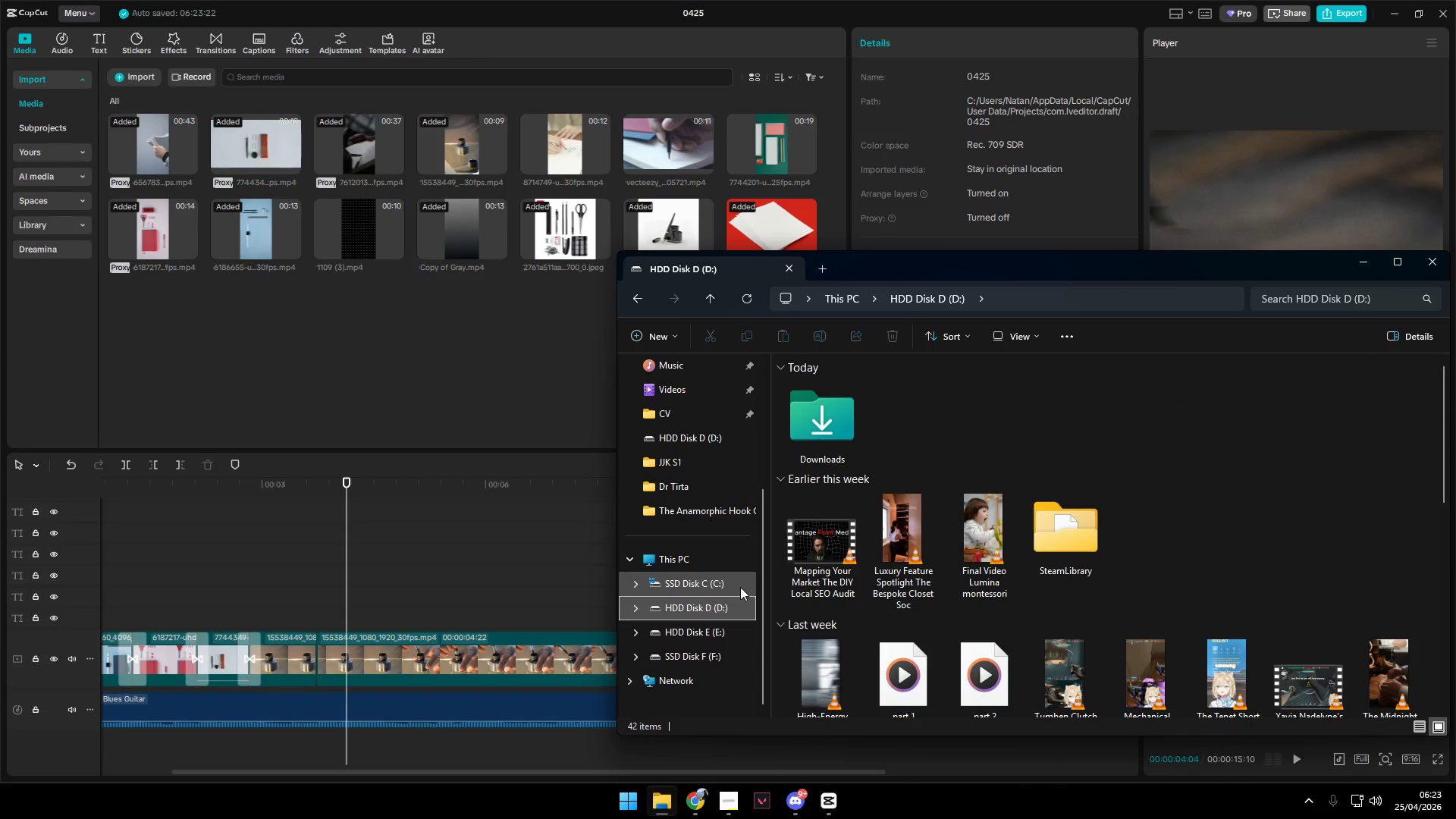 
left_click([701, 577])
 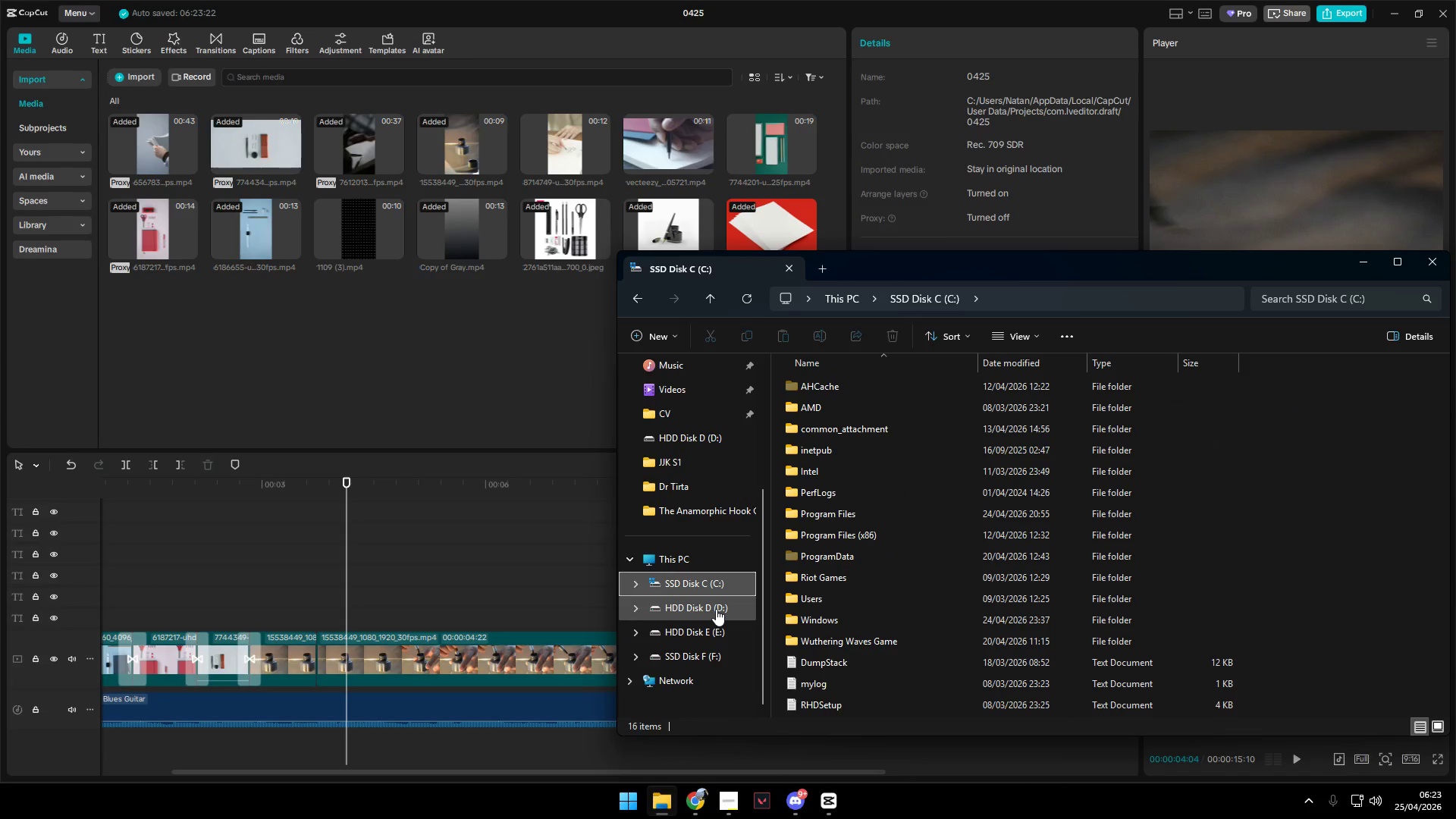 
left_click([716, 609])
 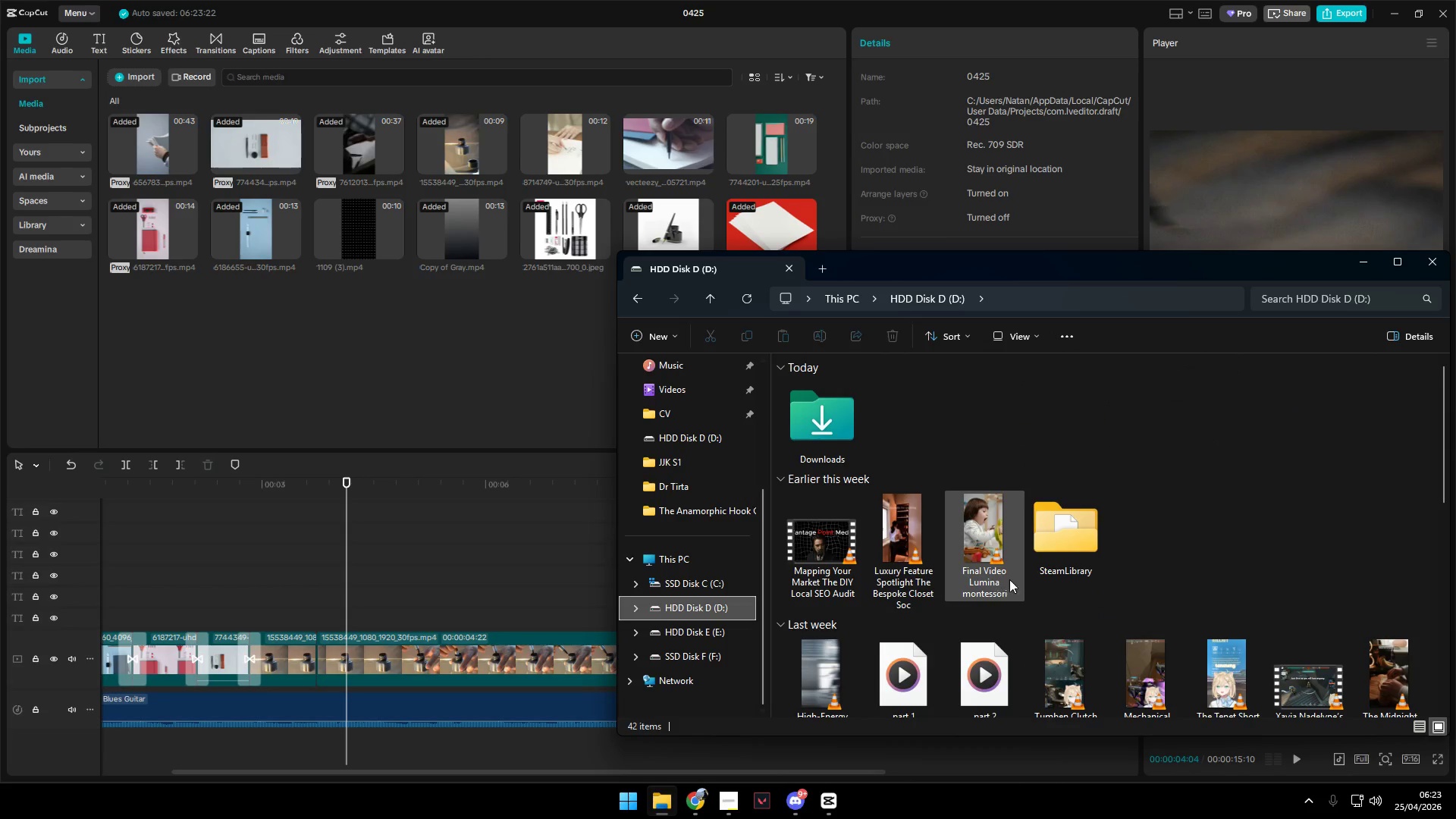 
scroll: coordinate [1018, 591], scroll_direction: down, amount: 1.0
 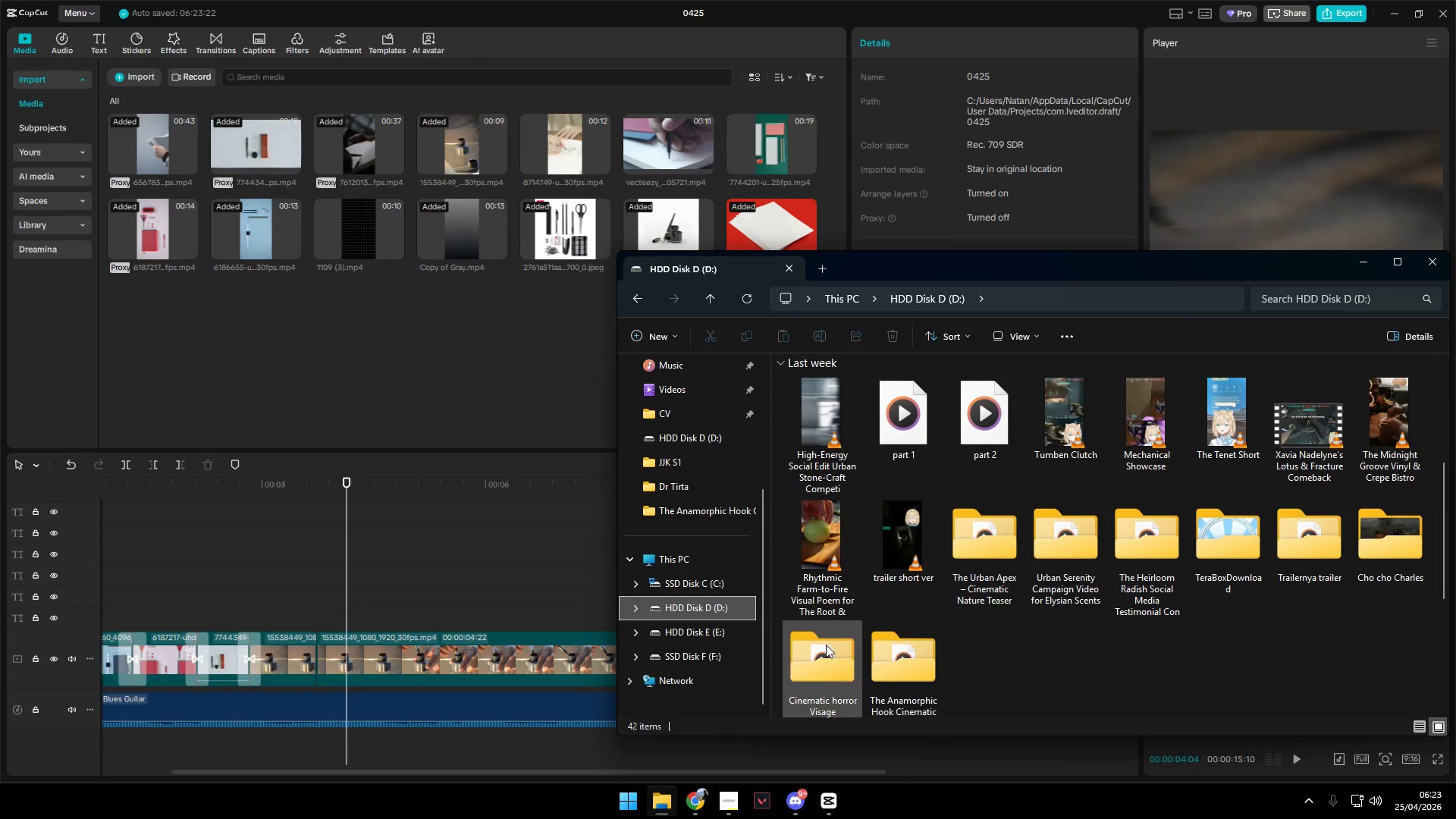 
left_click([702, 645])
 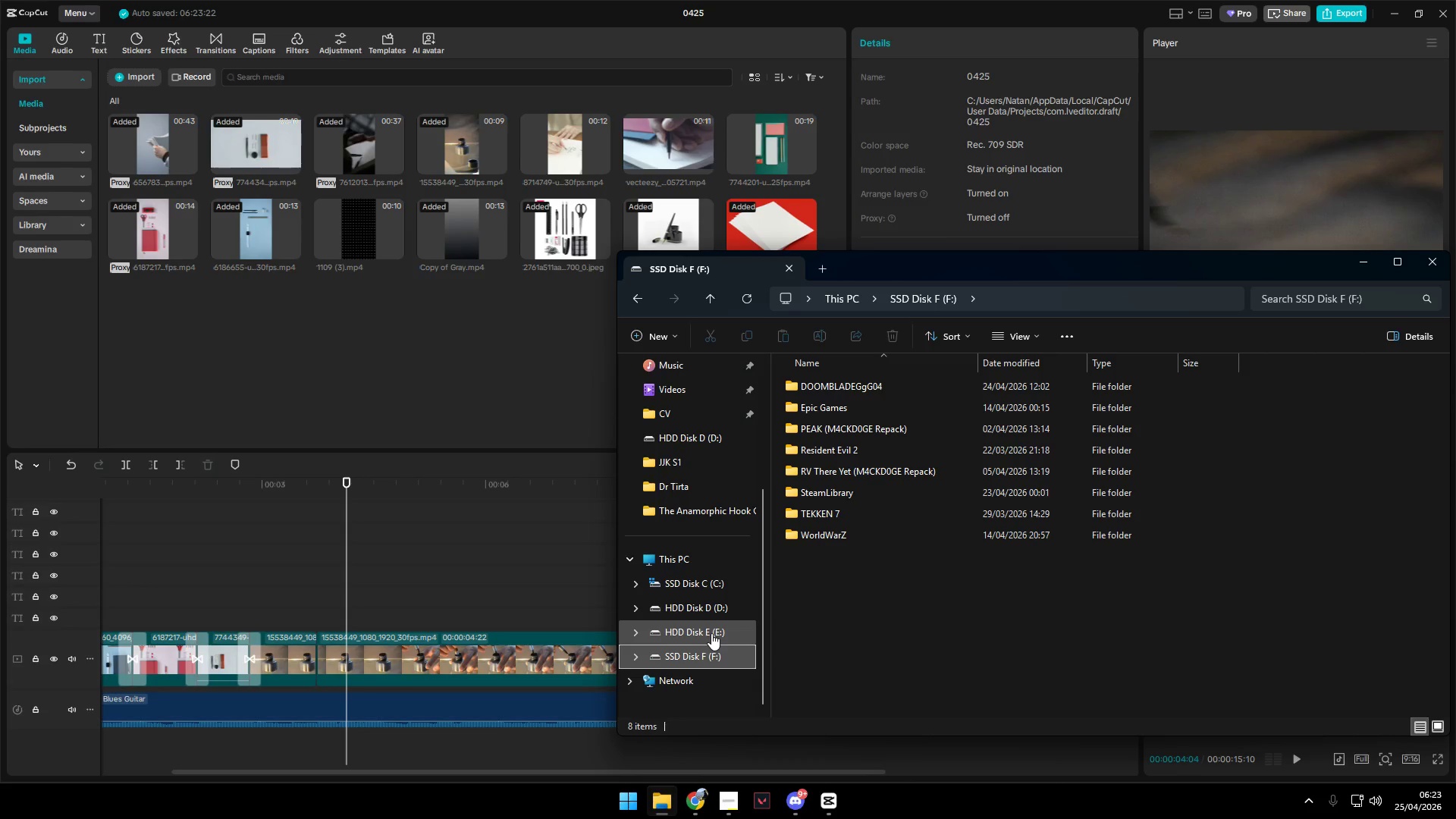 
left_click([711, 633])
 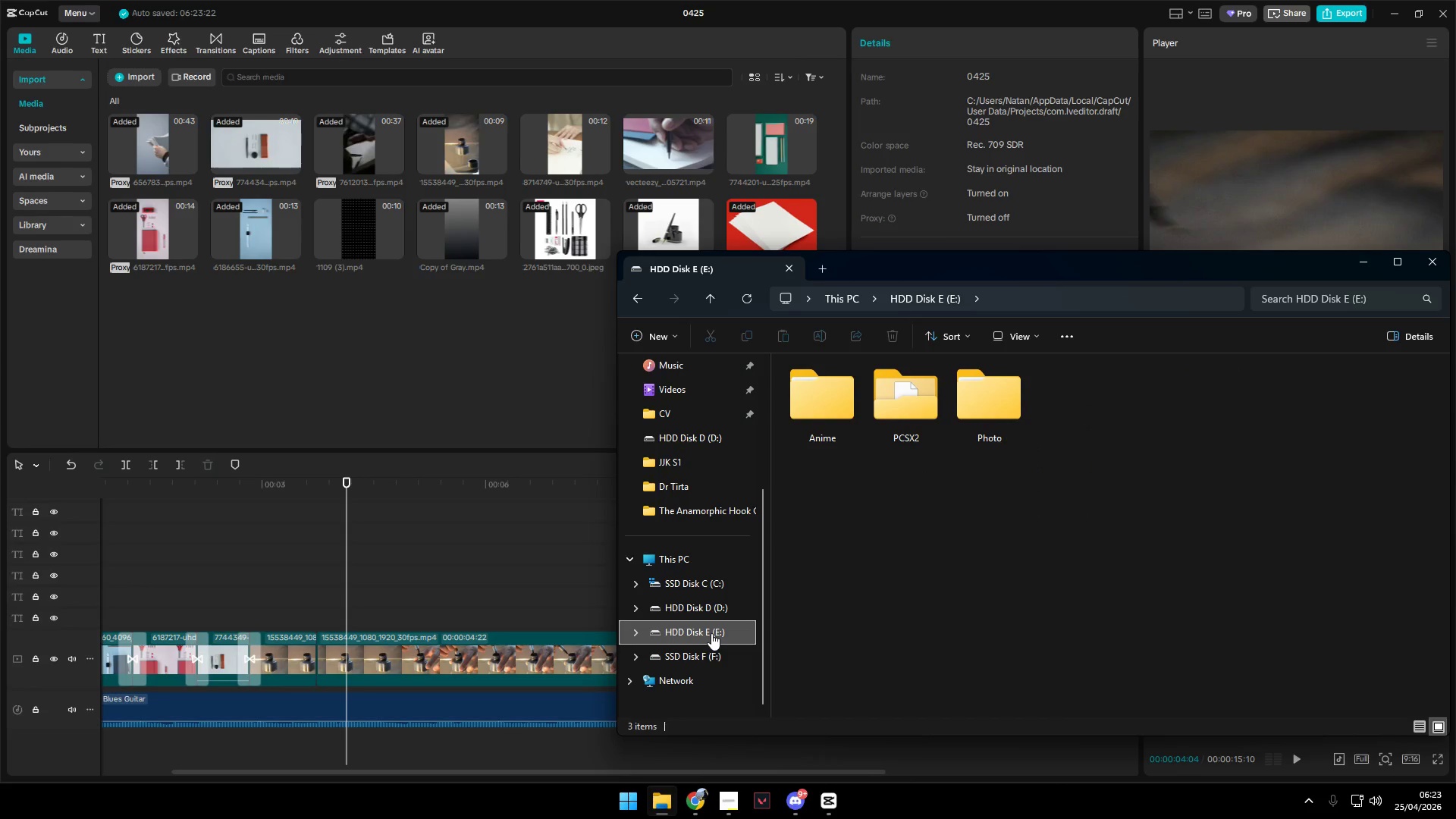 
left_click([729, 660])
 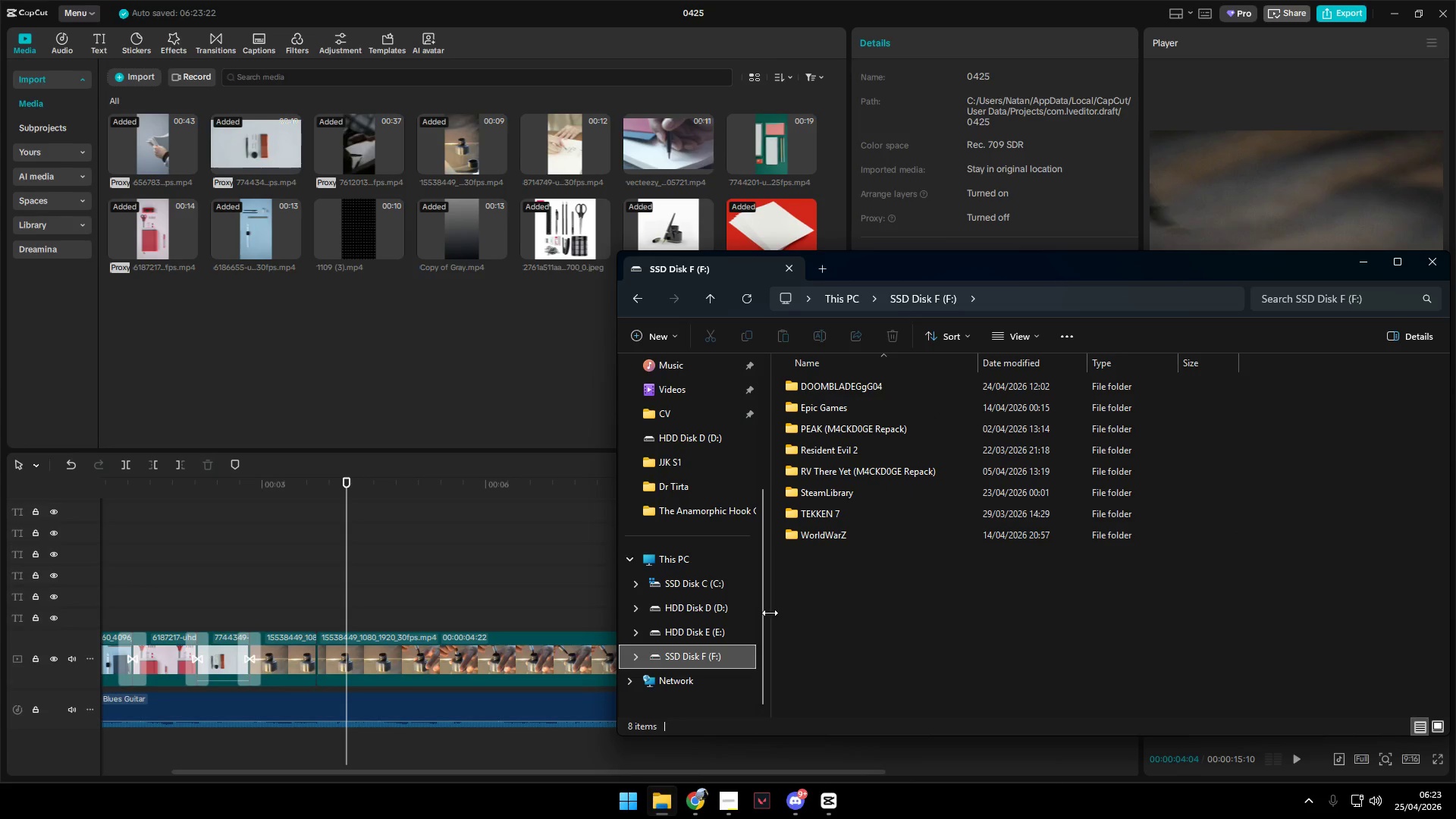 
left_click([725, 590])
 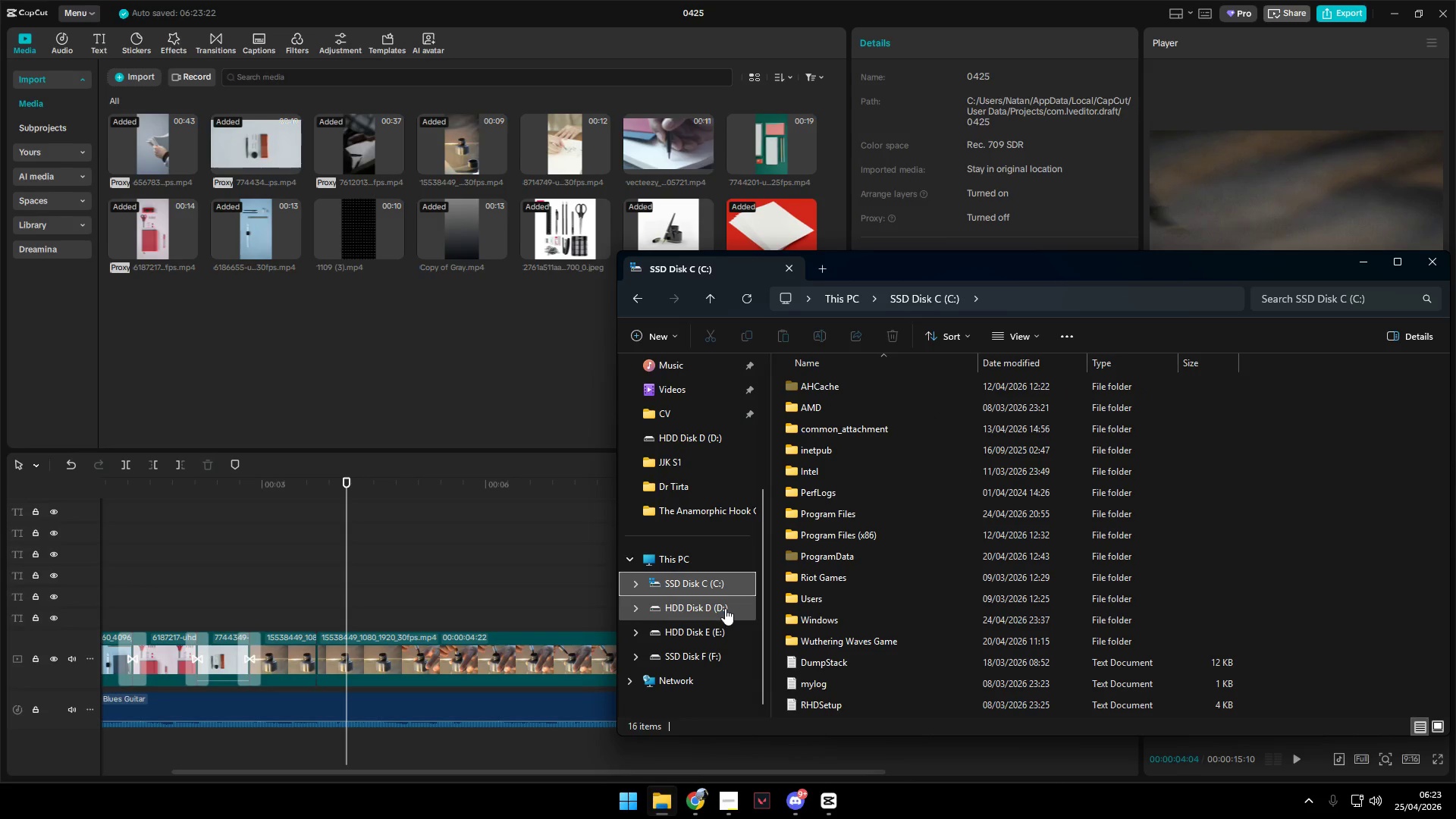 
left_click([725, 608])
 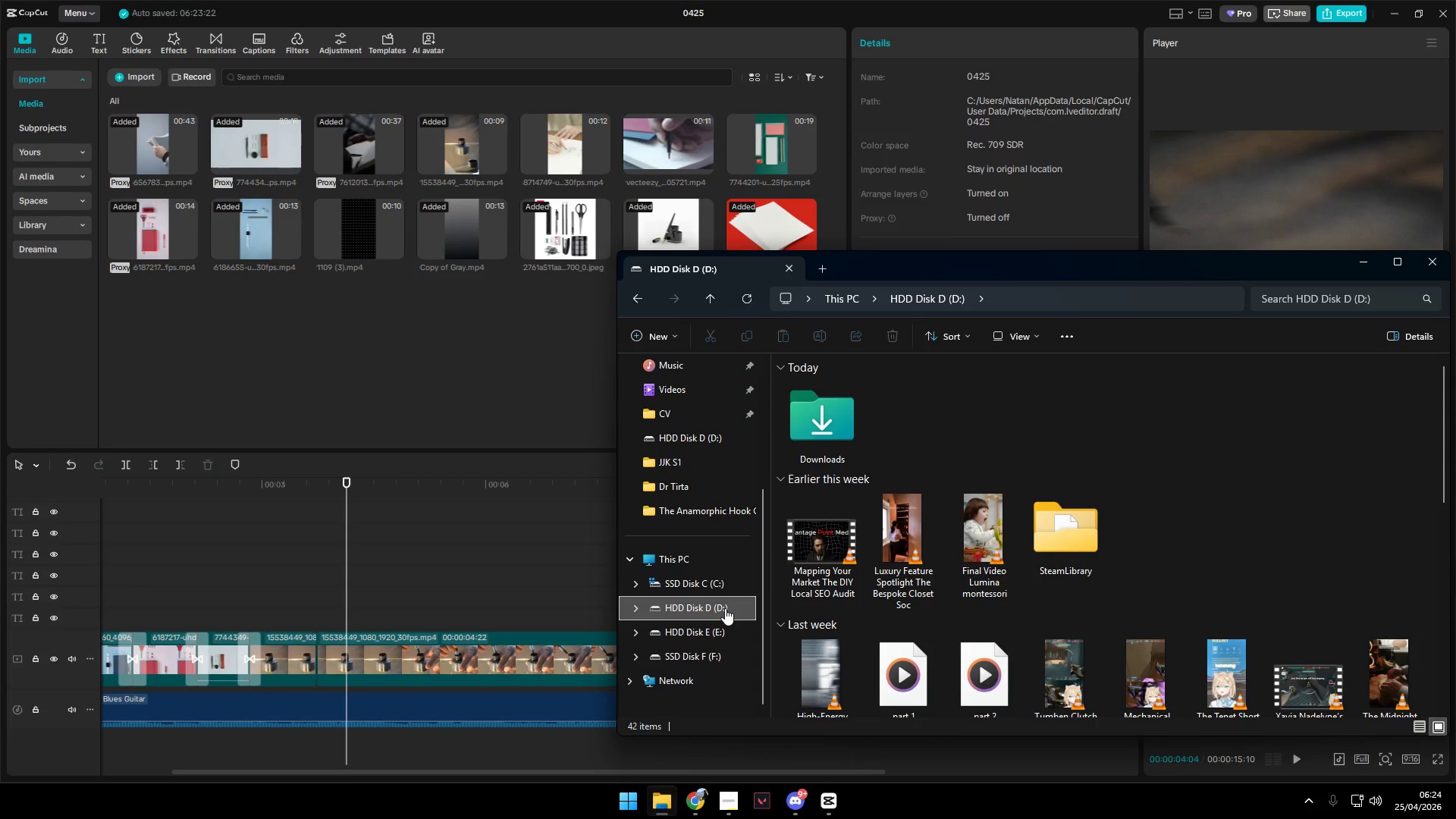 
wait(6.03)
 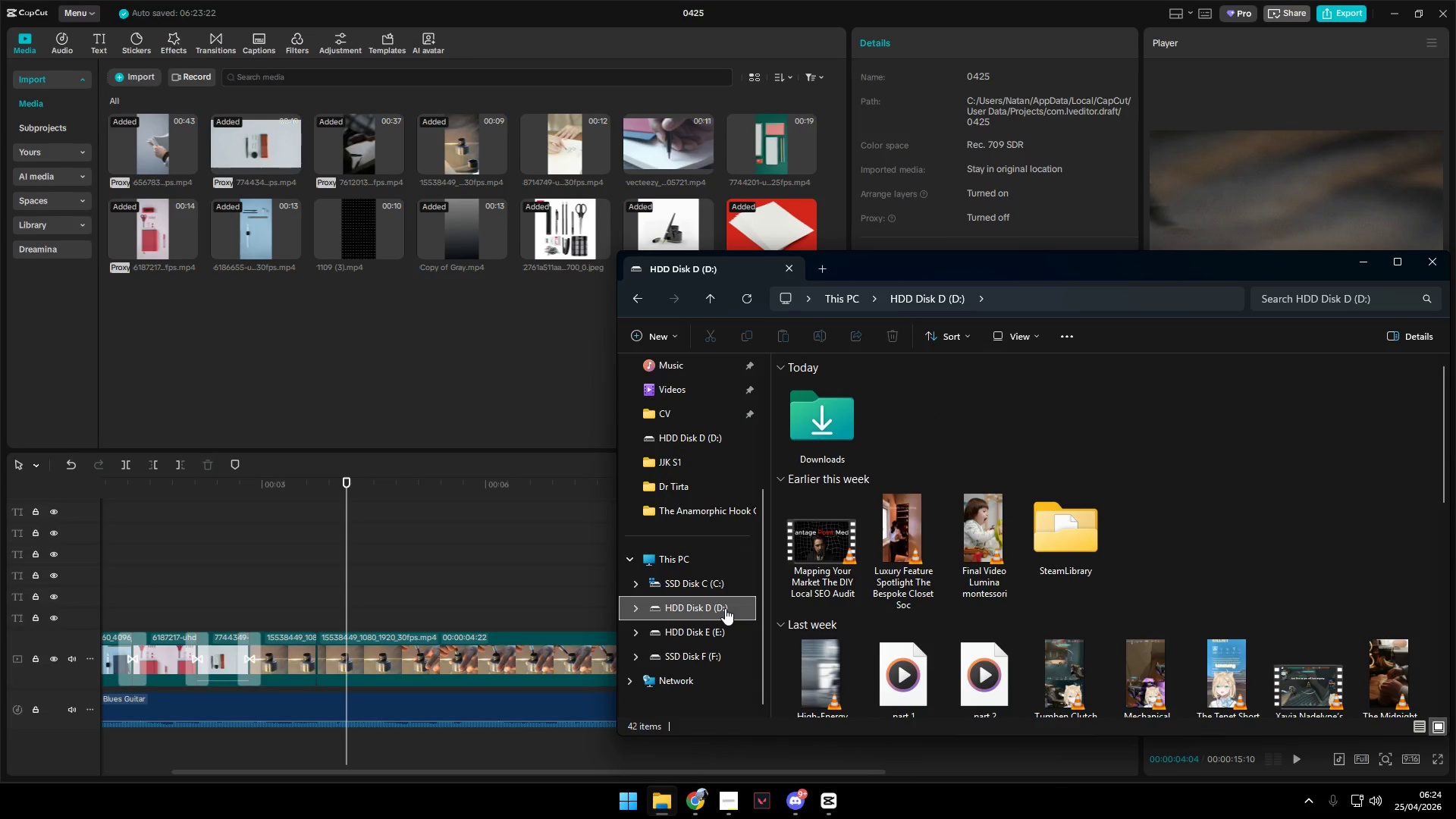 
scroll: coordinate [1004, 611], scroll_direction: down, amount: 3.0
 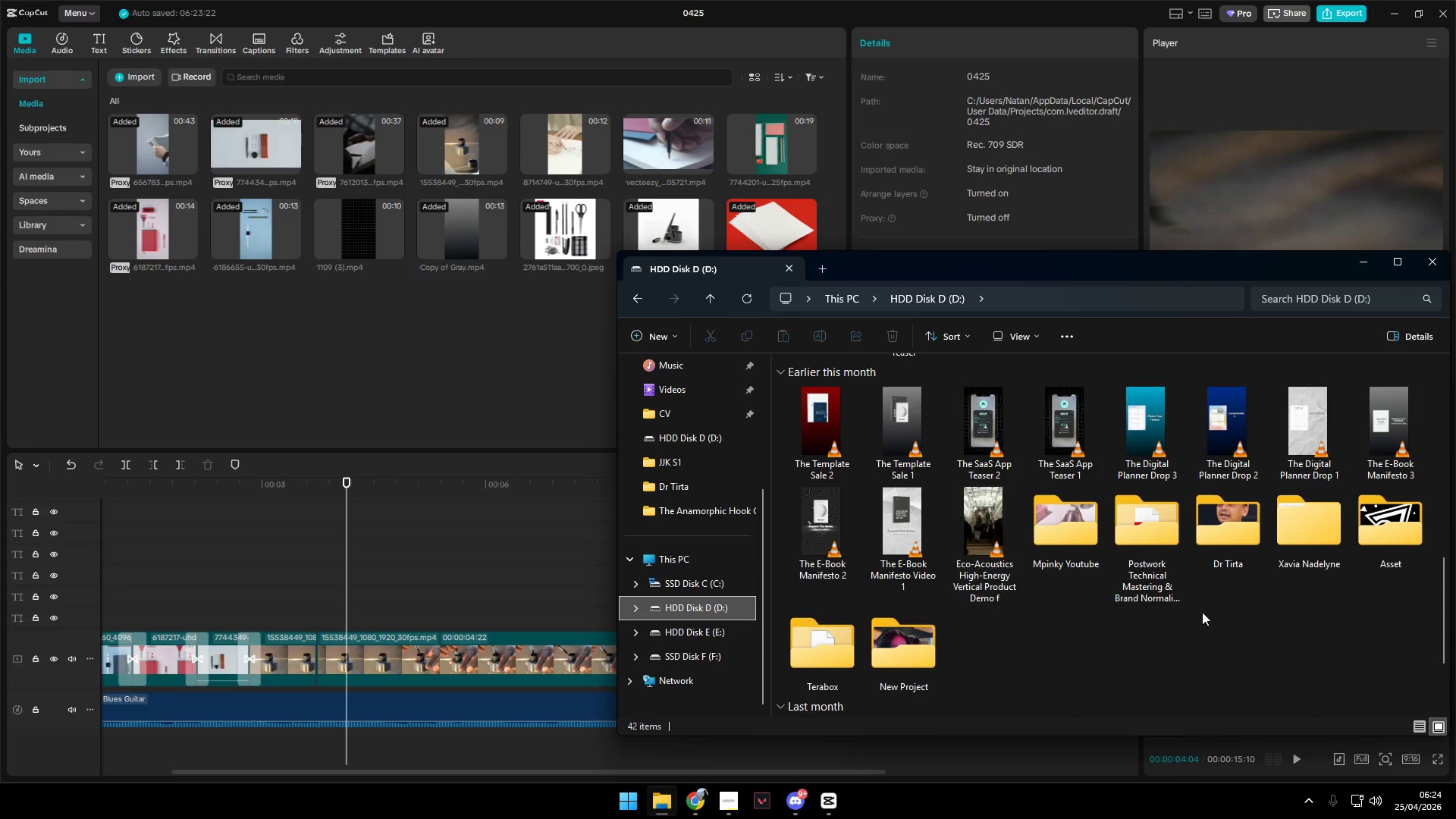 
double_click([1377, 553])
 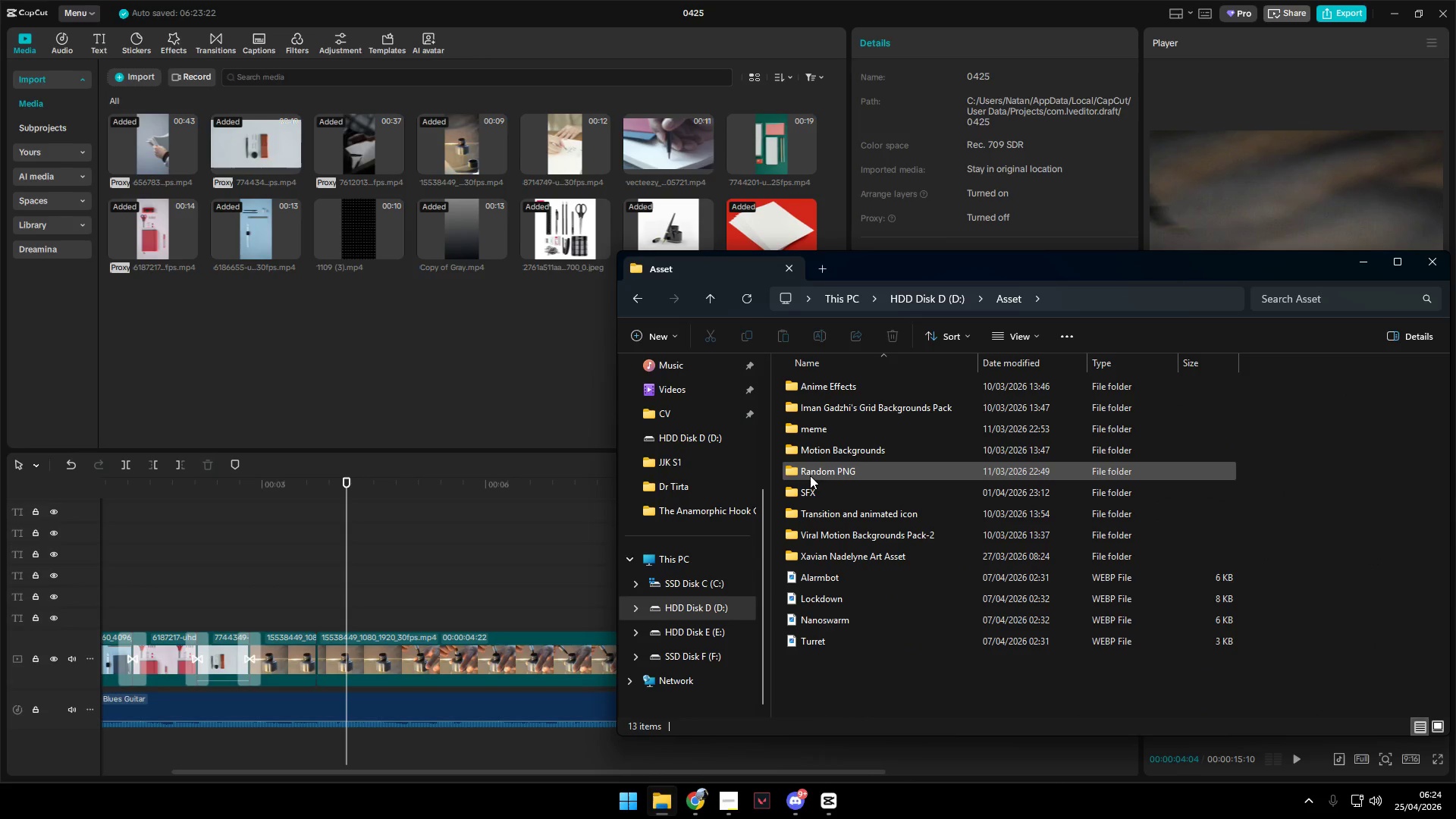 
double_click([810, 489])
 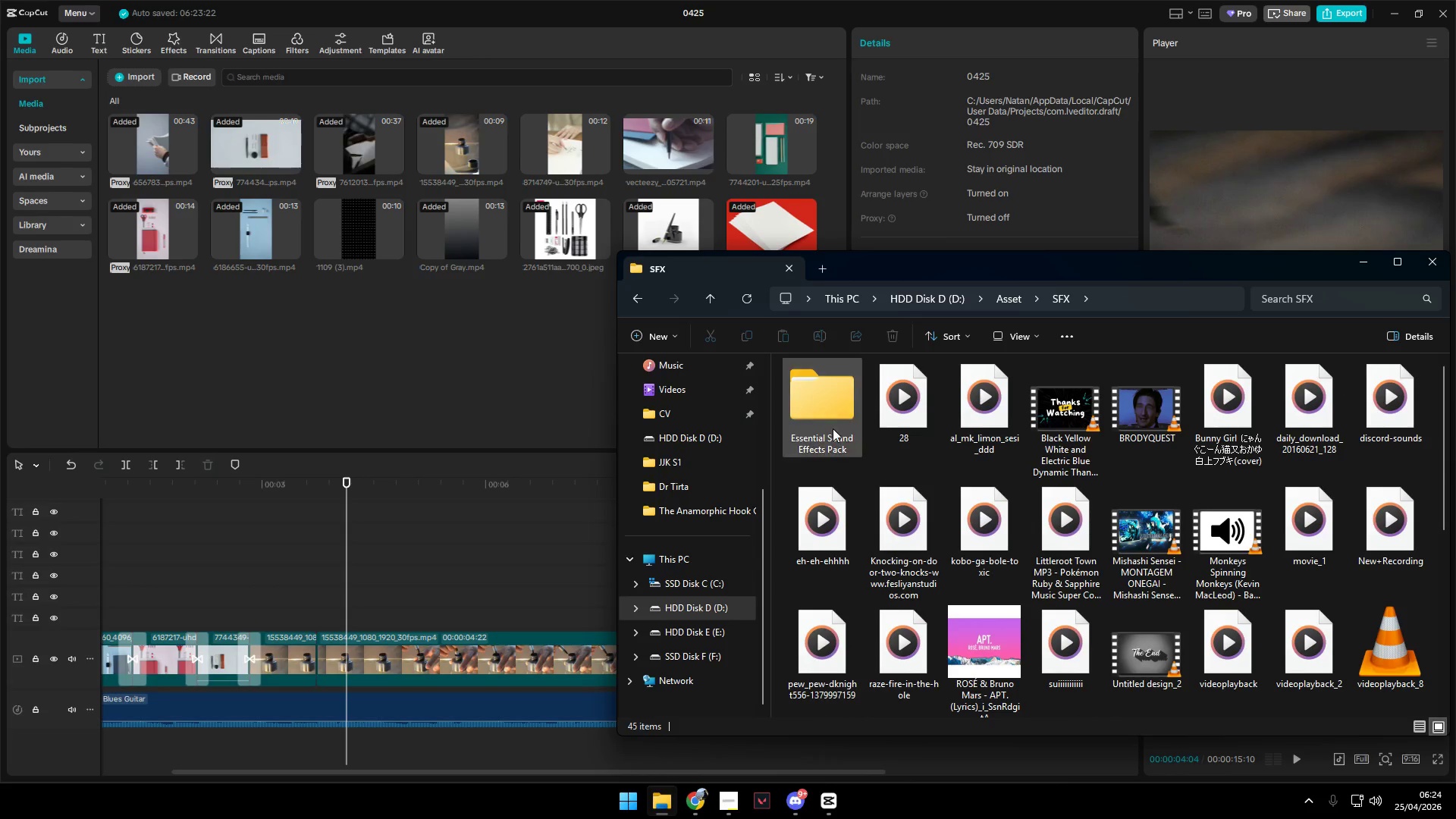 
double_click([832, 425])
 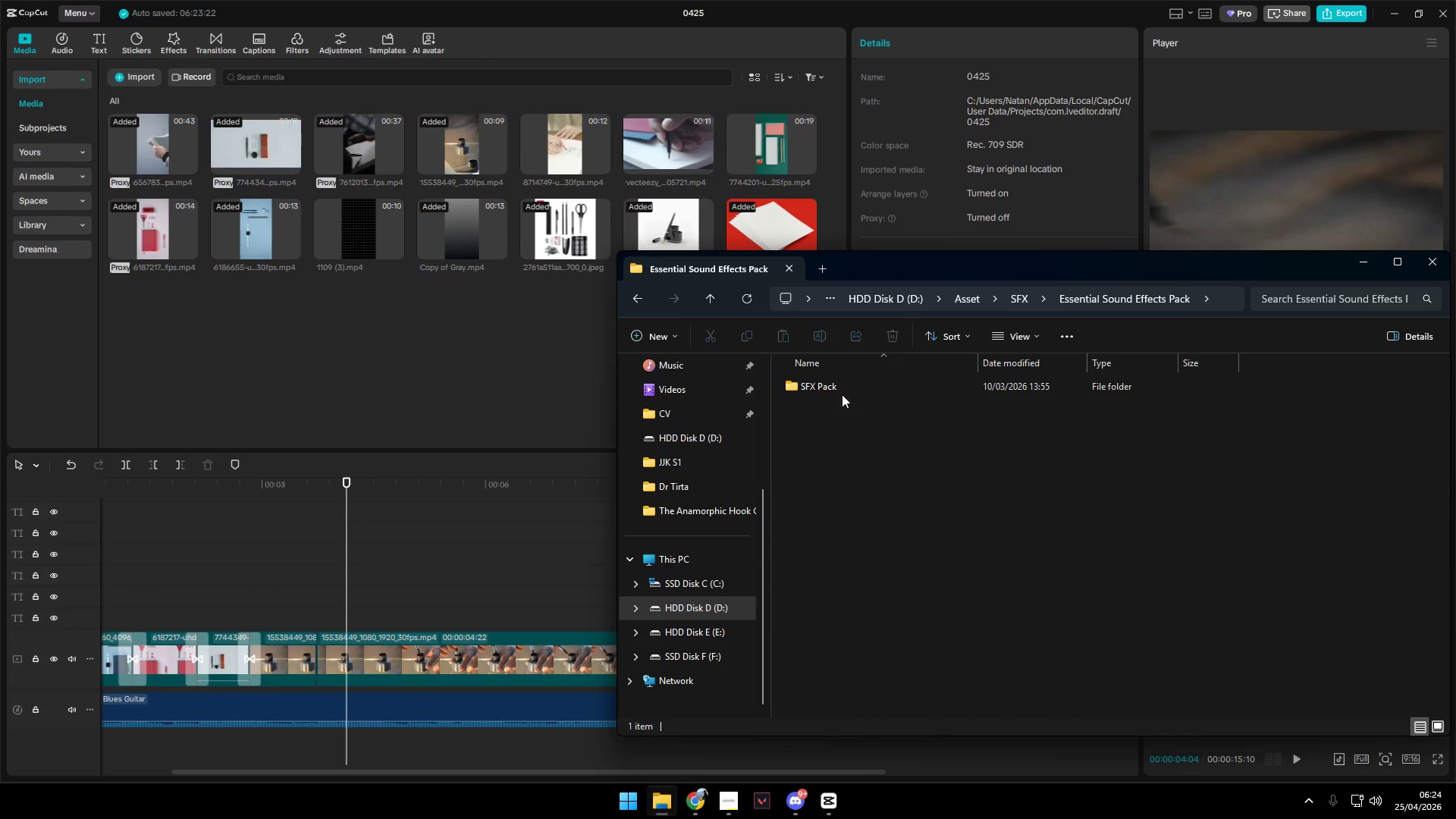 
left_click_drag(start_coordinate=[835, 388], to_coordinate=[463, 329])
 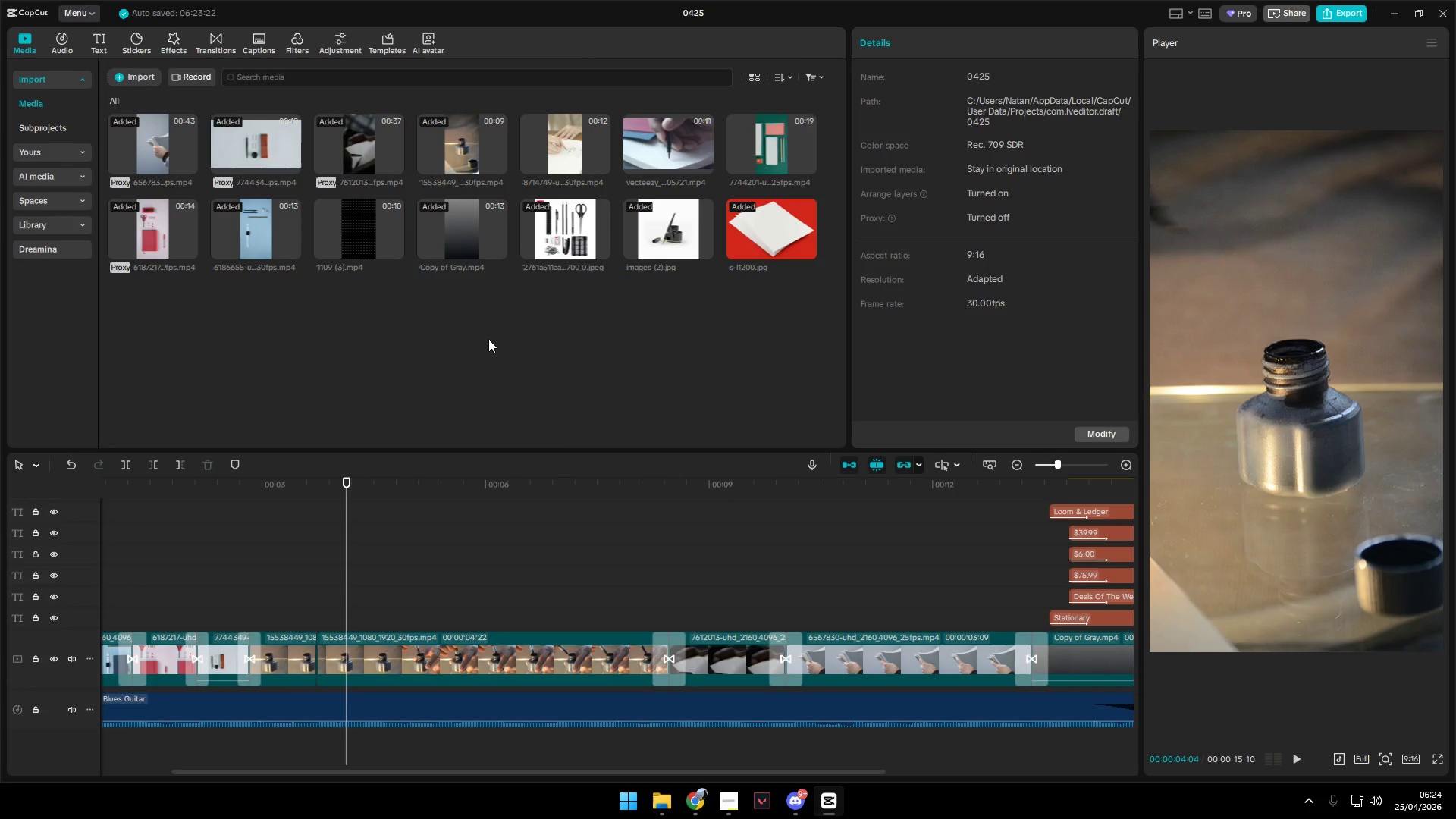 
double_click([166, 309])
 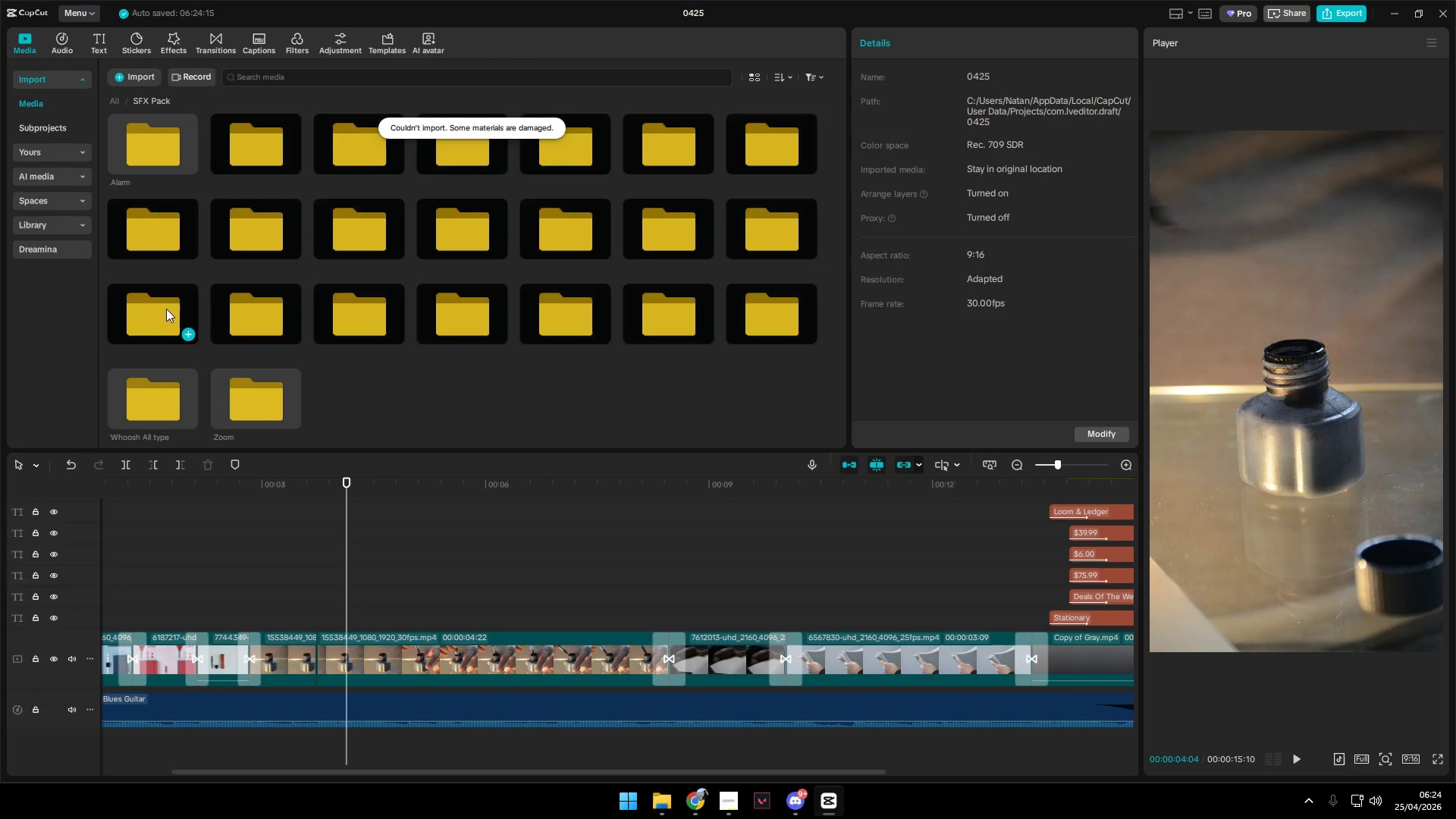 
triple_click([166, 309])
 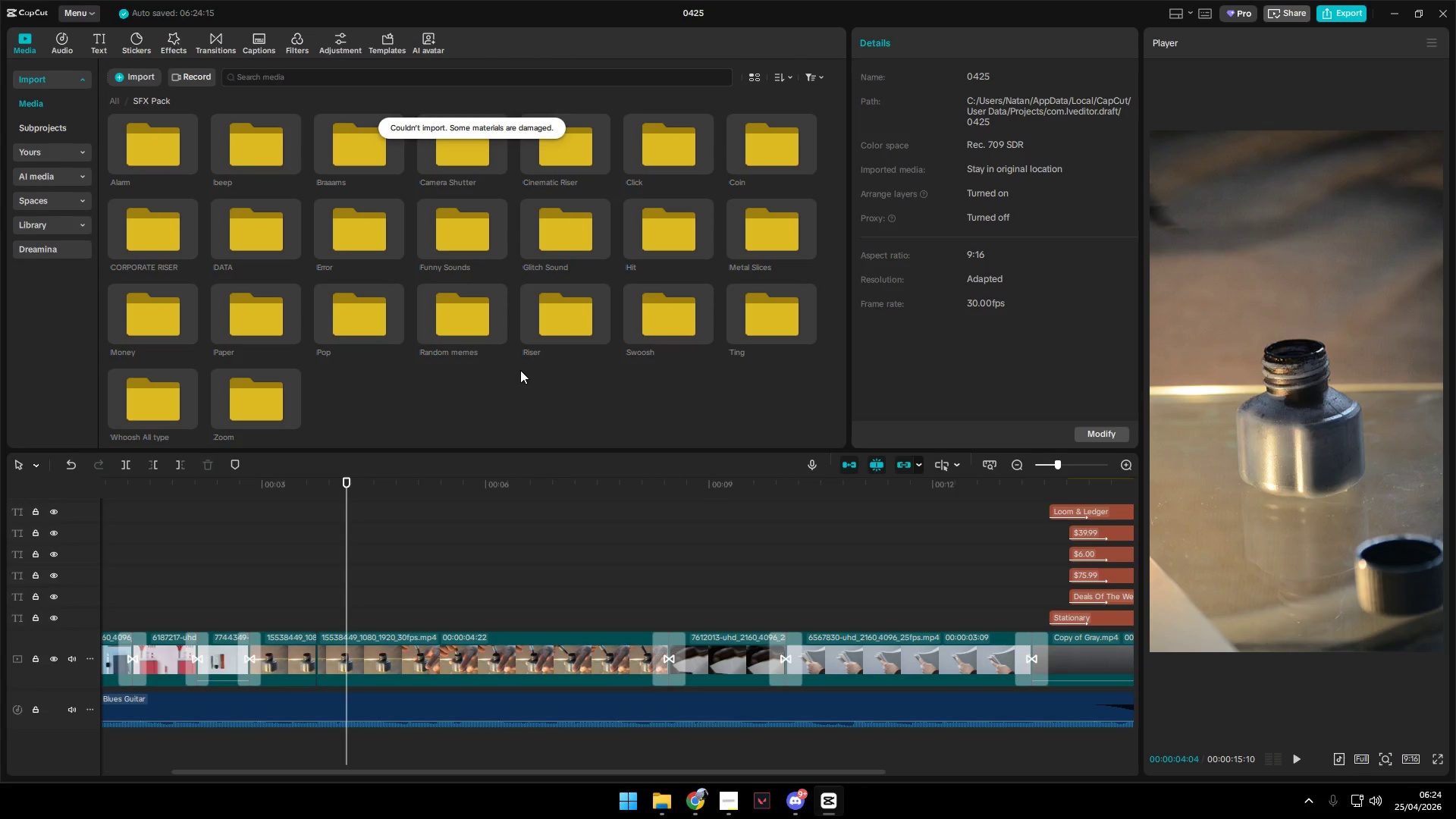 
double_click([470, 170])
 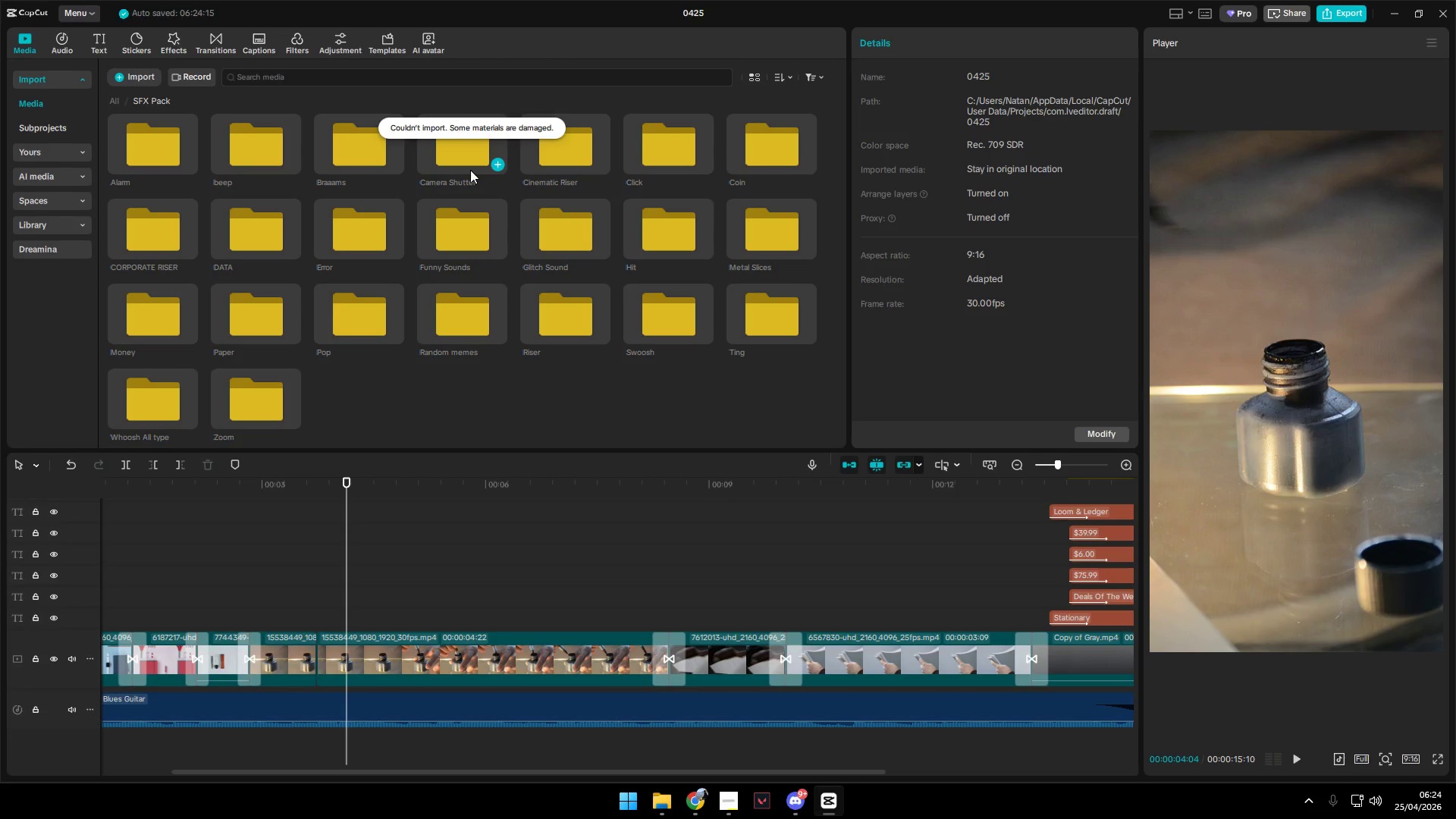 
triple_click([470, 170])
 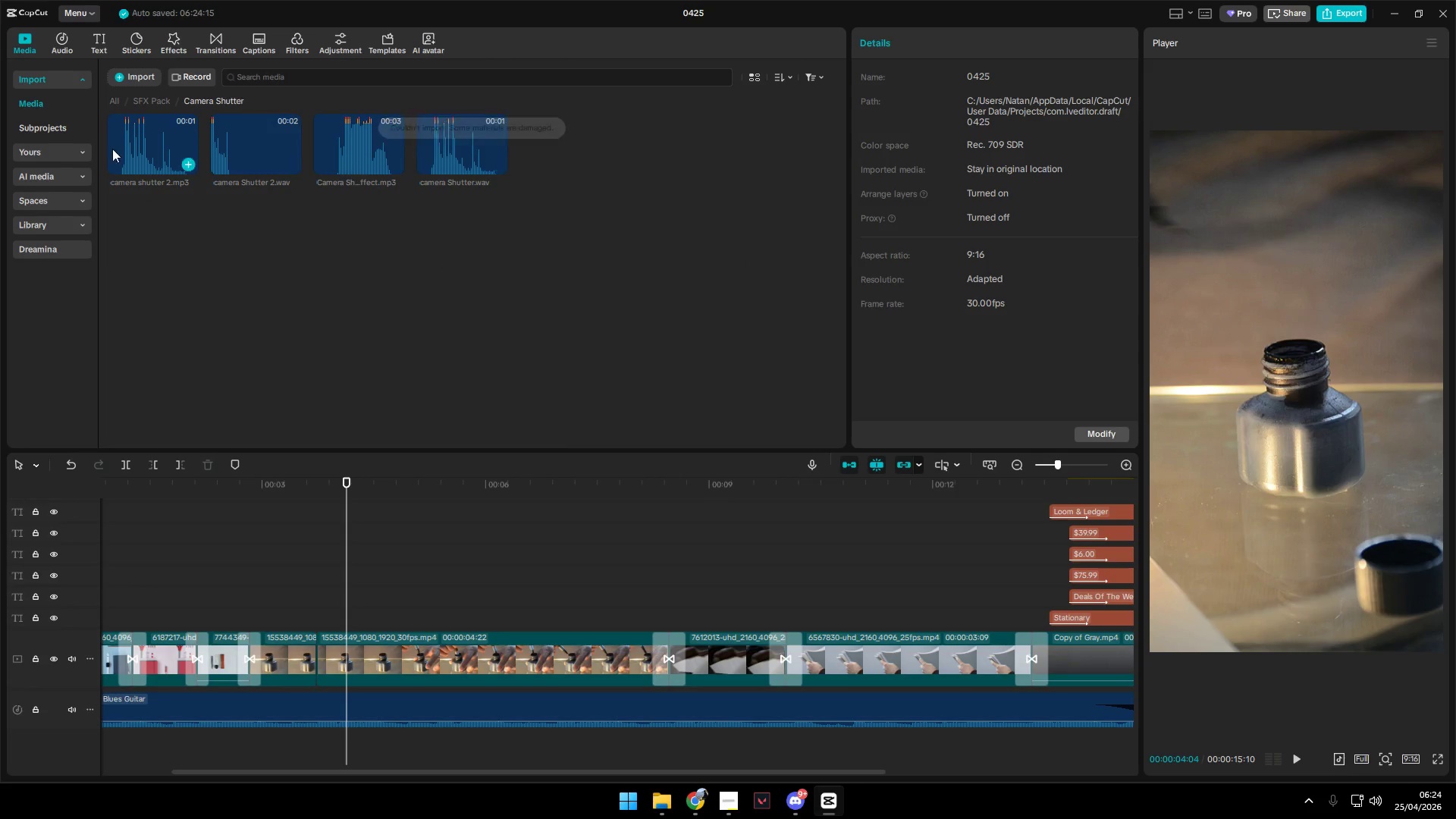 
left_click([297, 165])
 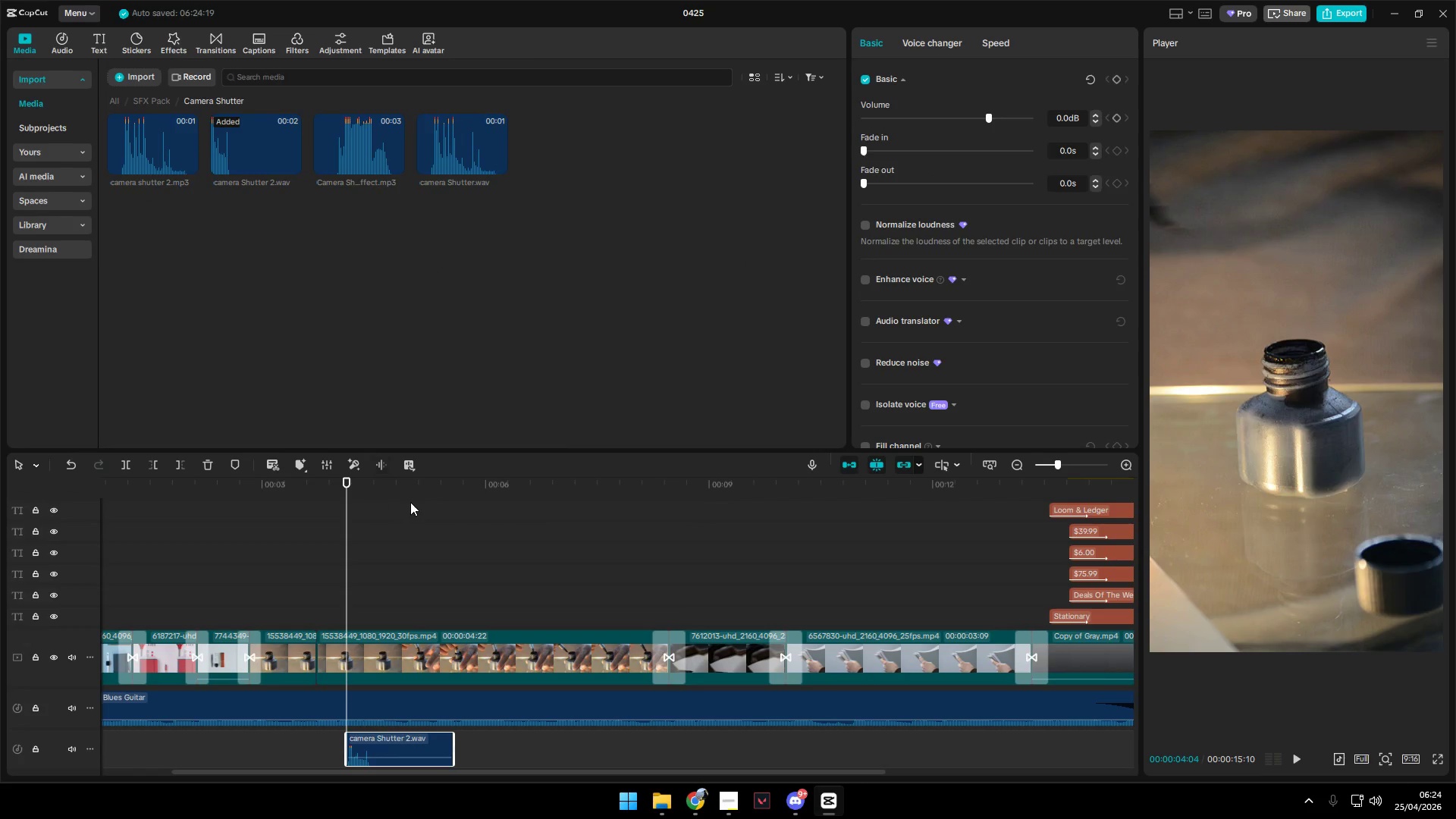 
key(Backspace)
 